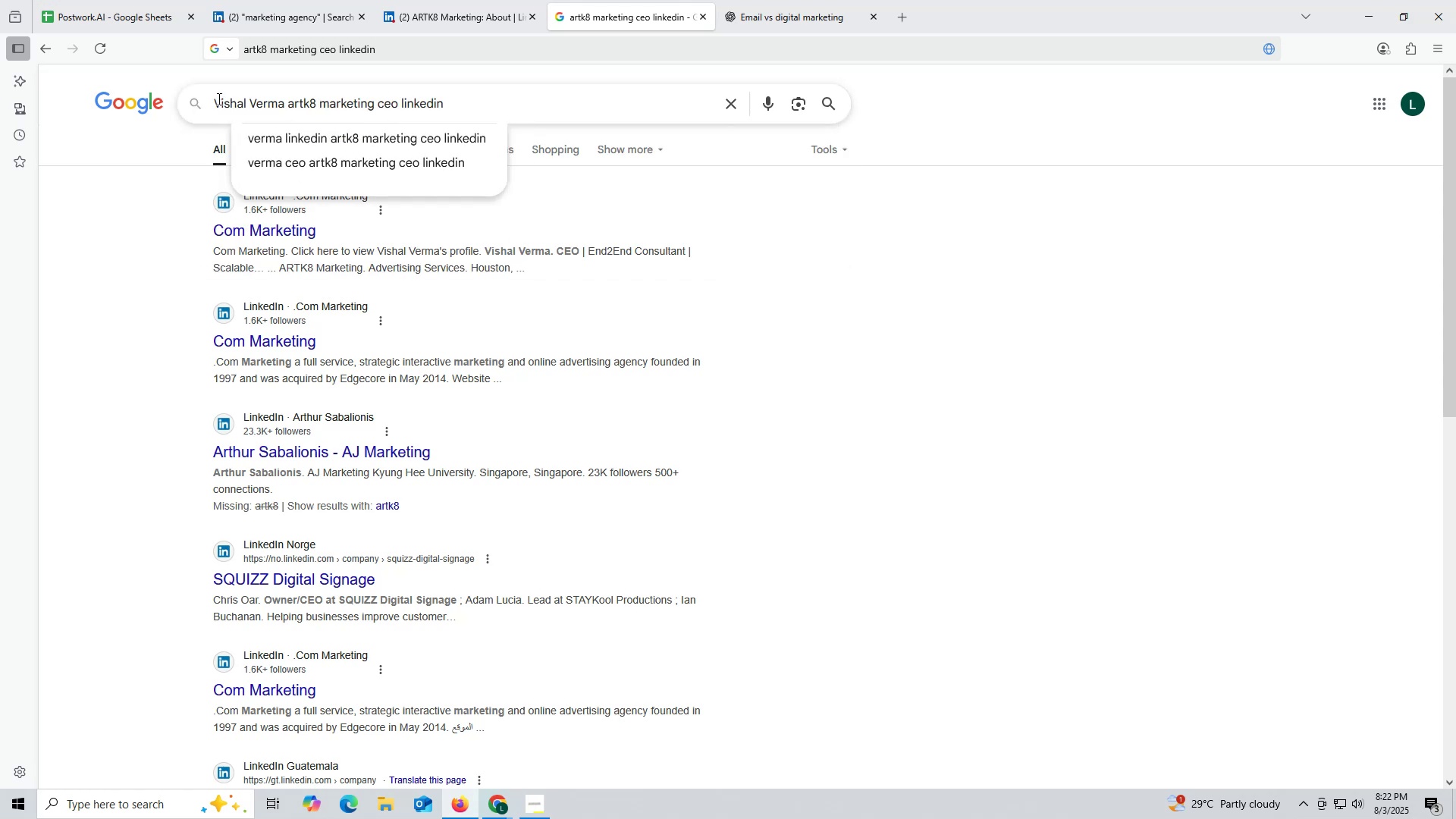 
key(Enter)
 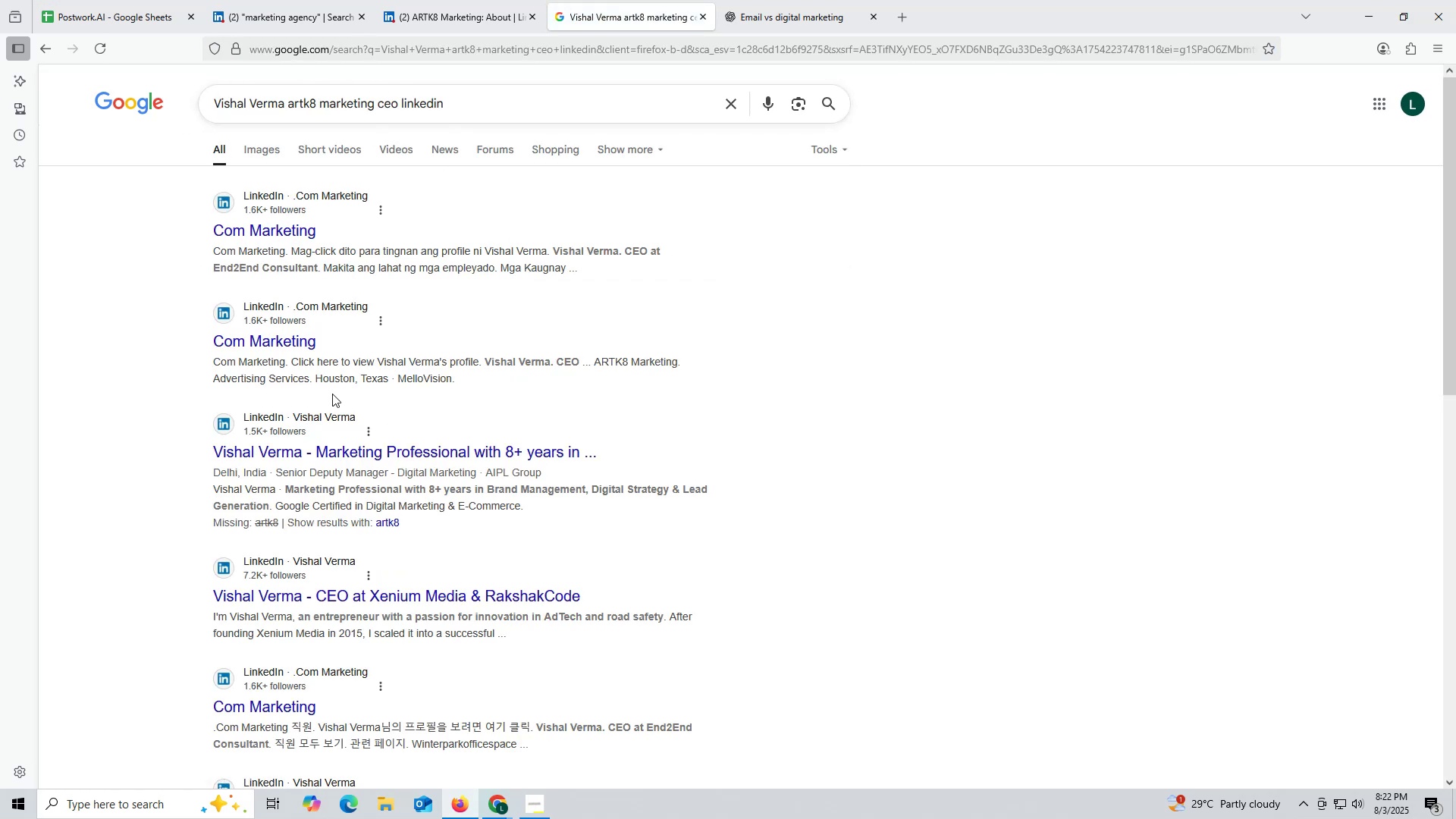 
left_click([390, 451])
 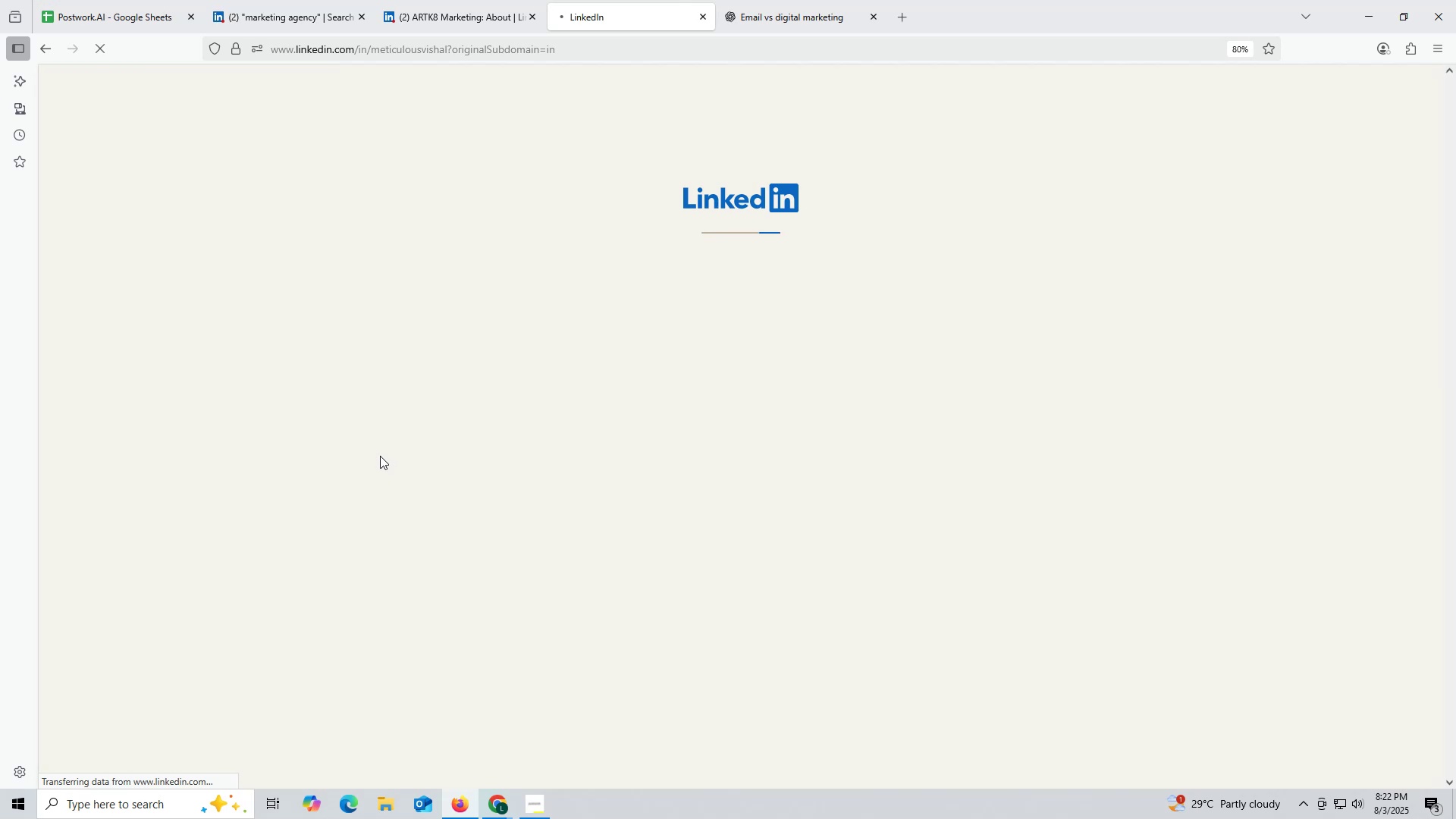 
mouse_move([617, 429])
 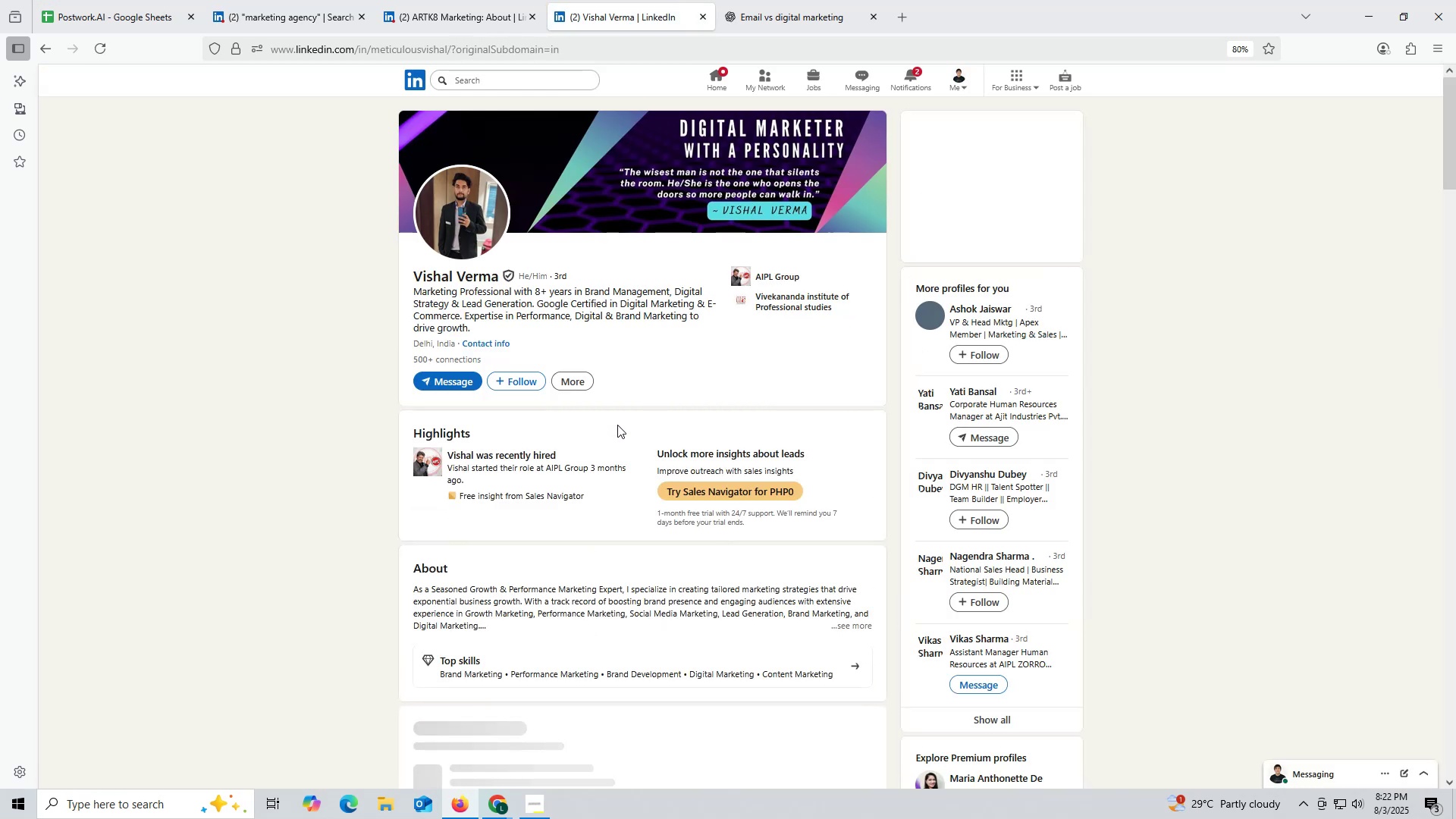 
scroll: coordinate [623, 431], scroll_direction: down, amount: 17.0
 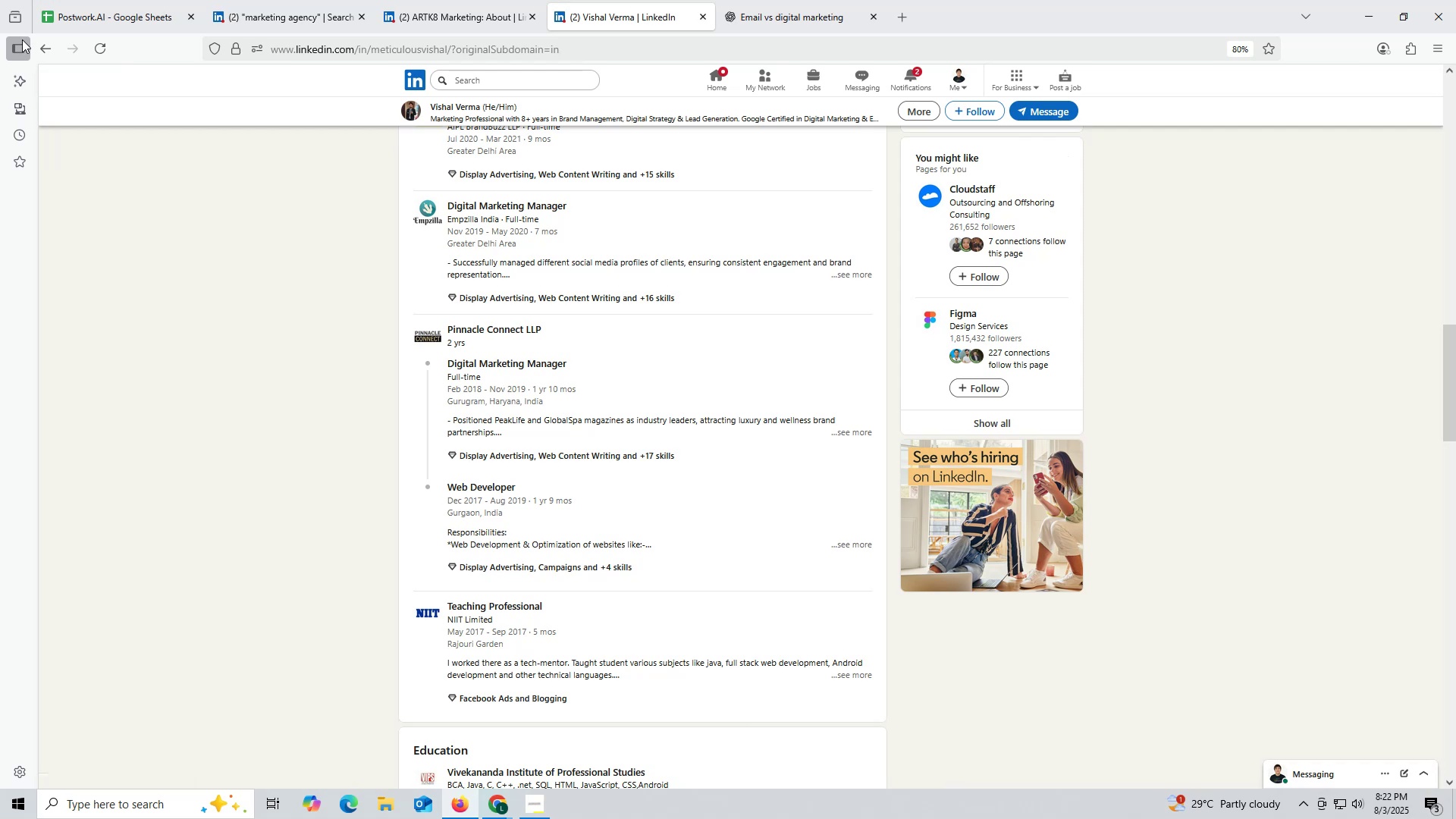 
left_click([37, 49])
 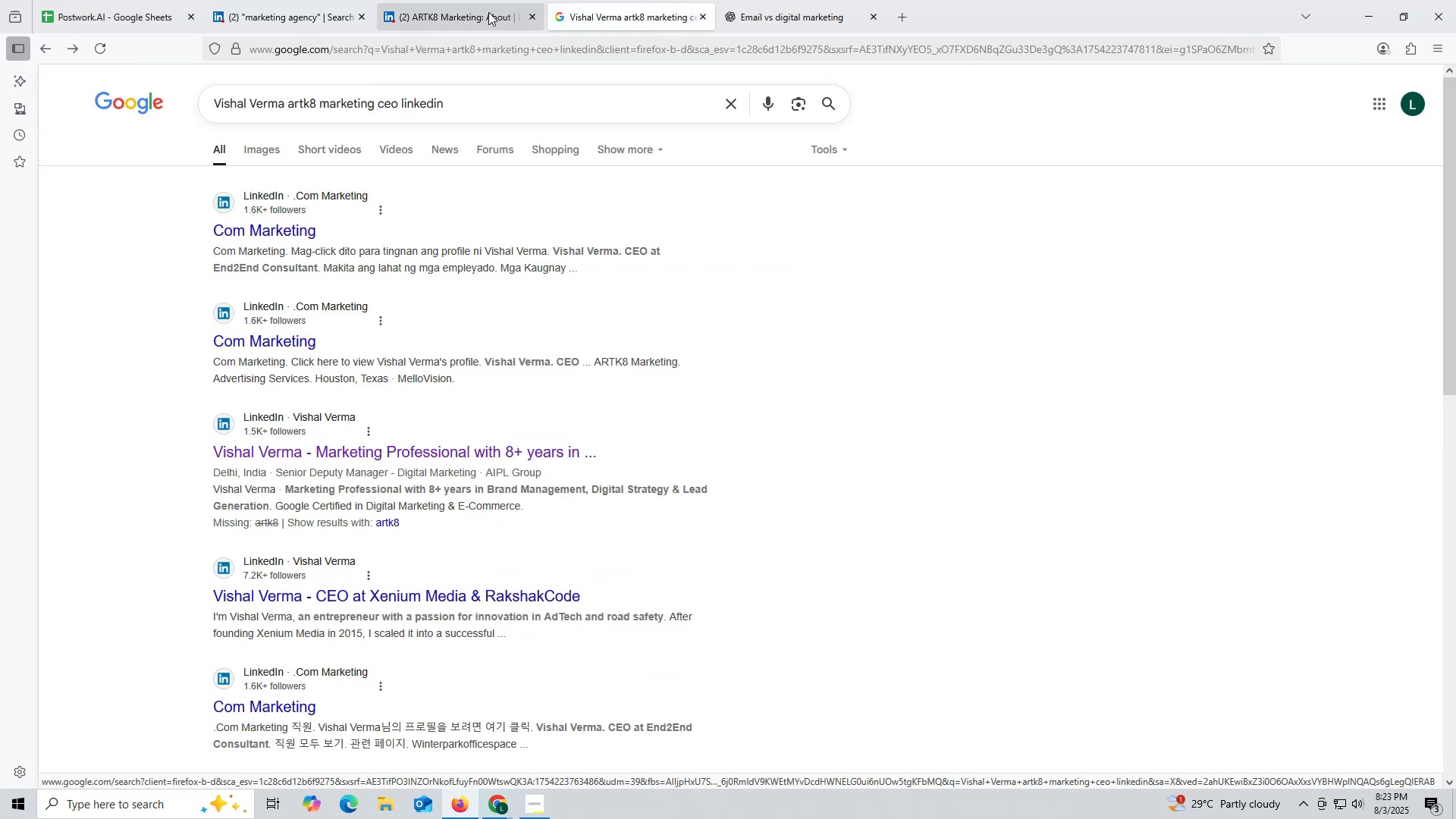 
left_click_drag(start_coordinate=[441, 10], to_coordinate=[447, 8])
 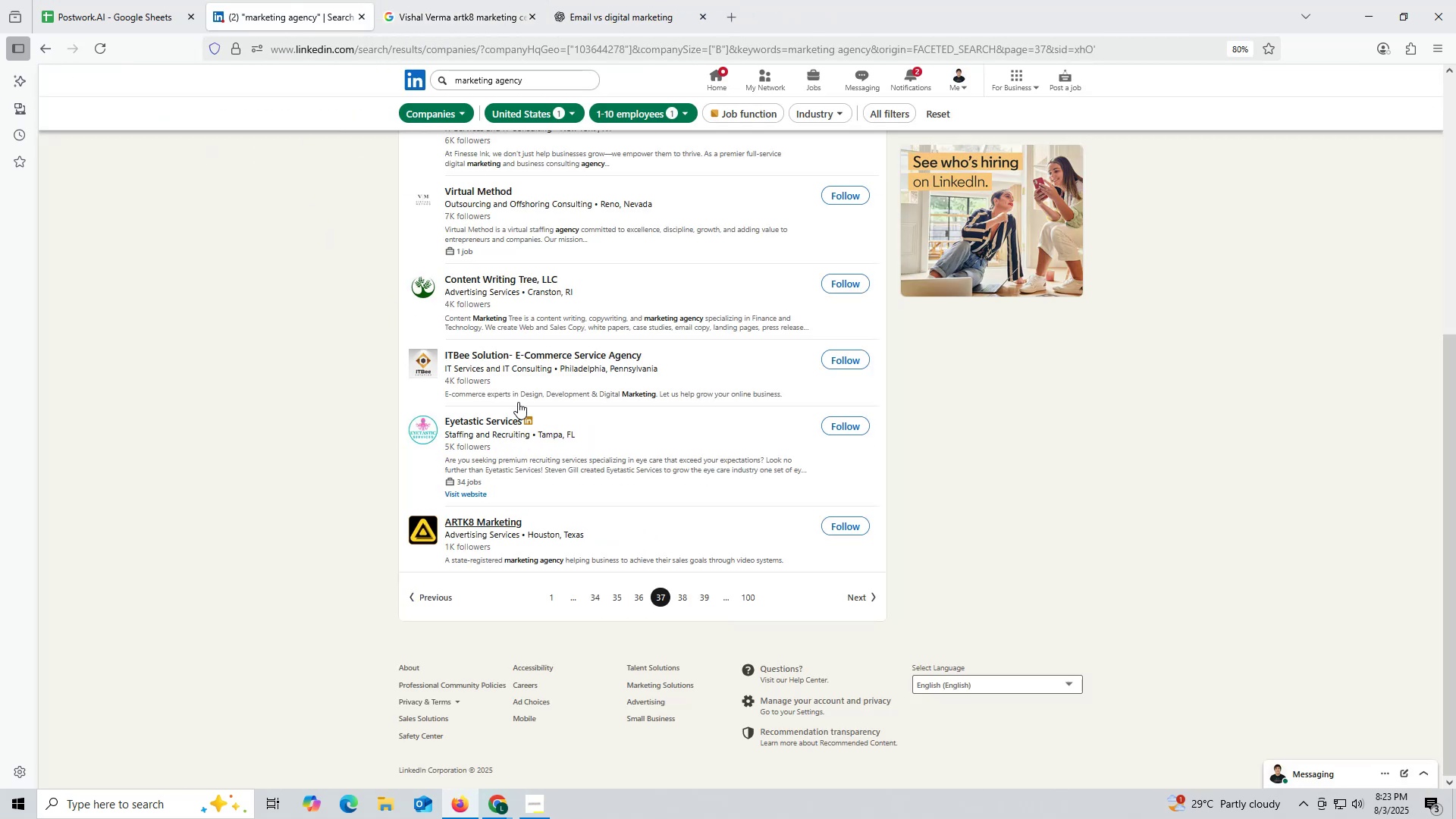 
wait(5.37)
 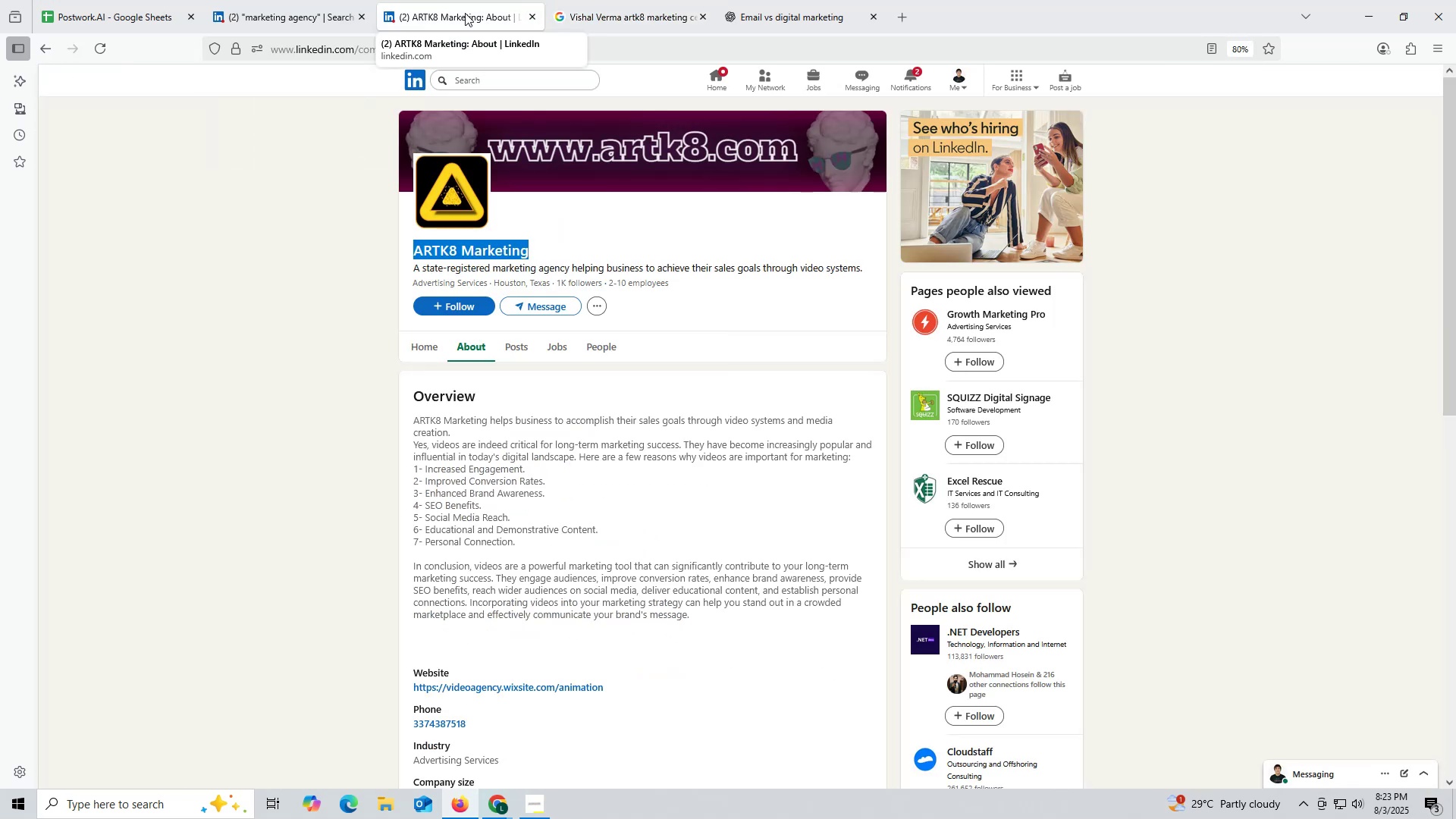 
scroll: coordinate [518, 459], scroll_direction: up, amount: 2.0
 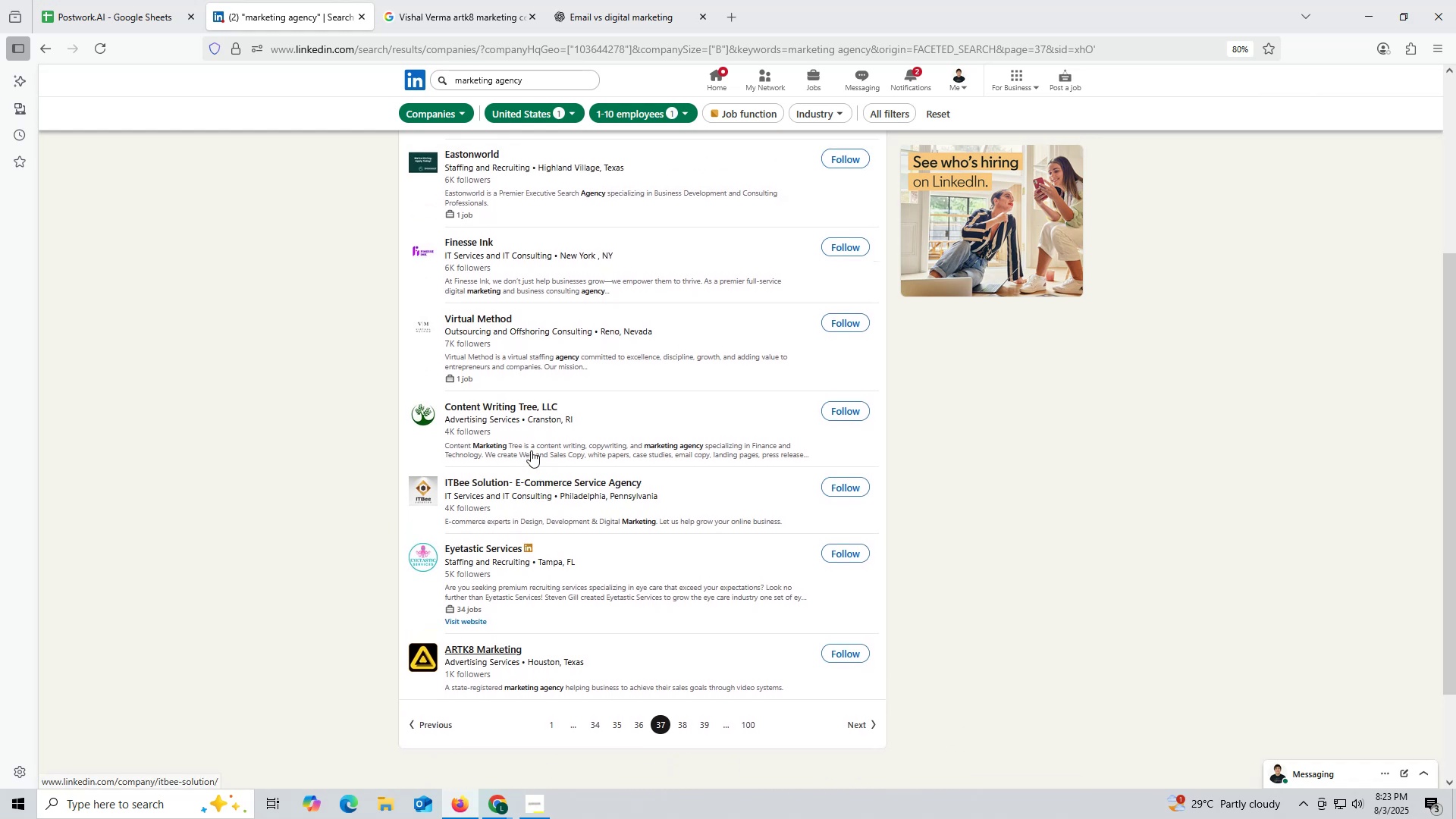 
right_click([479, 402])
 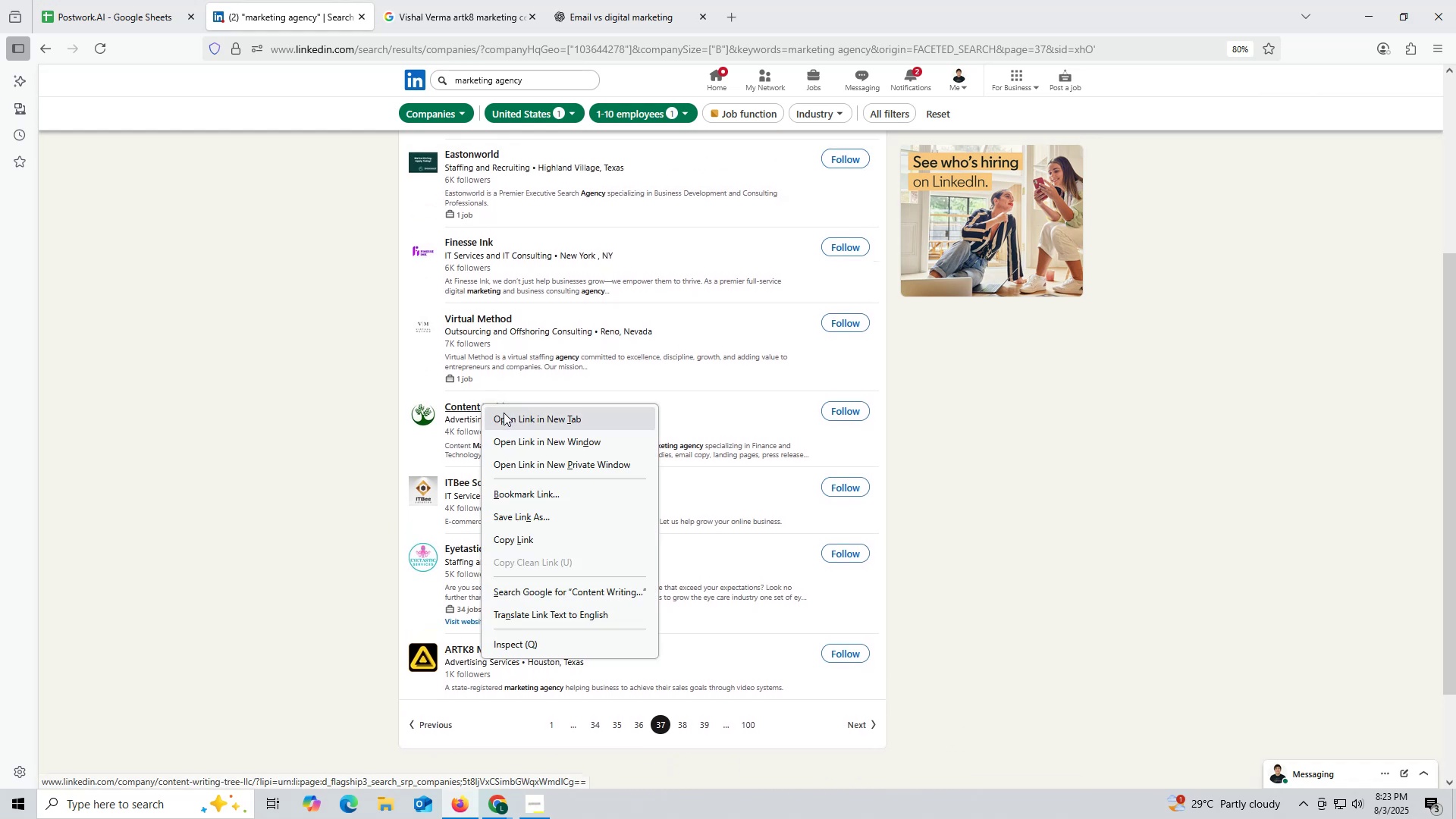 
left_click([504, 413])
 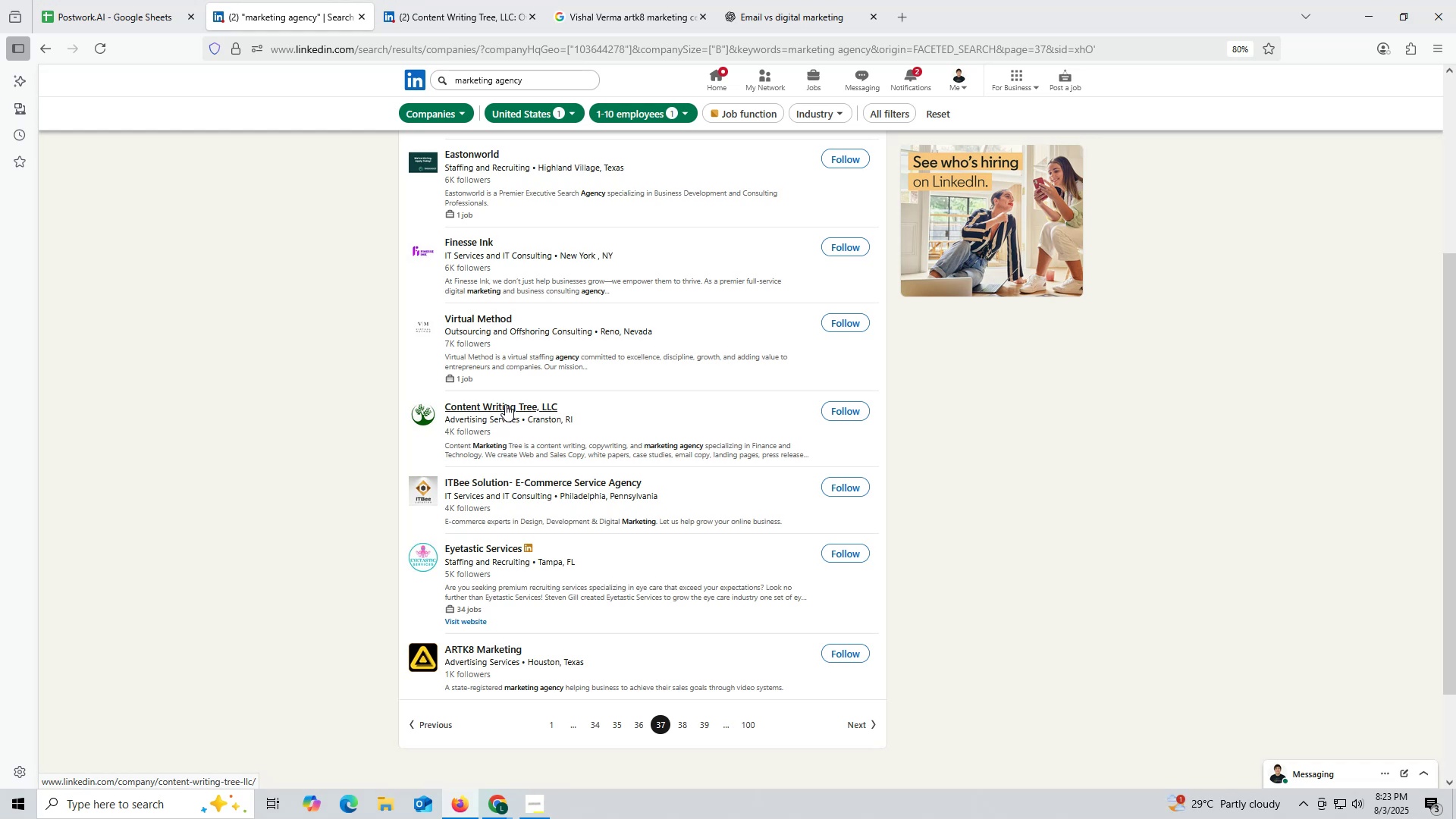 
wait(15.7)
 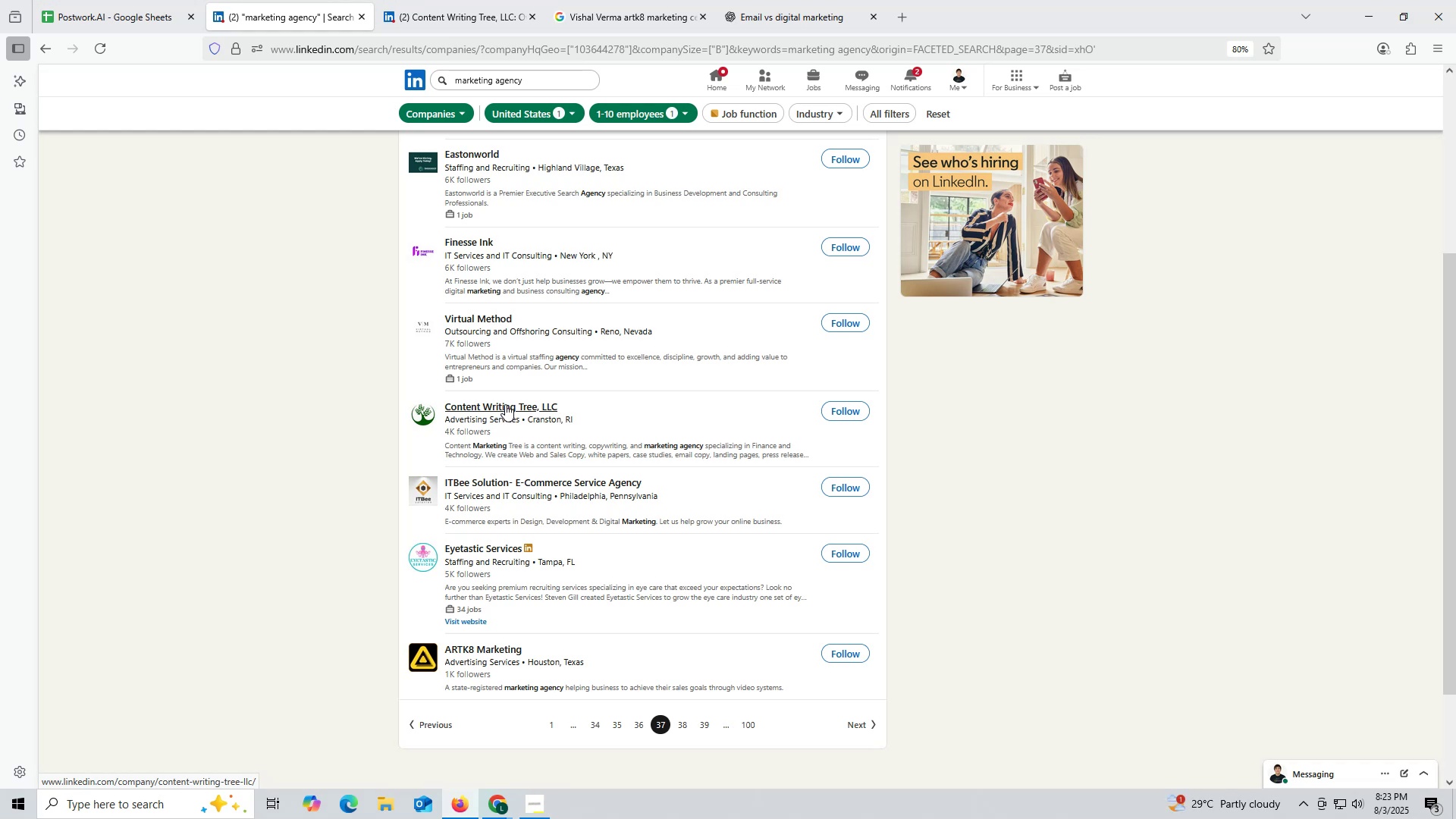 
left_click([443, 20])
 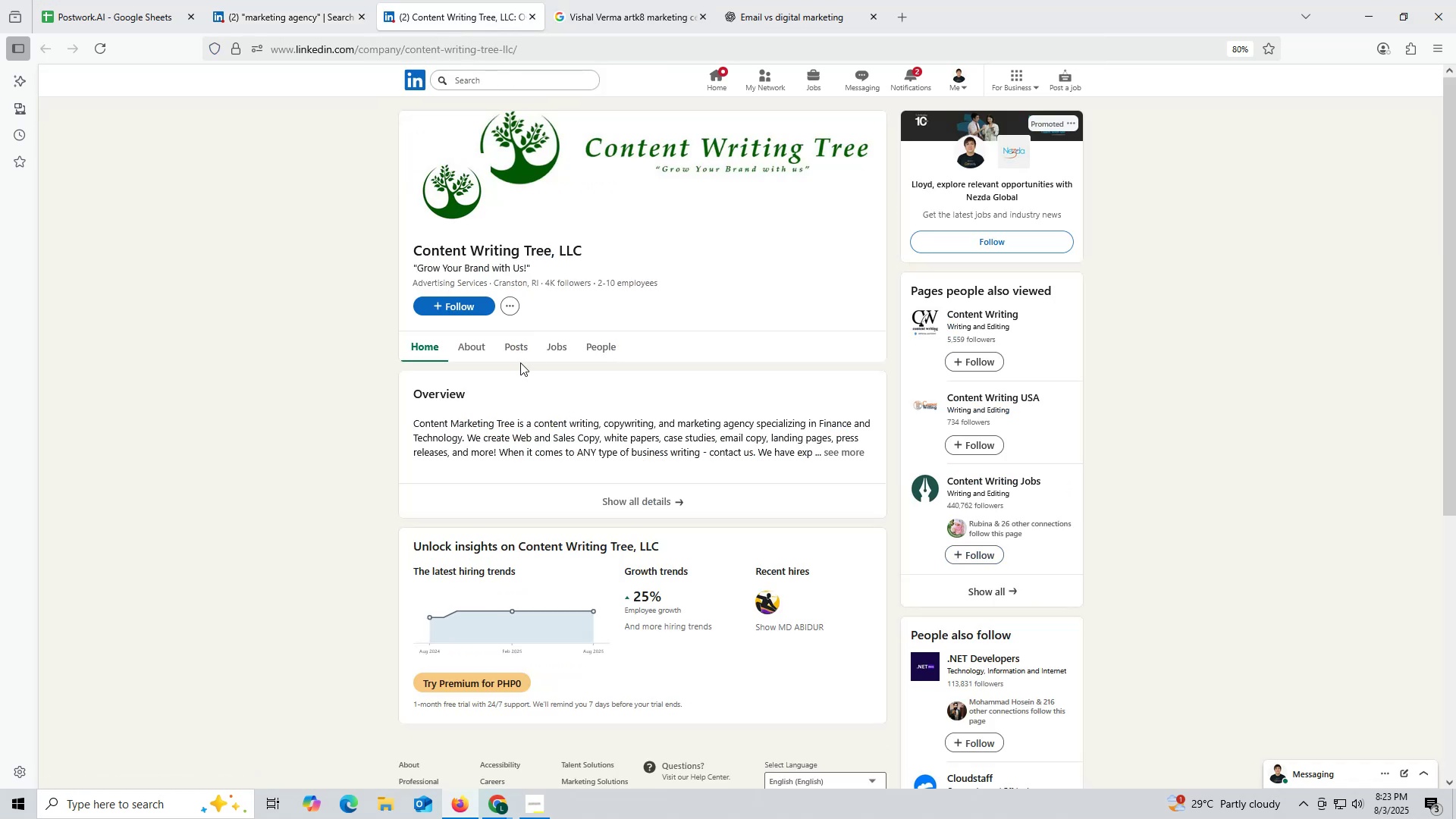 
left_click([519, 347])
 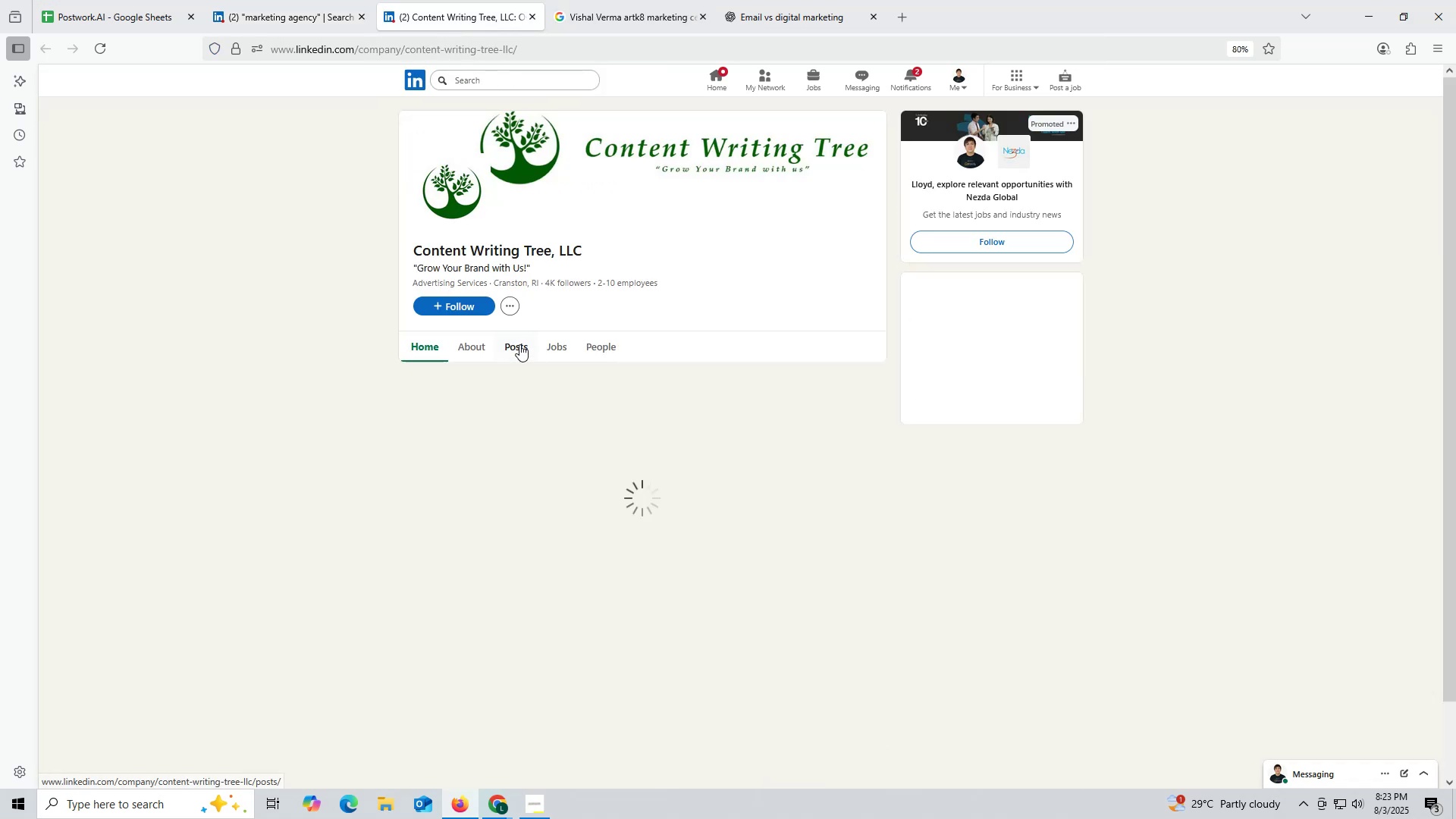 
mouse_move([510, 322])
 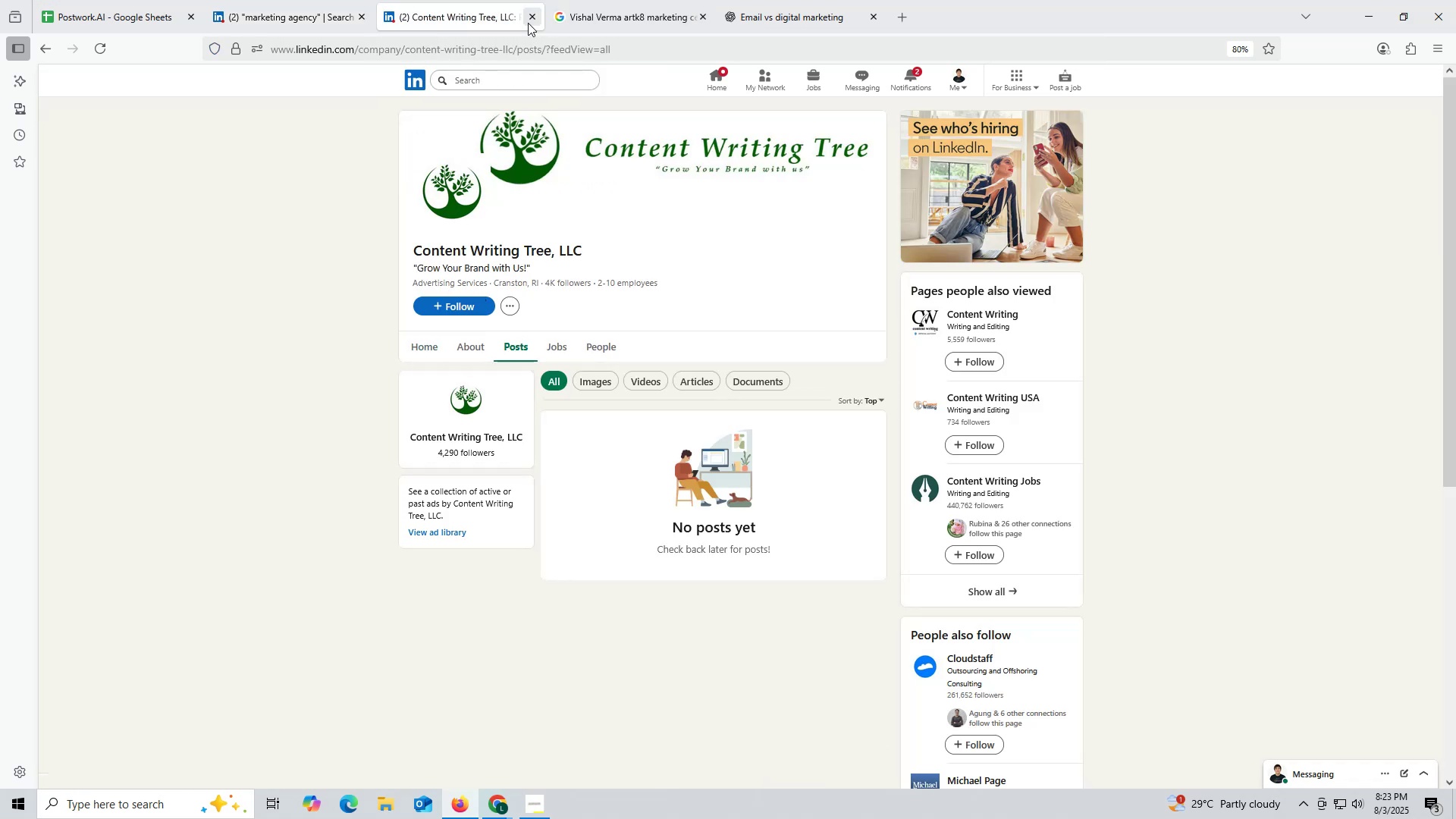 
left_click([528, 16])
 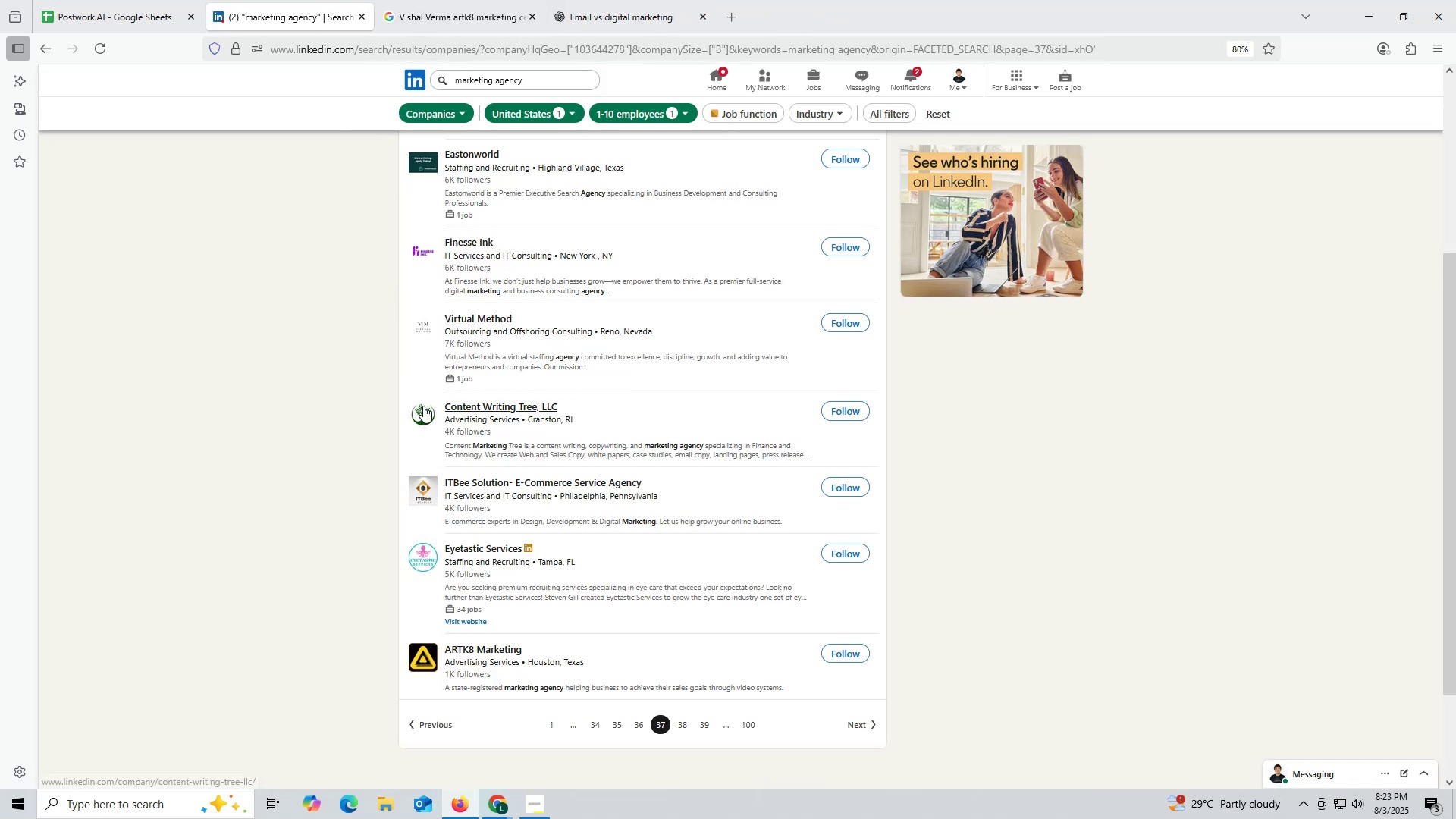 
scroll: coordinate [428, 399], scroll_direction: up, amount: 1.0
 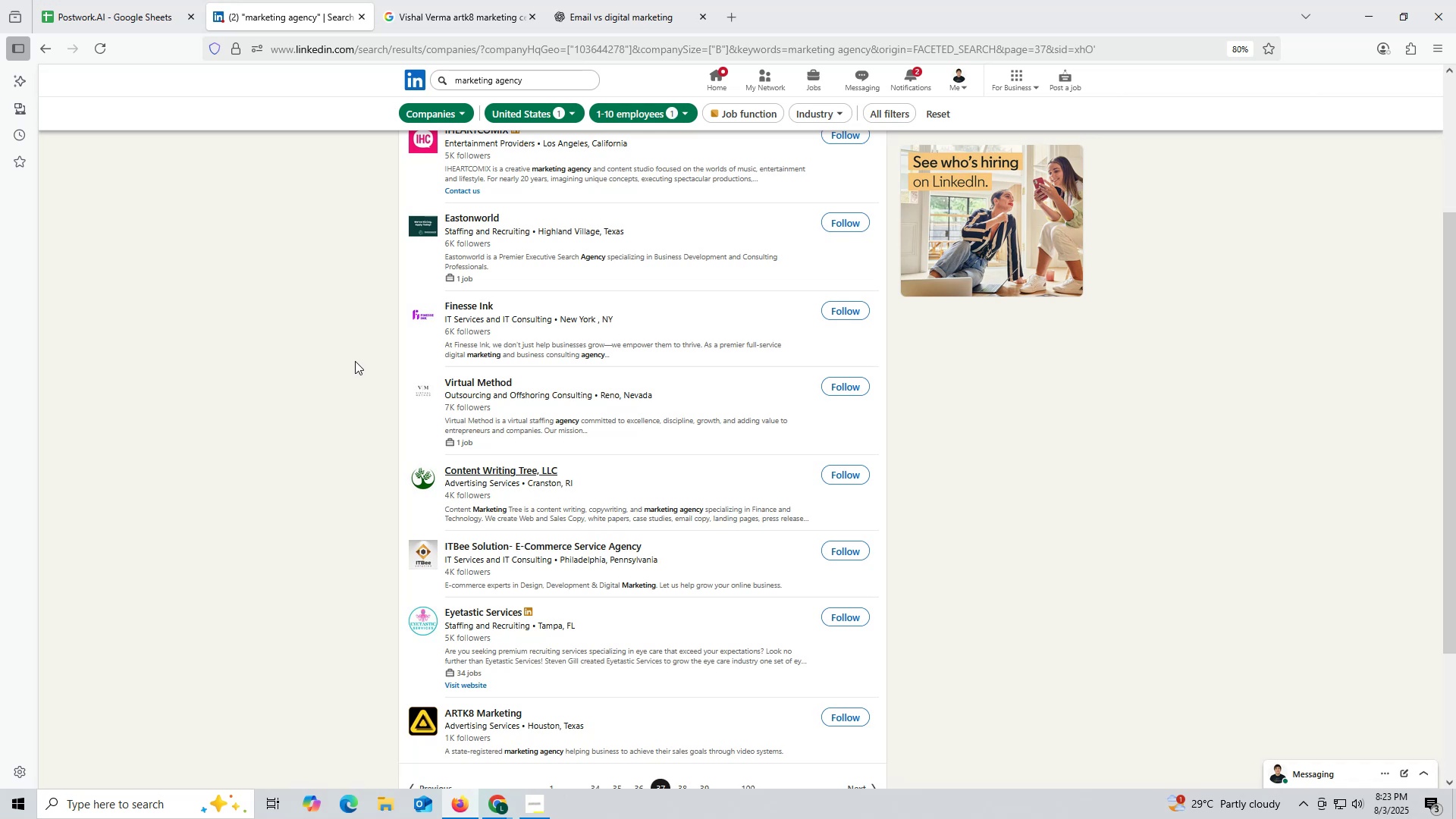 
wait(8.2)
 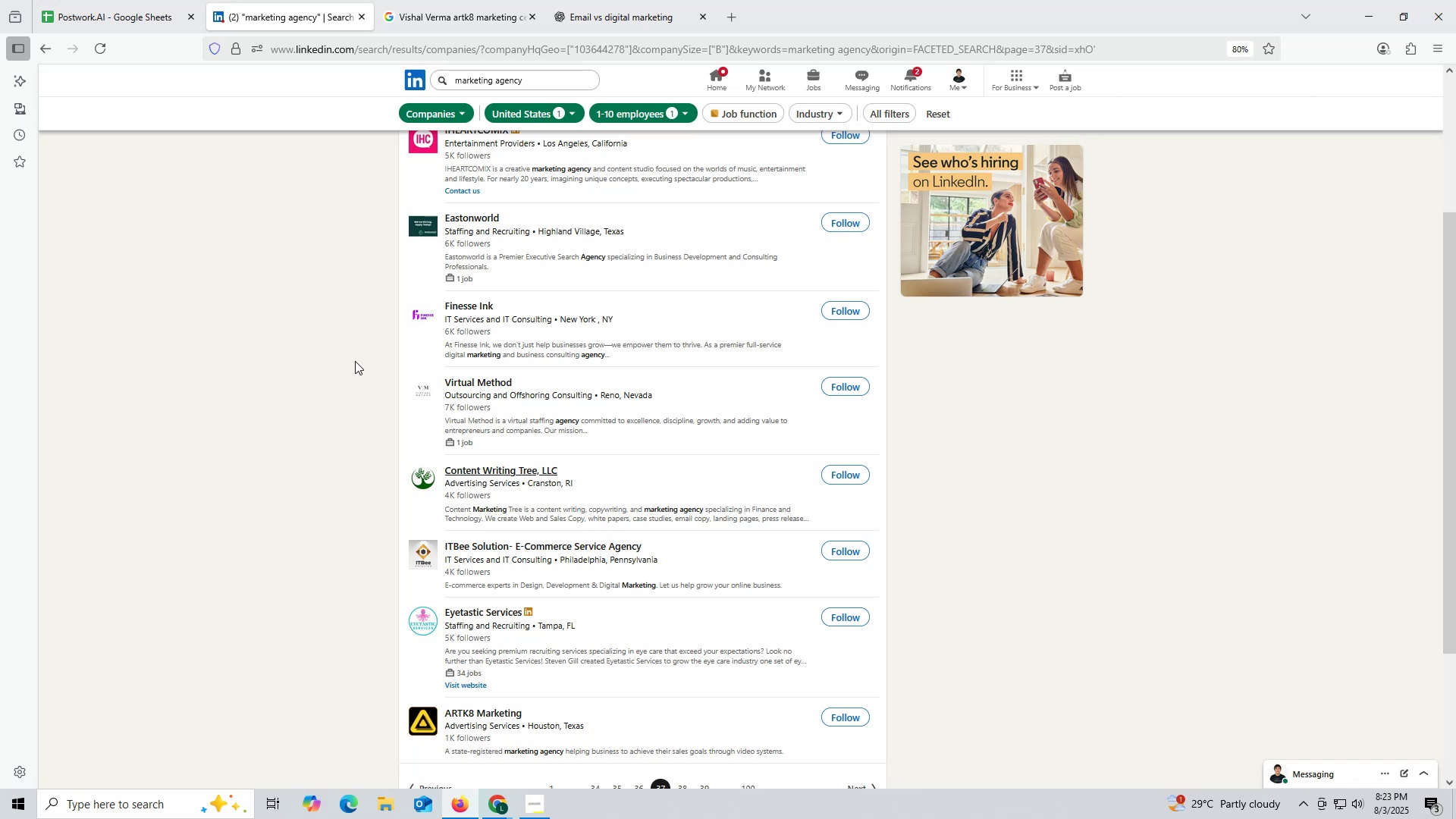 
left_click([507, 324])
 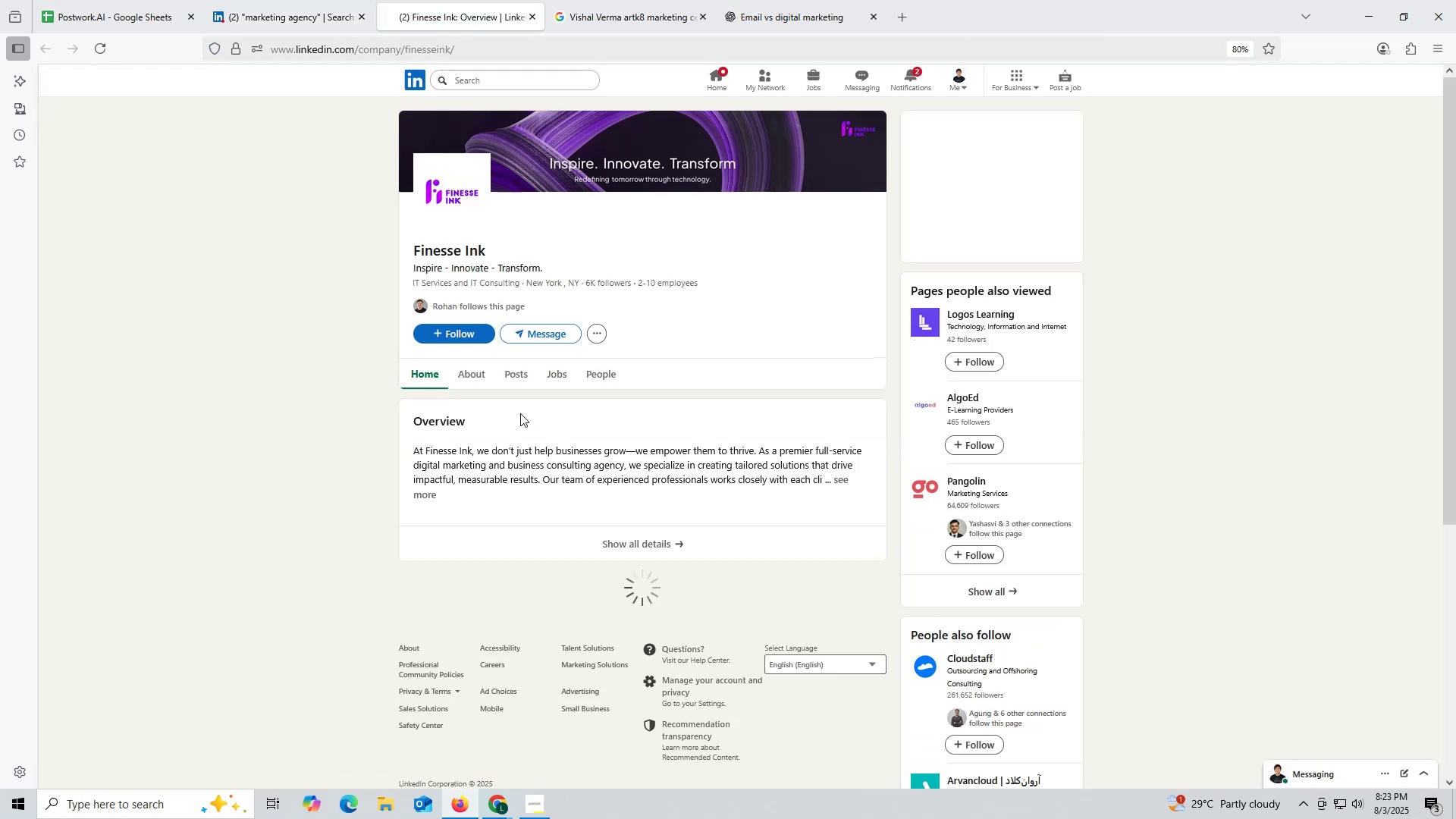 
left_click([517, 375])
 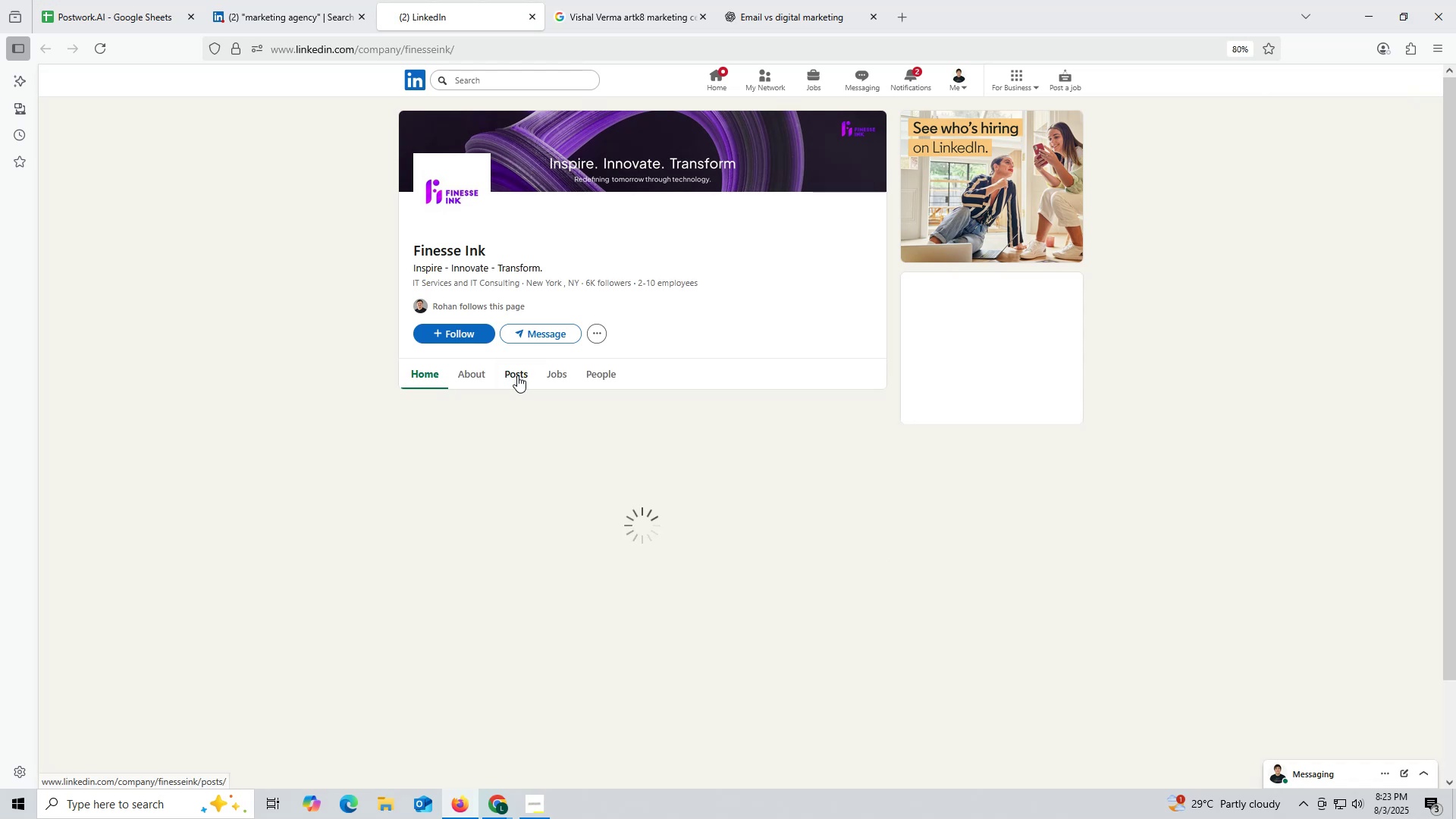 
mouse_move([529, 390])
 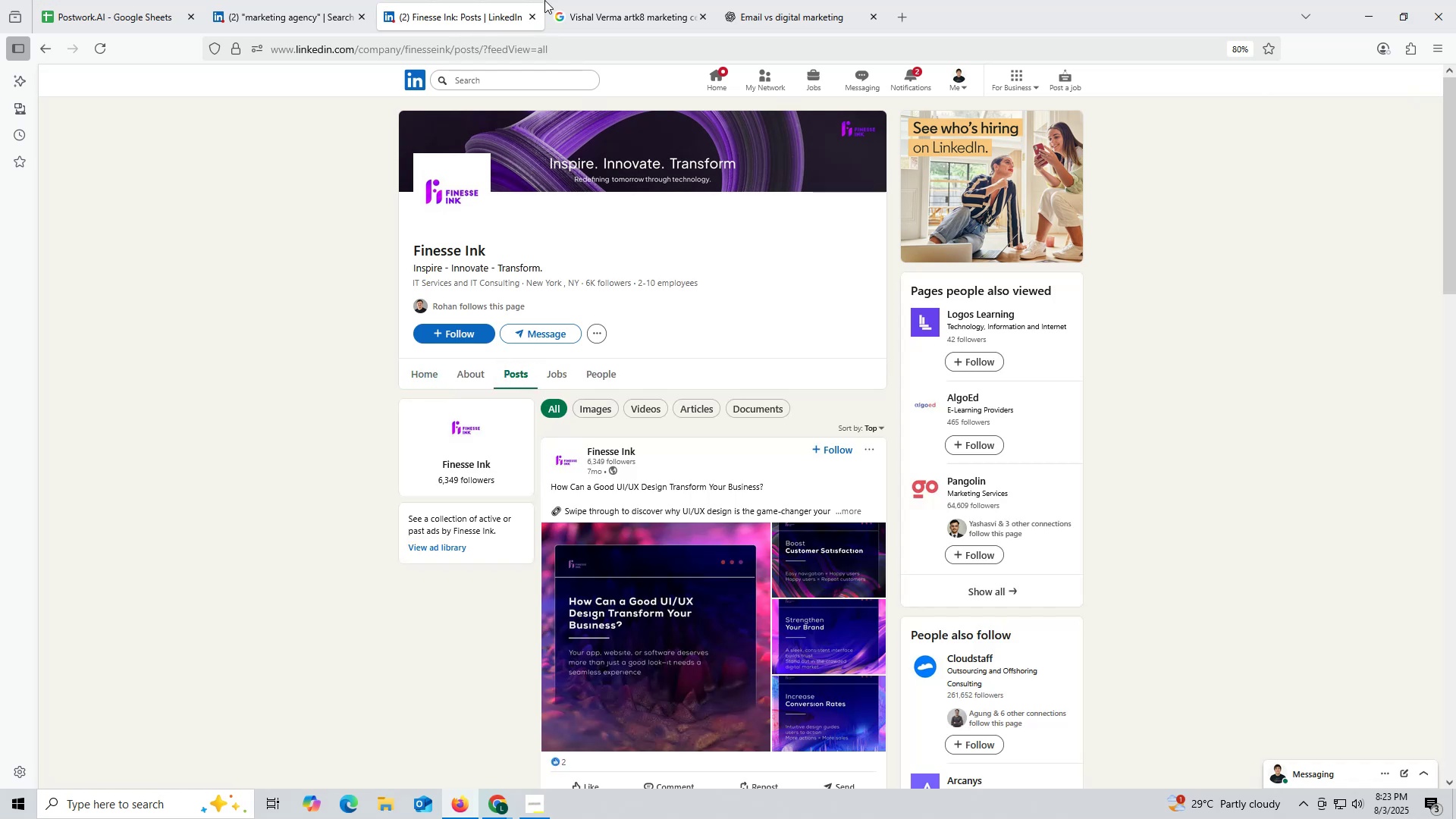 
left_click([535, 9])
 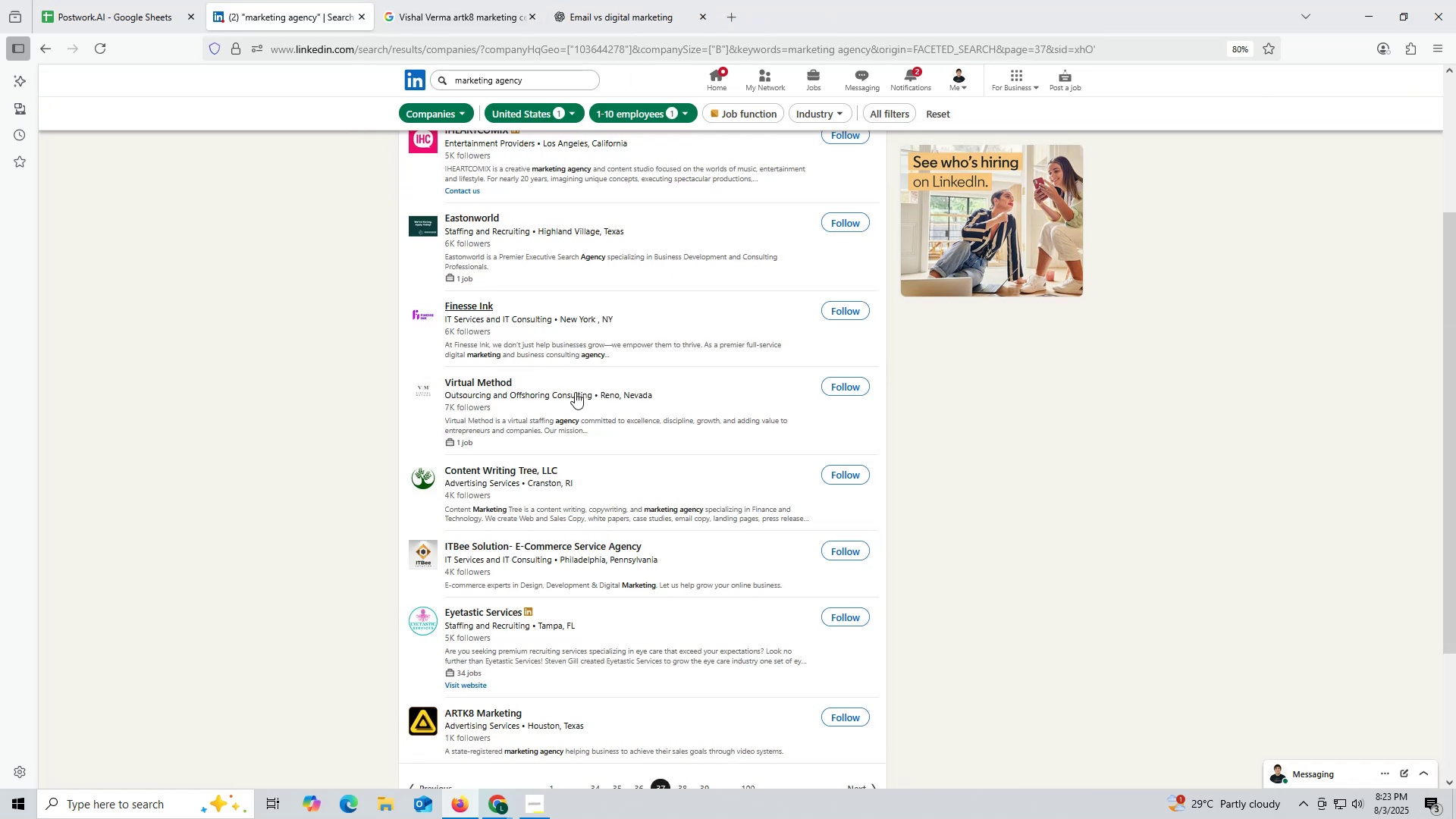 
scroll: coordinate [525, 369], scroll_direction: up, amount: 2.0
 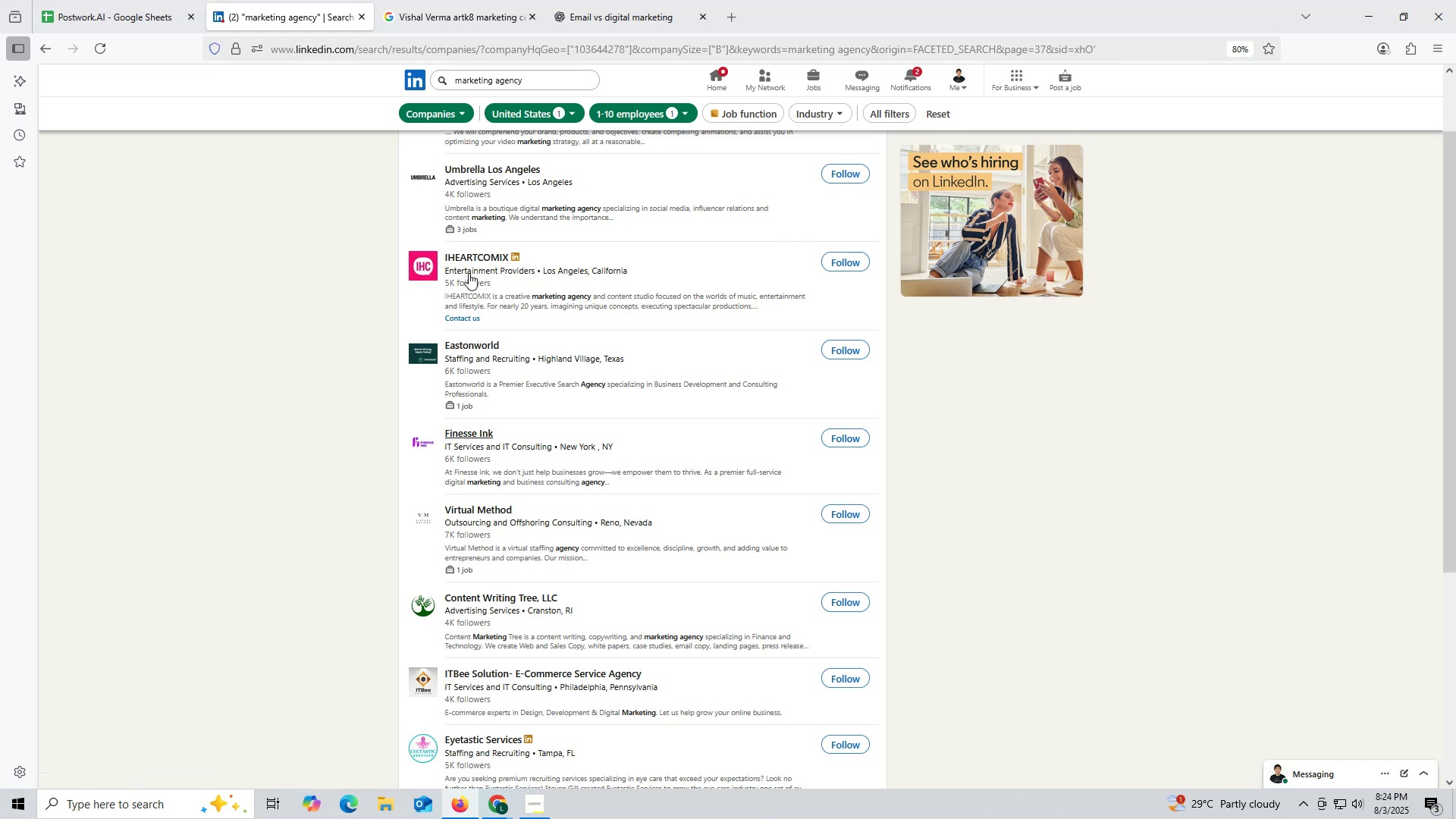 
wait(18.19)
 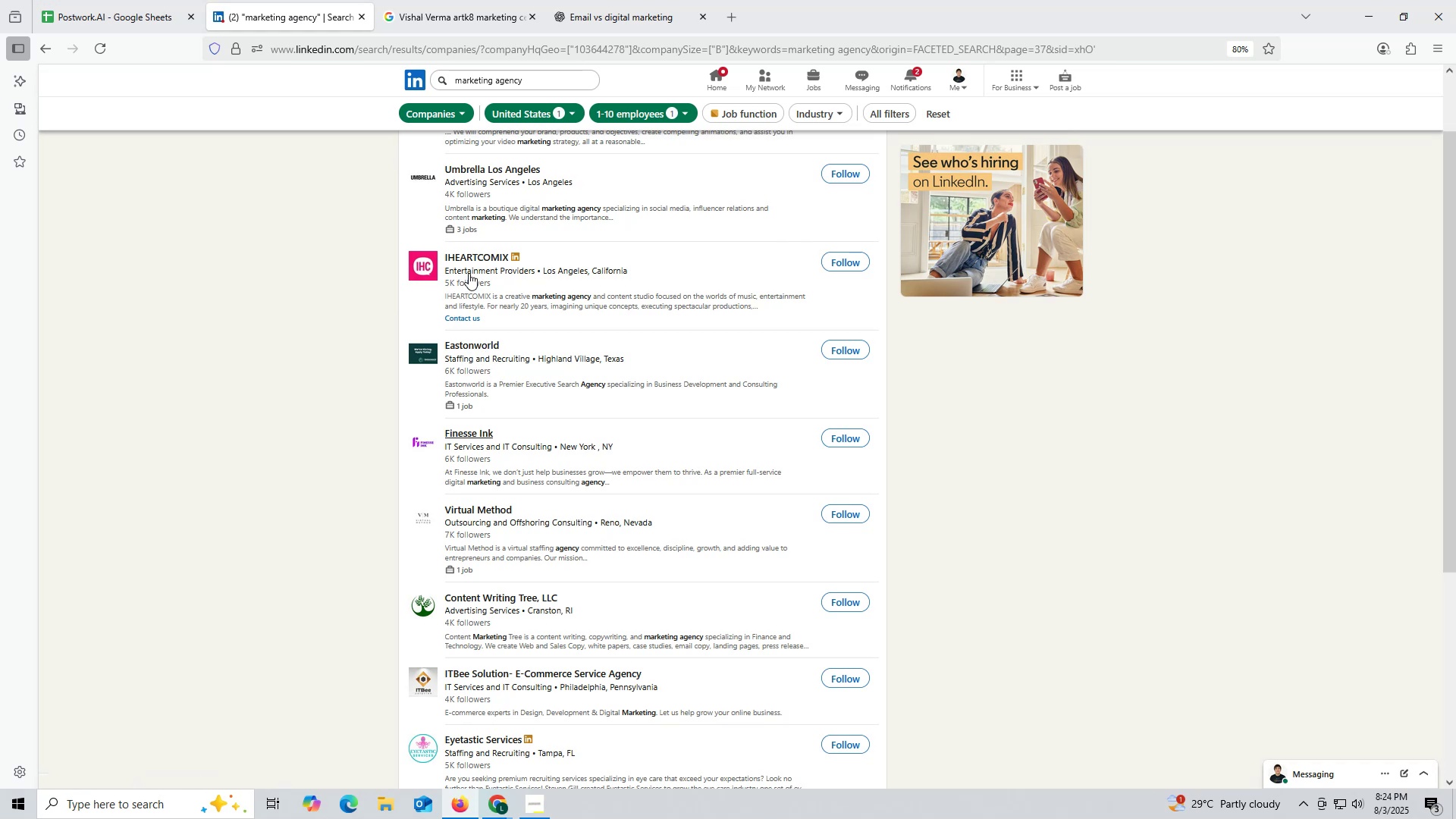 
scroll: coordinate [465, 274], scroll_direction: up, amount: 1.0
 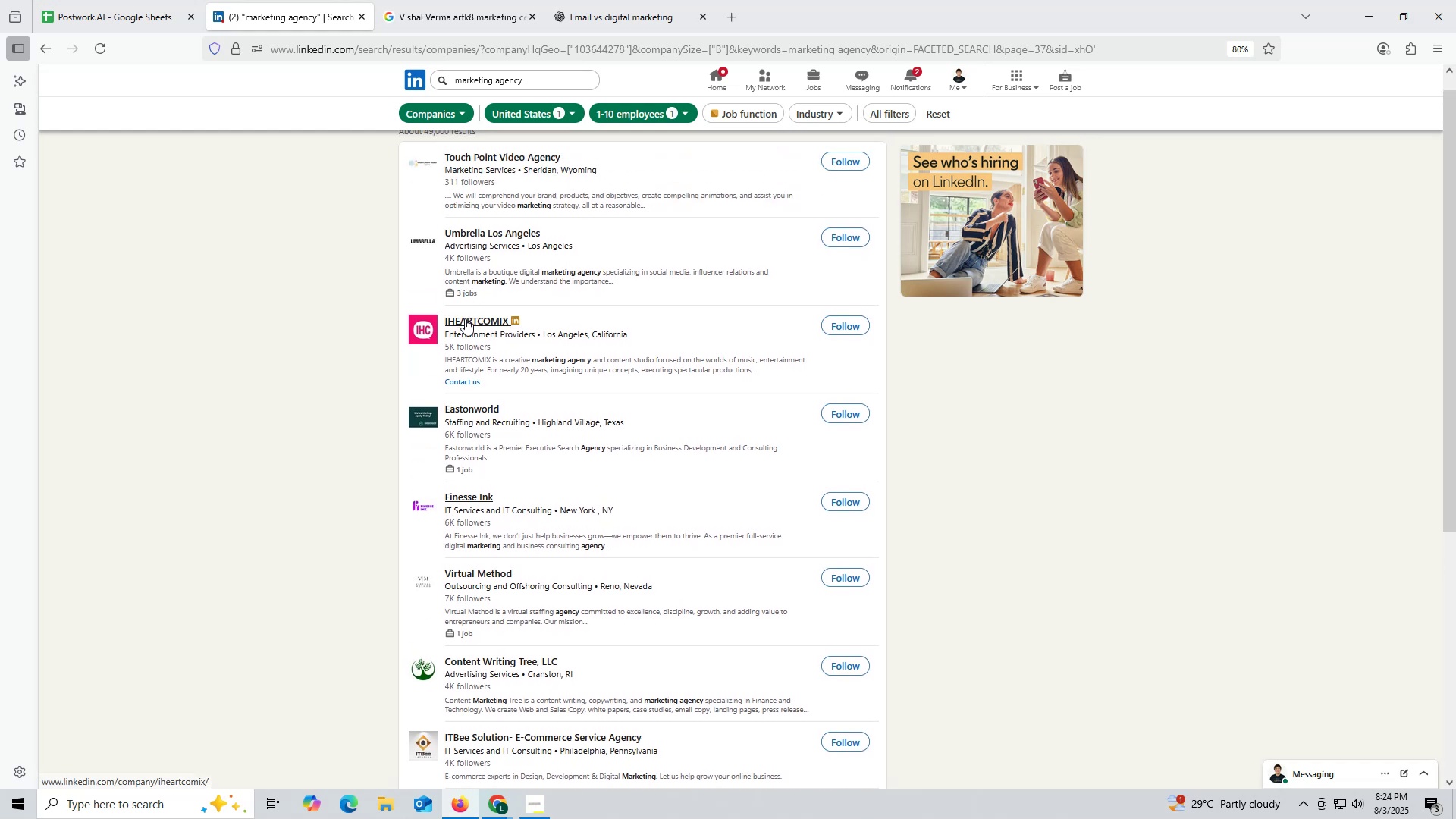 
right_click([465, 318])
 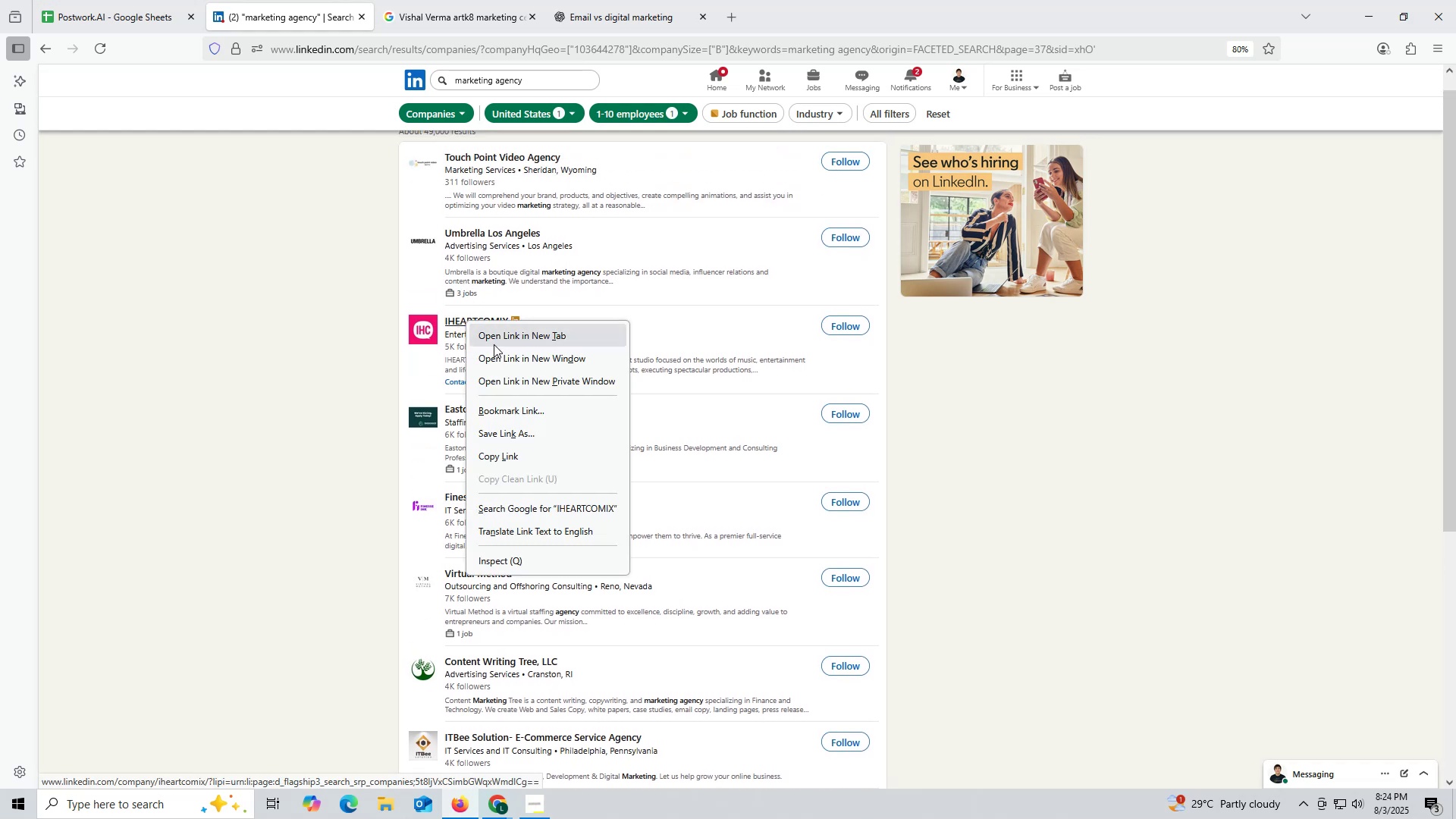 
left_click([494, 344])
 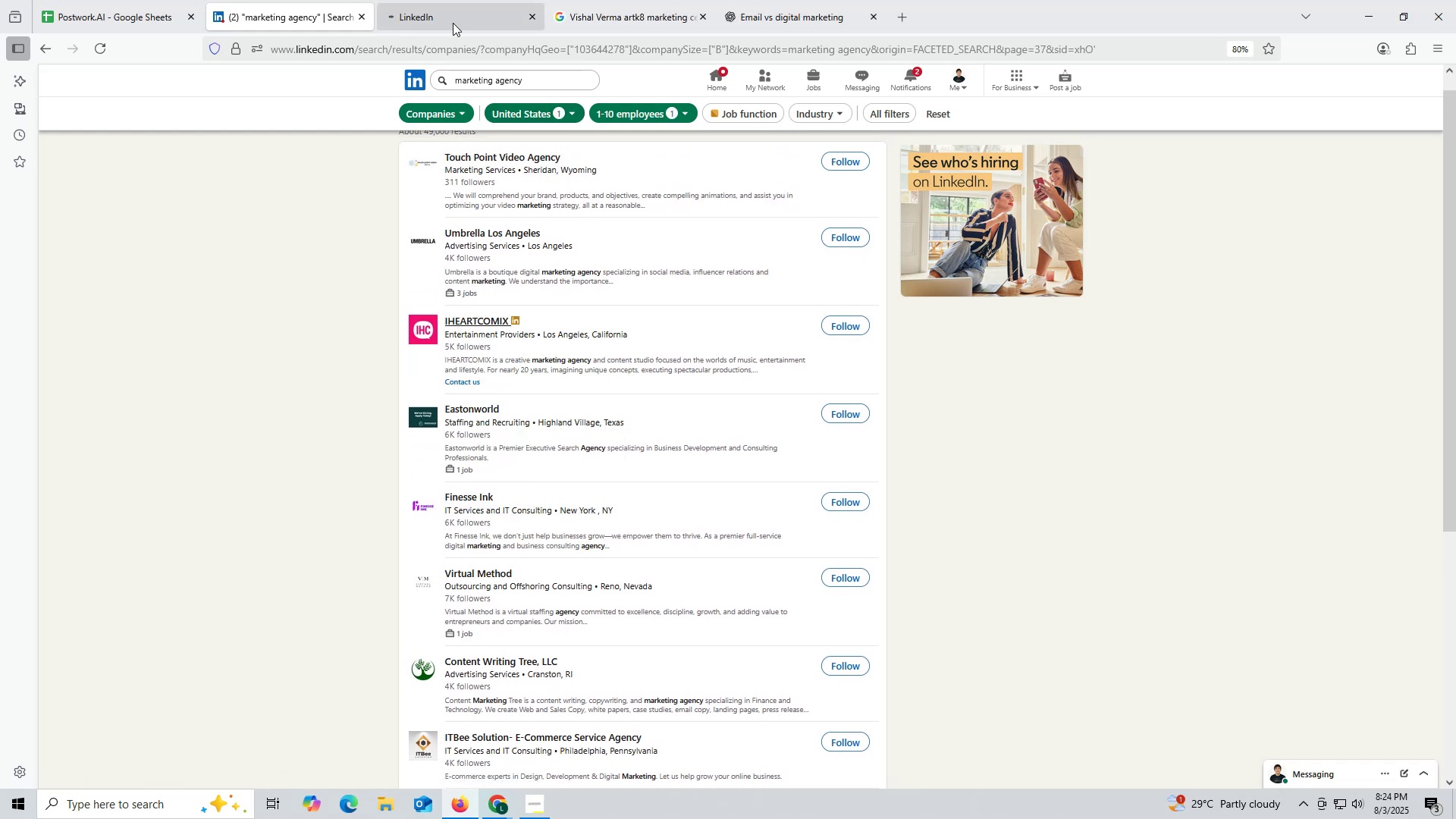 
left_click([450, 14])
 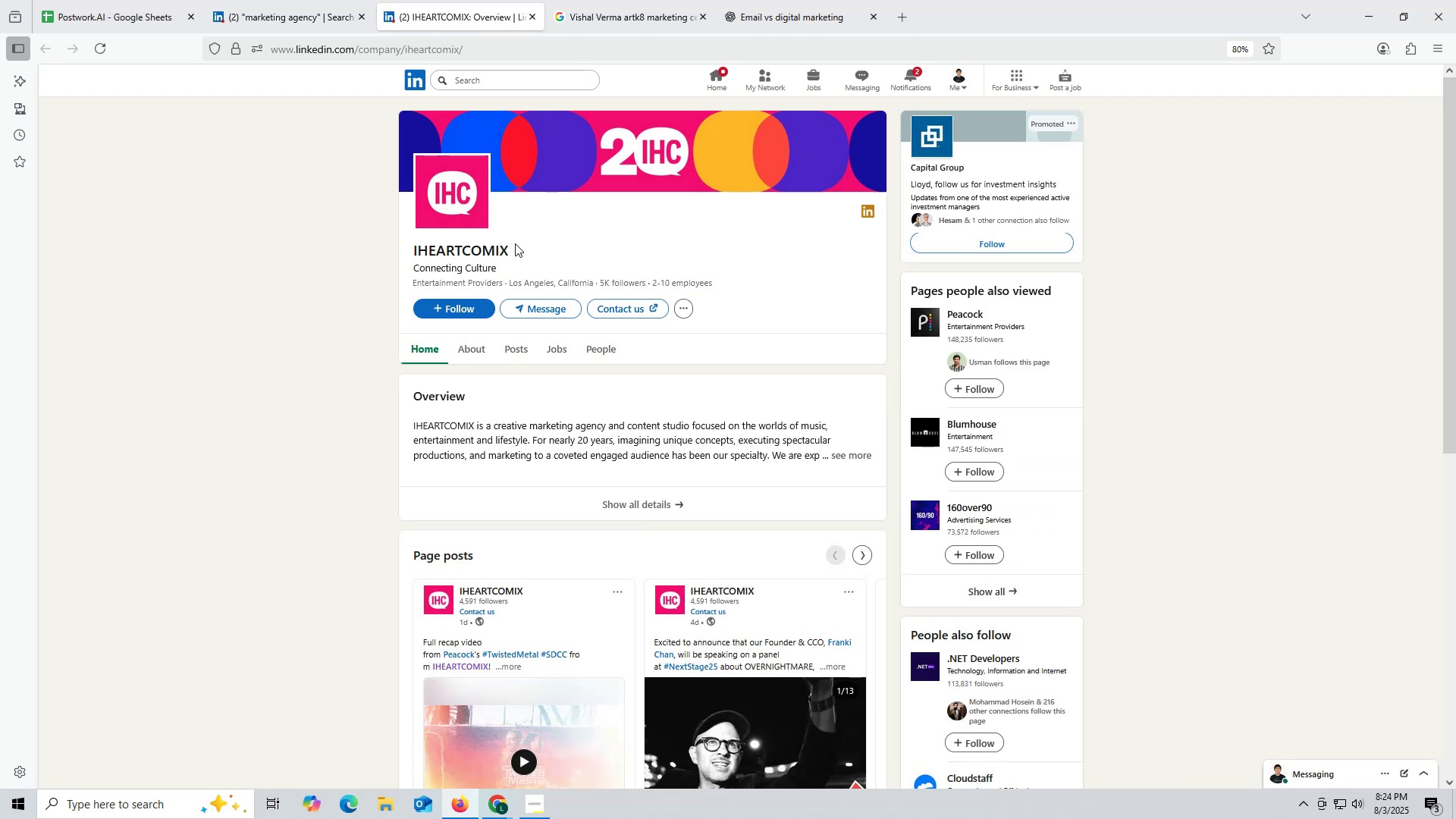 
wait(8.34)
 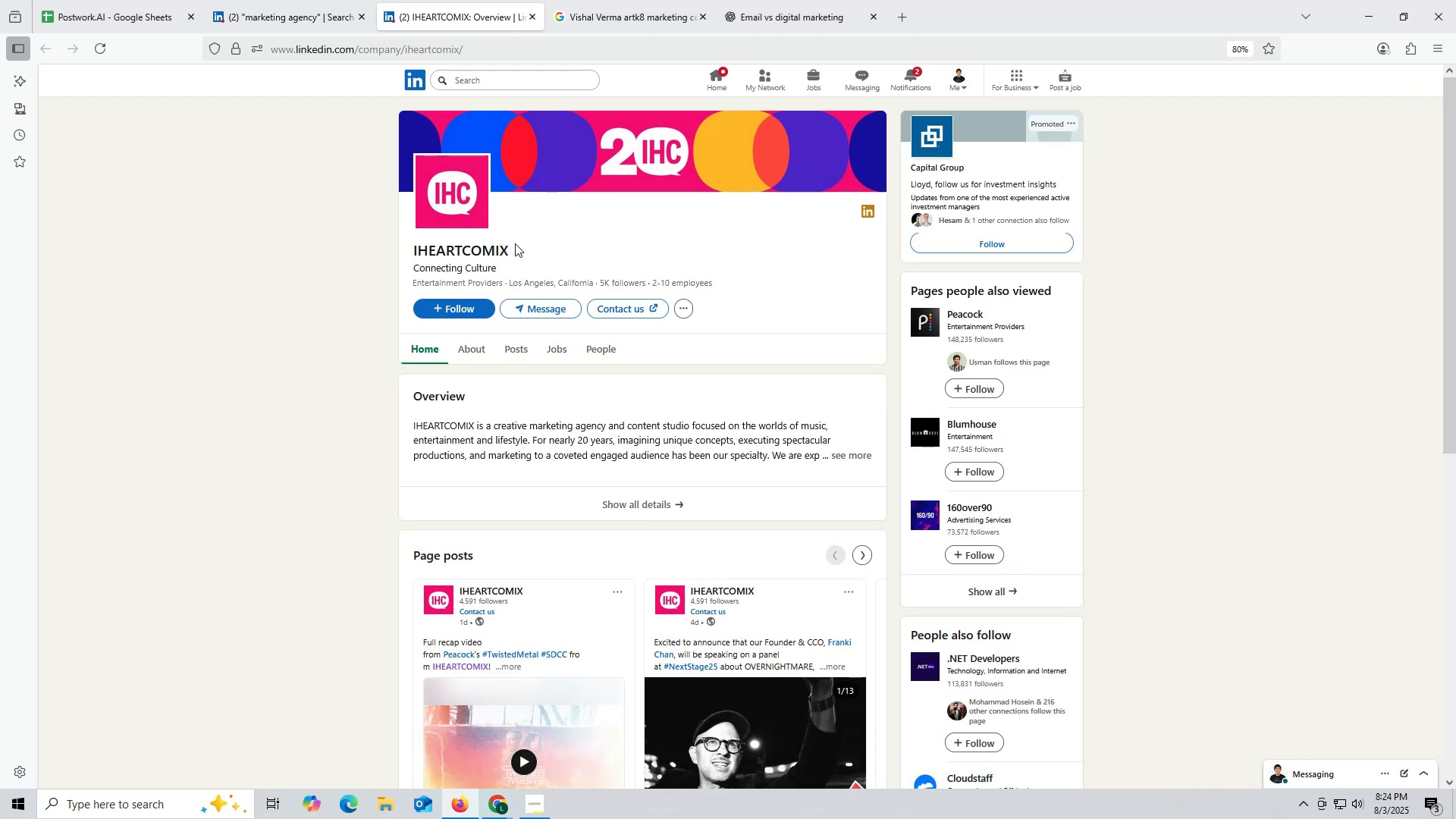 
left_click([522, 347])
 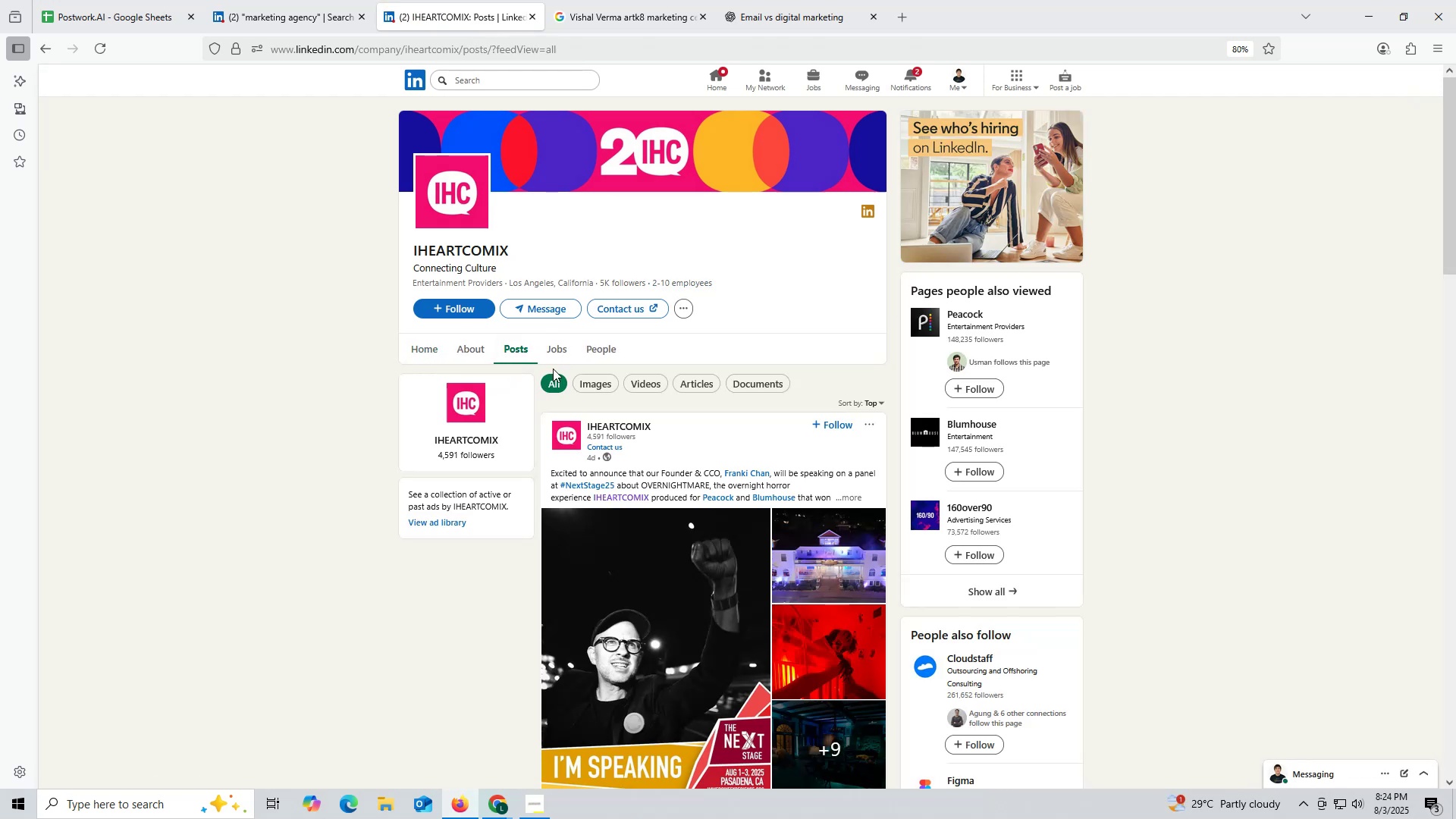 
mouse_move([458, 342])
 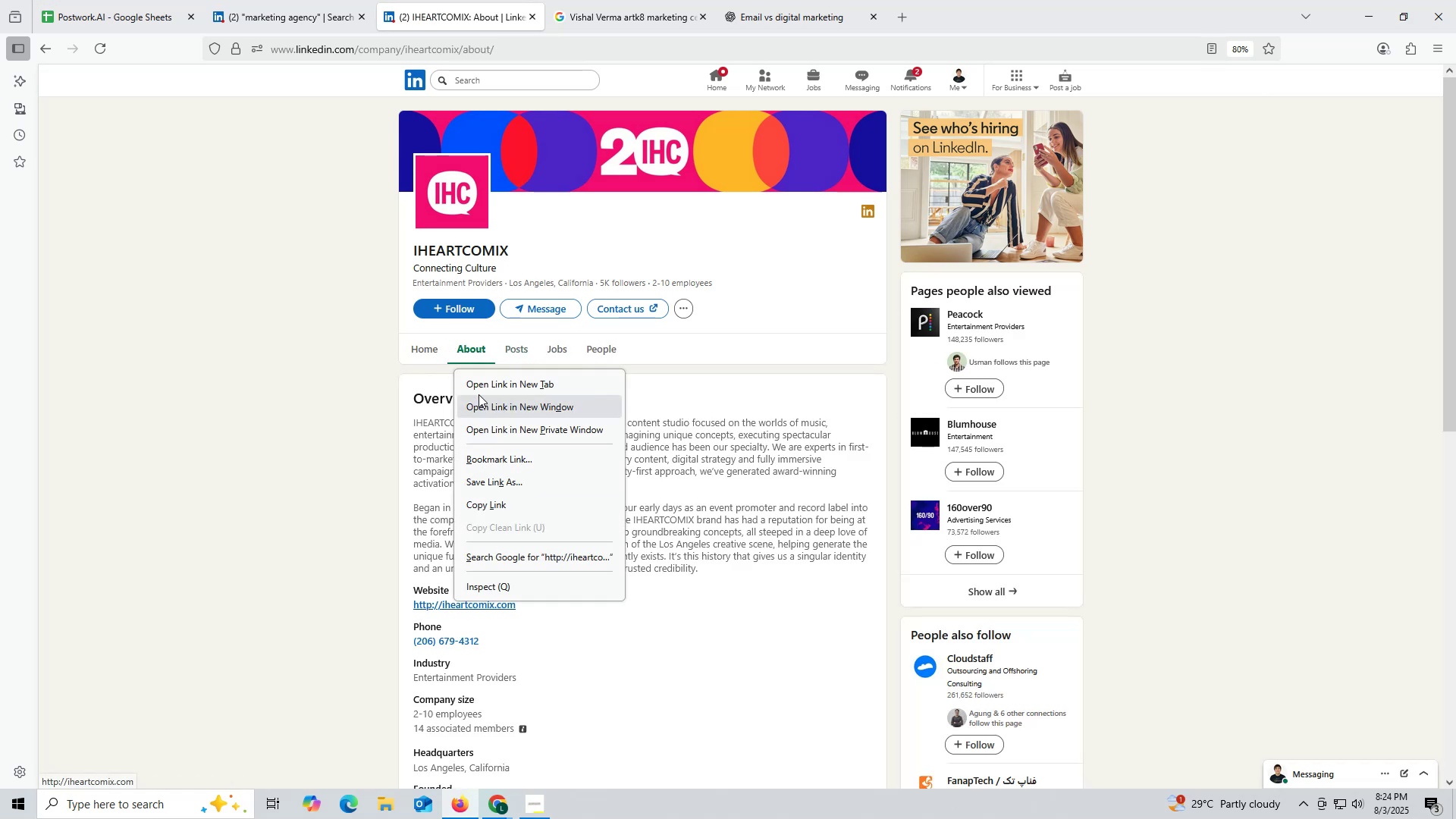 
left_click_drag(start_coordinate=[410, 605], to_coordinate=[538, 604])
 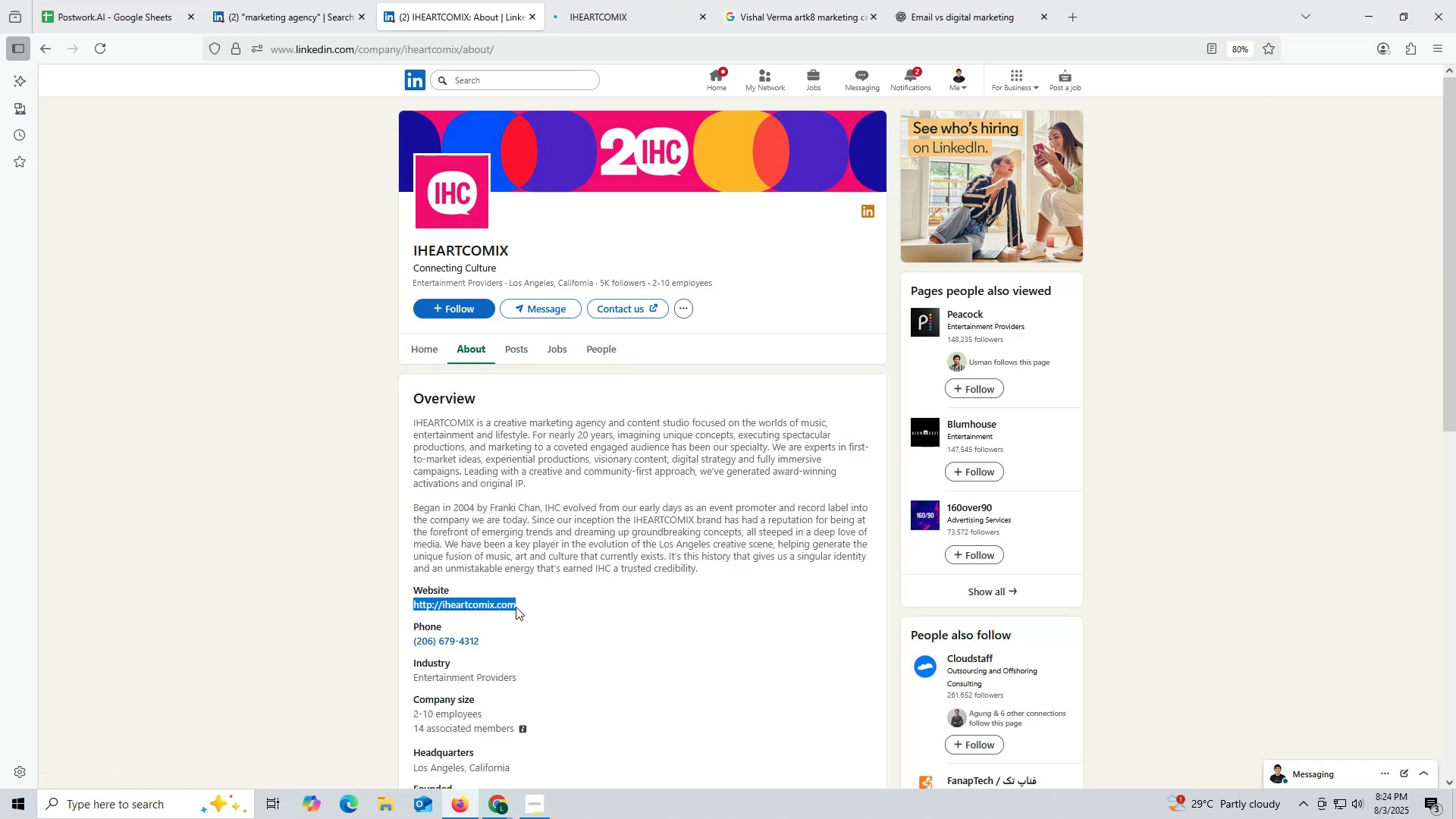 
key(Control+ControlLeft)
 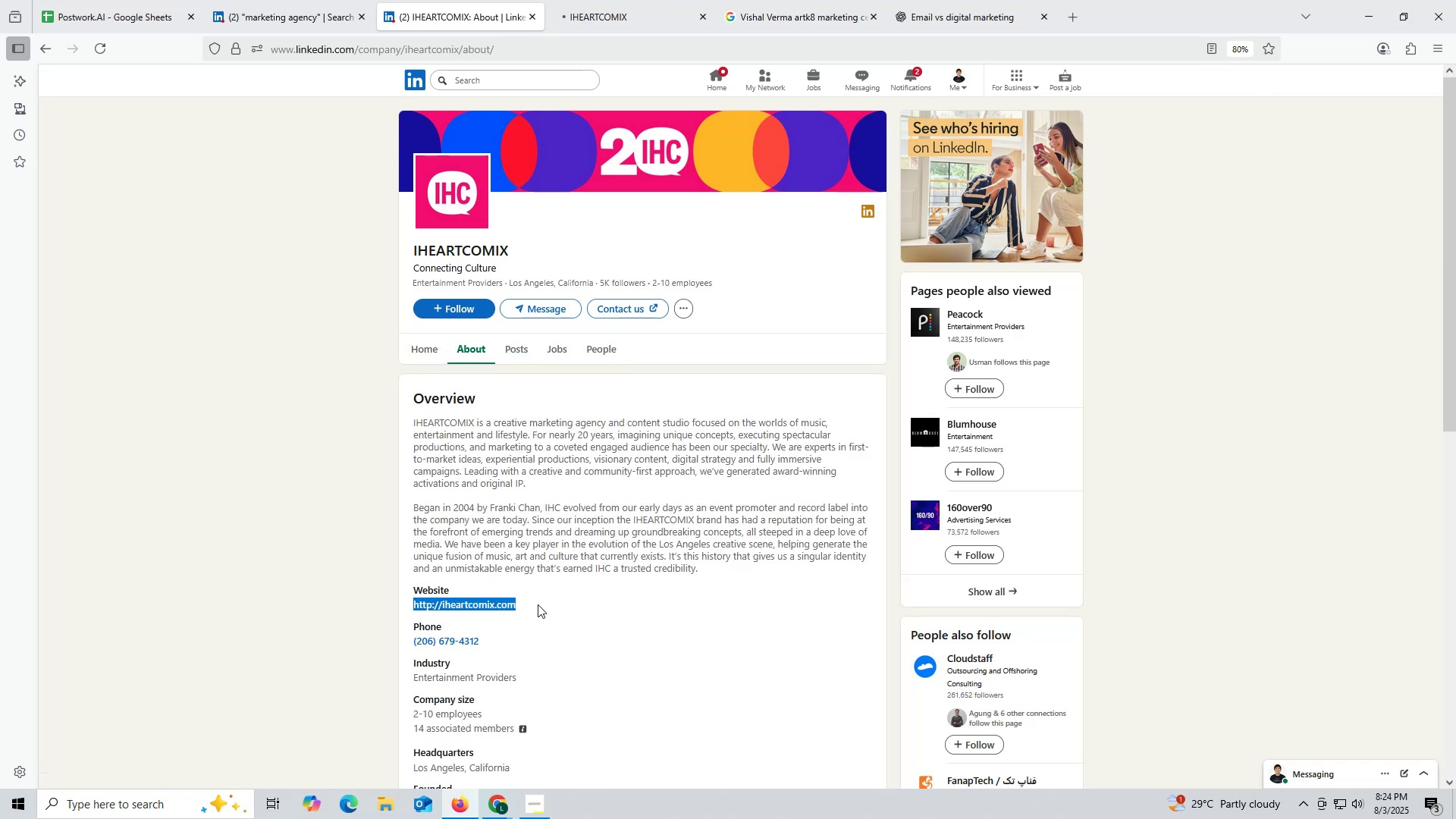 
key(Control+C)
 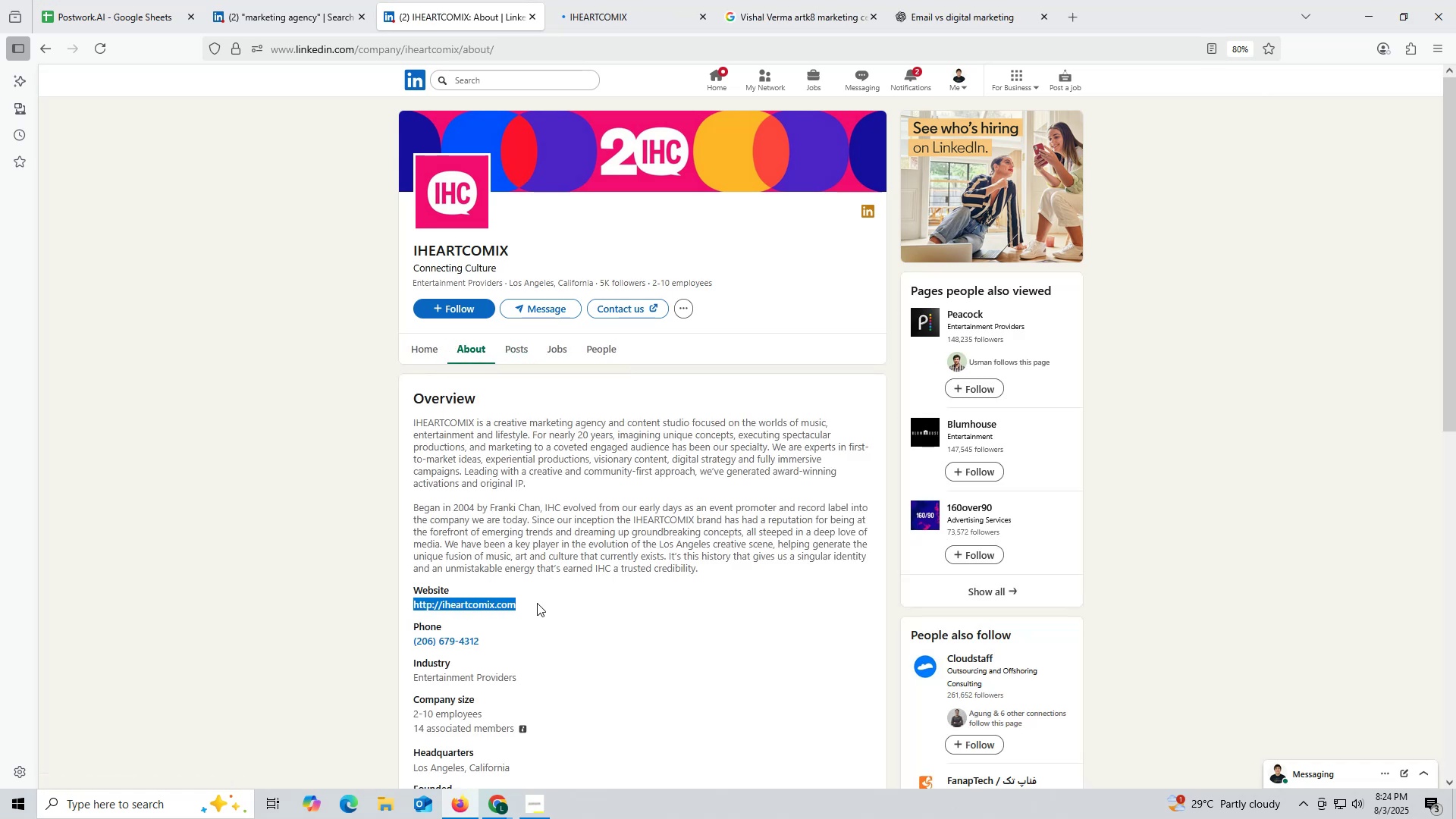 
key(Control+ControlLeft)
 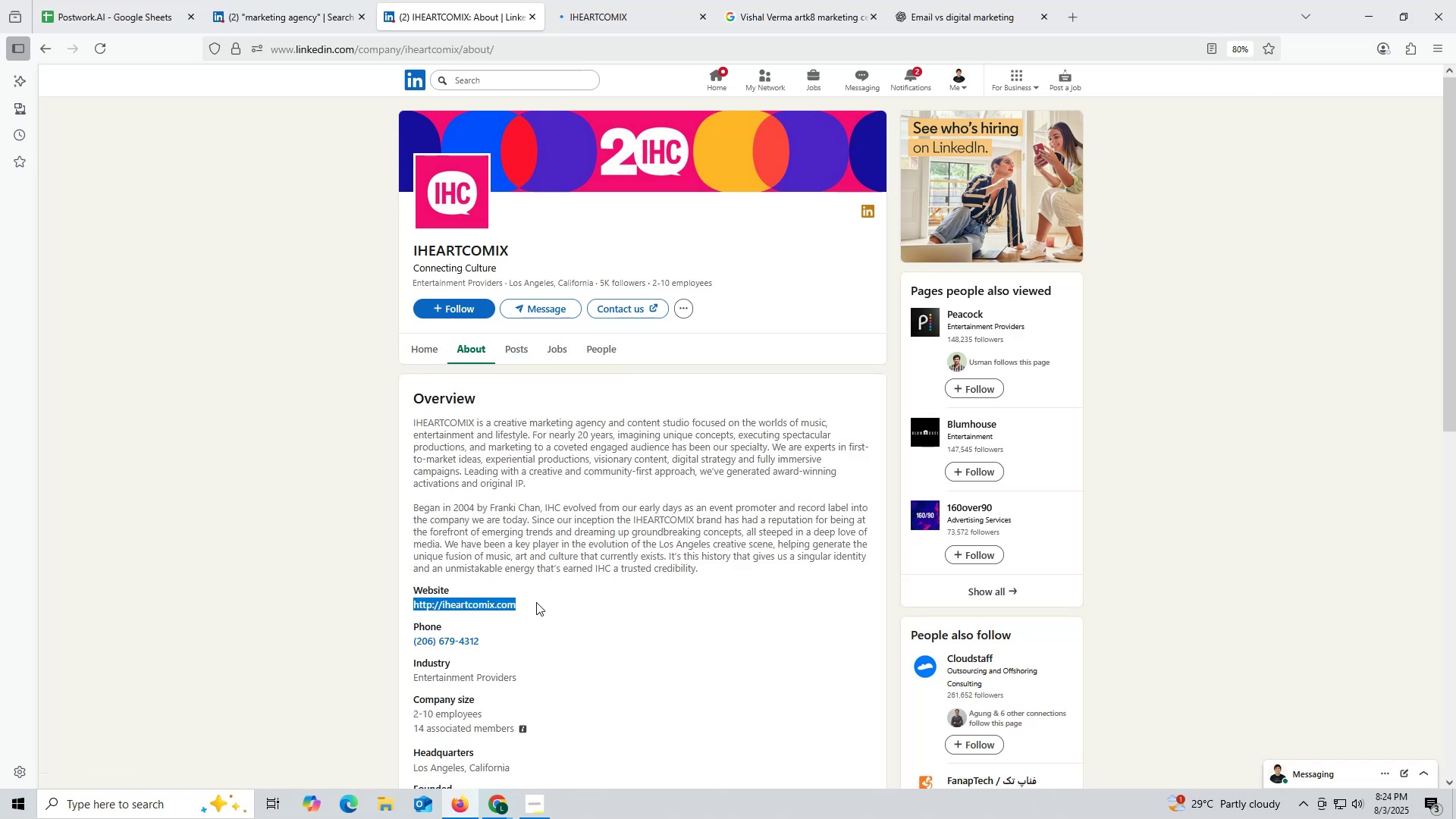 
key(Control+C)
 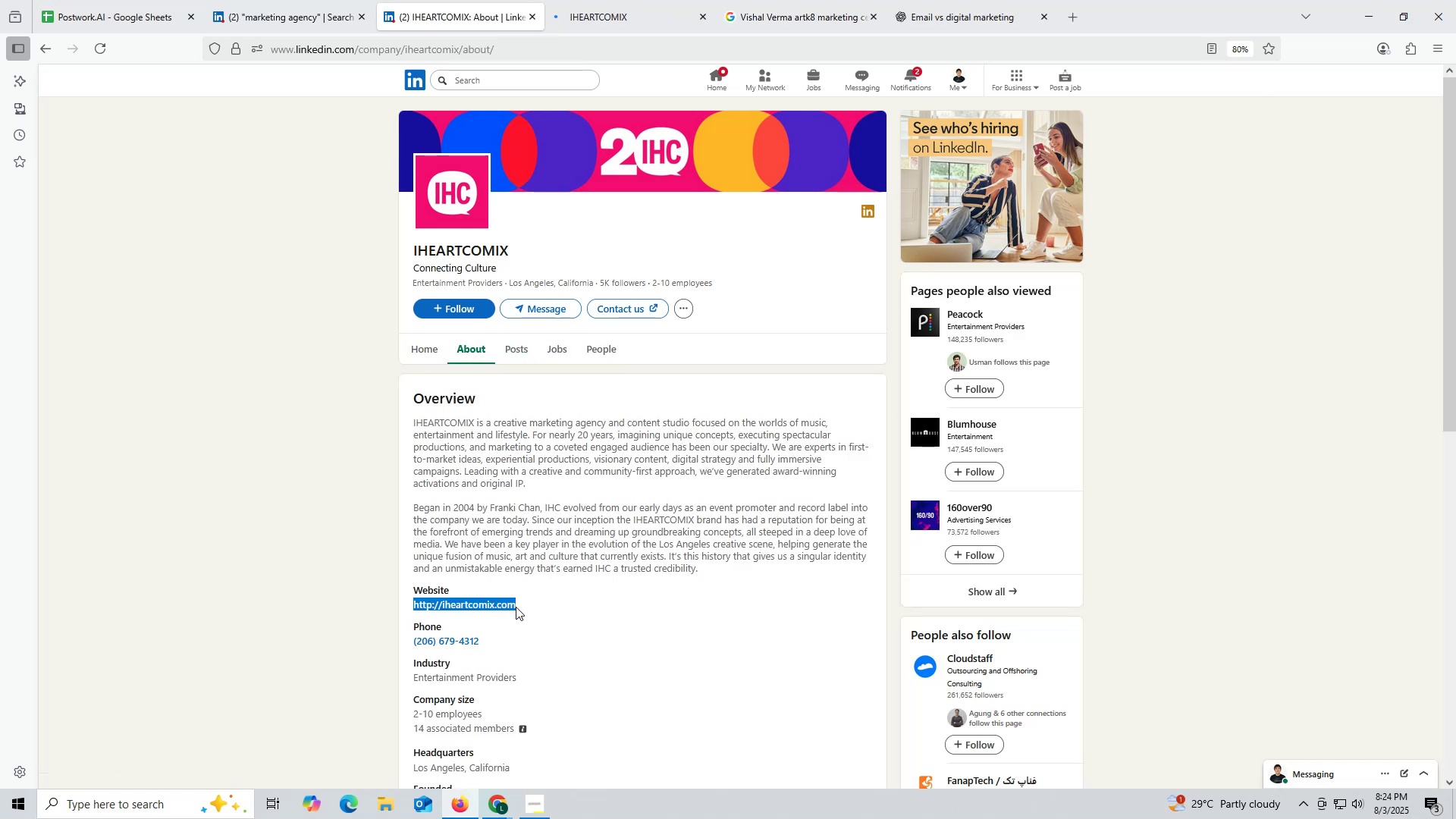 
key(Control+ControlLeft)
 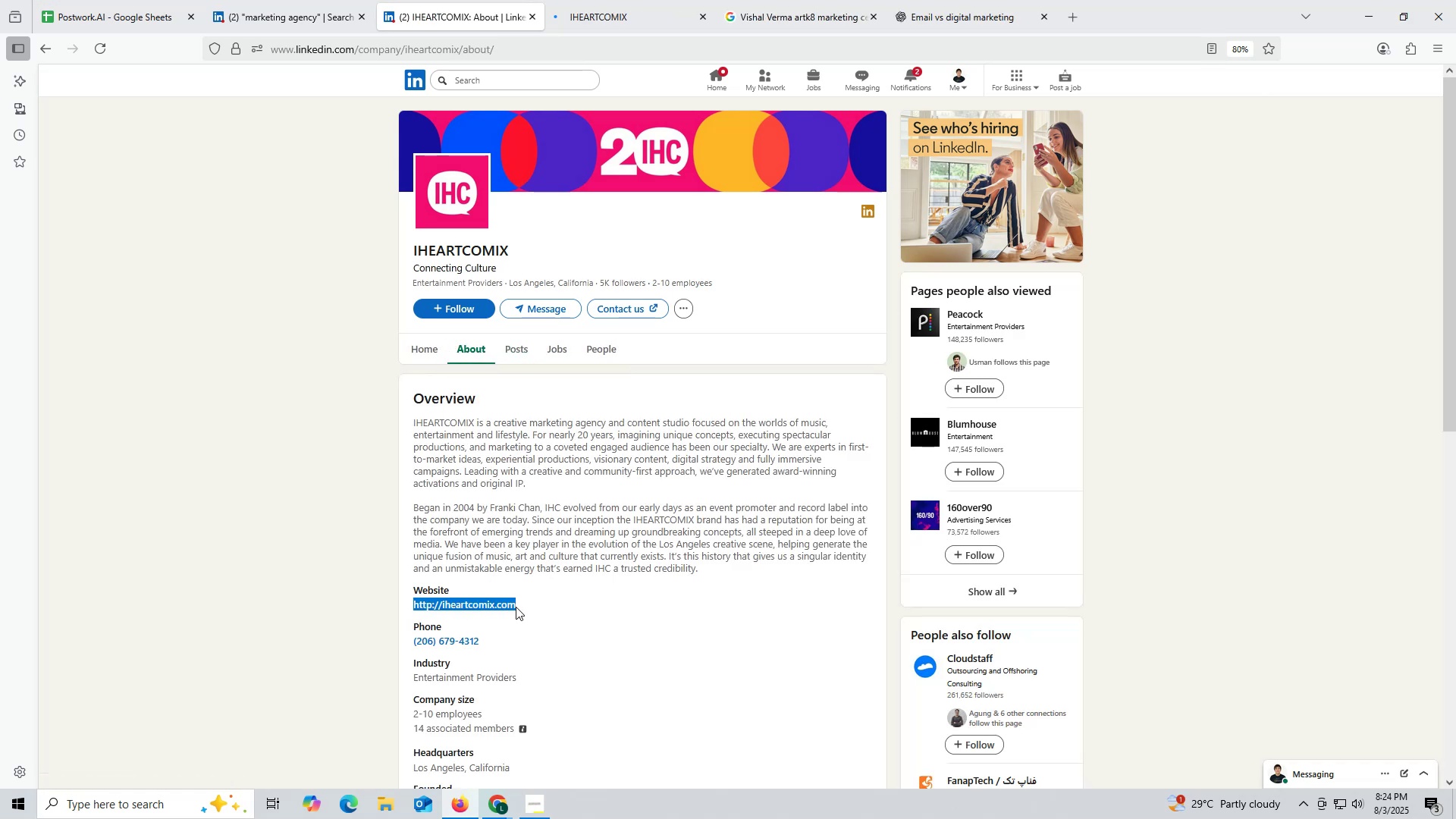 
key(Control+C)
 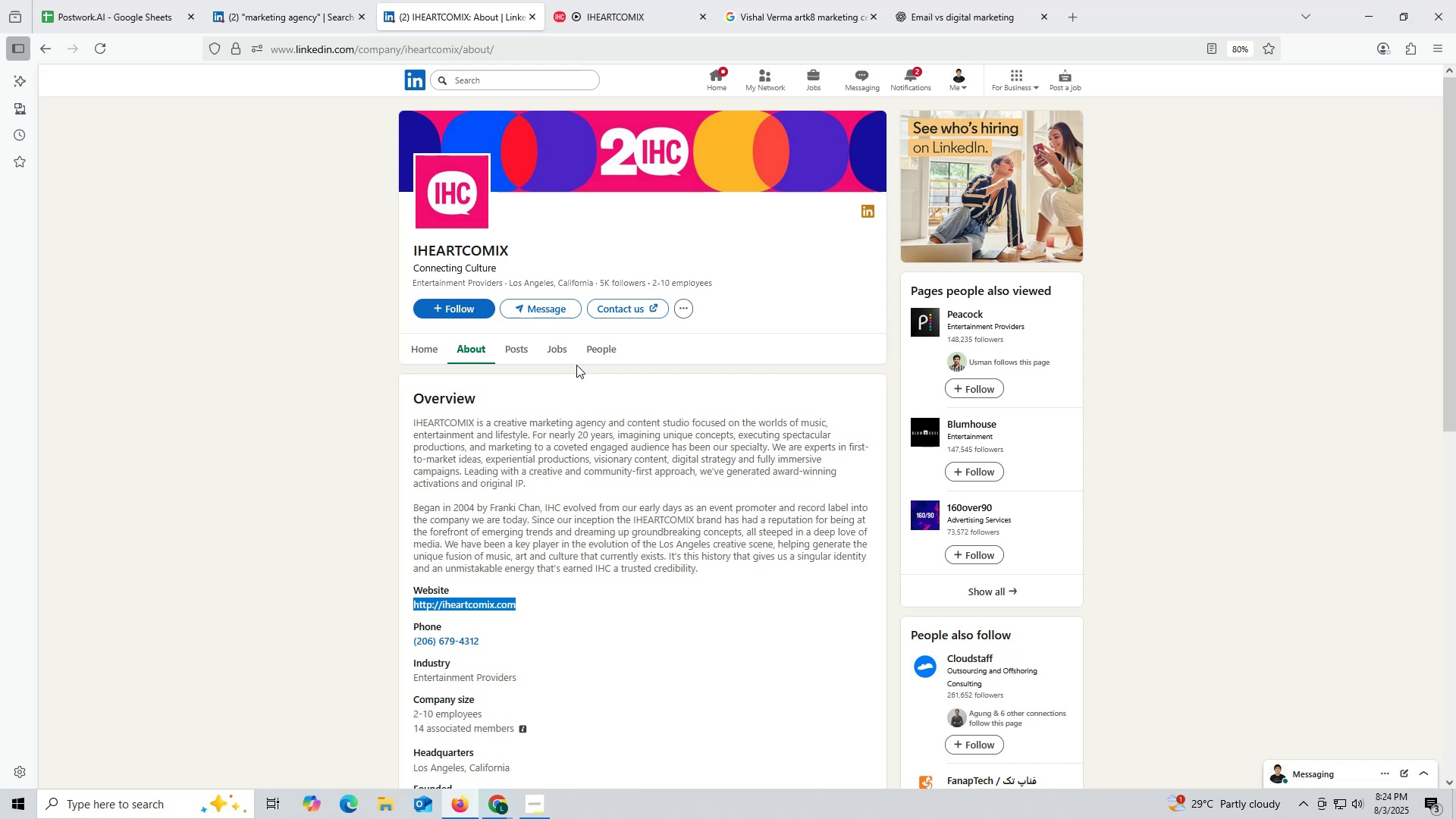 
wait(5.9)
 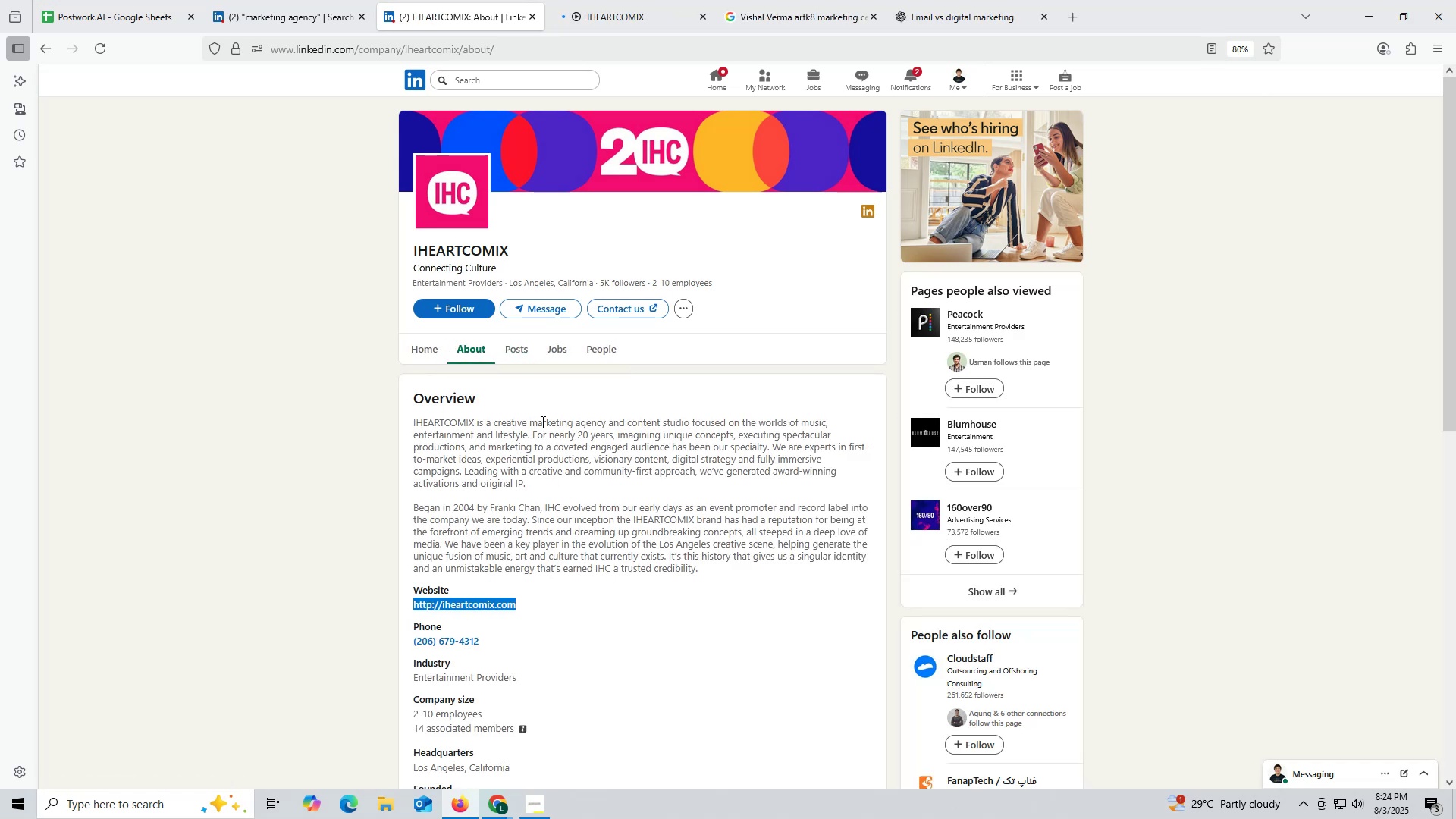 
left_click([629, 20])
 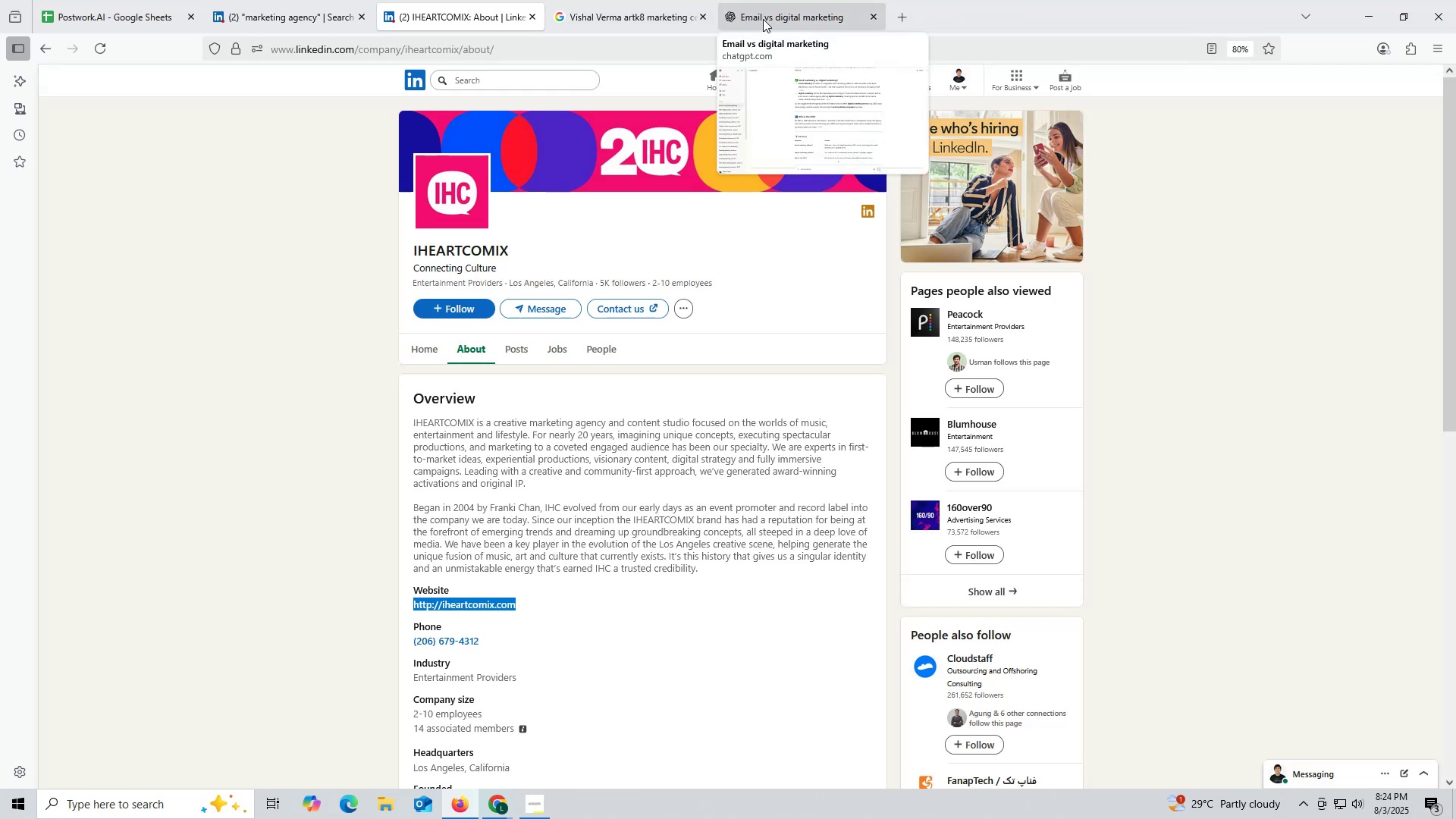 
left_click([763, 19])
 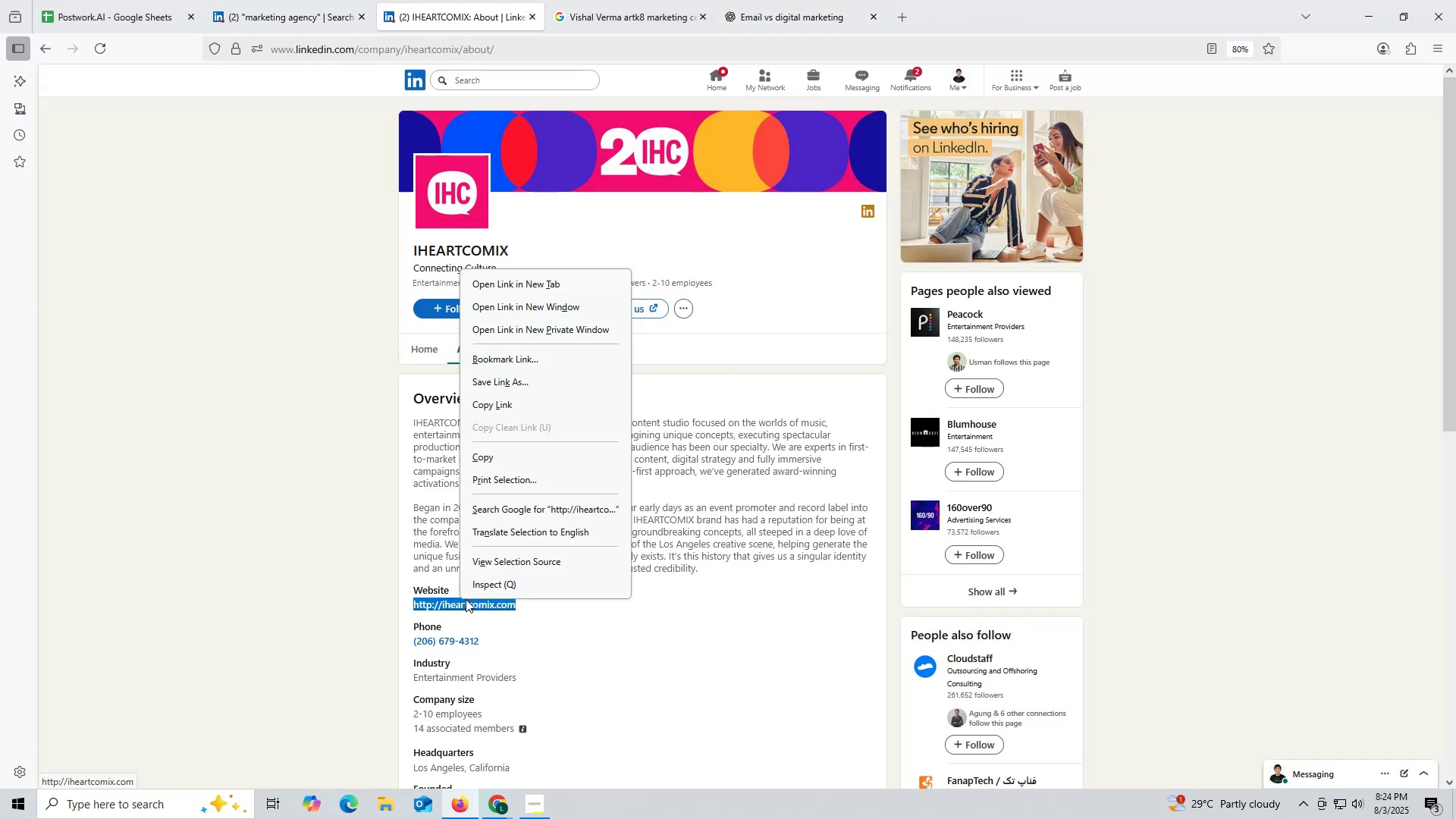 
left_click([515, 281])
 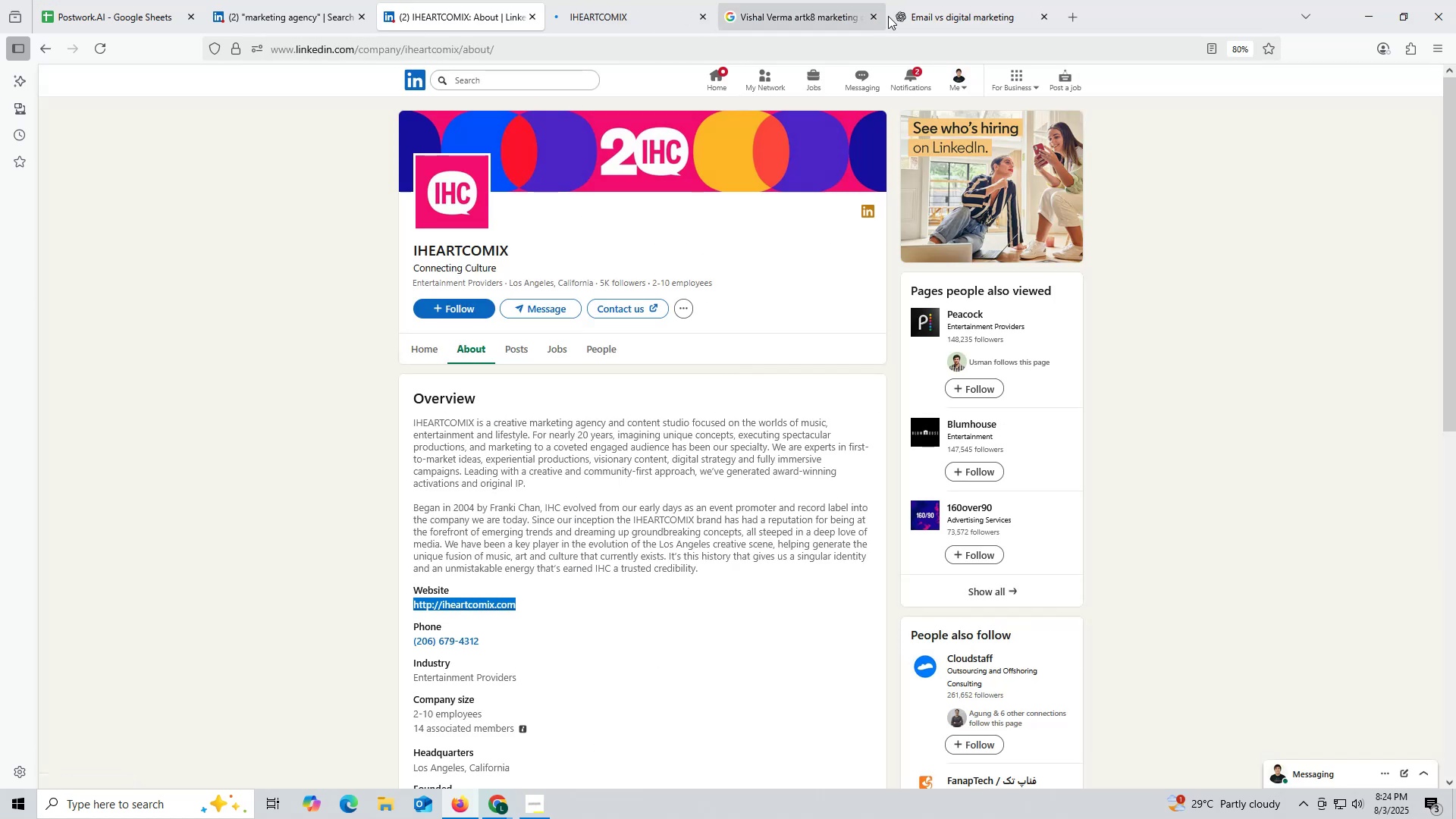 
left_click_drag(start_coordinate=[937, 8], to_coordinate=[928, 8])
 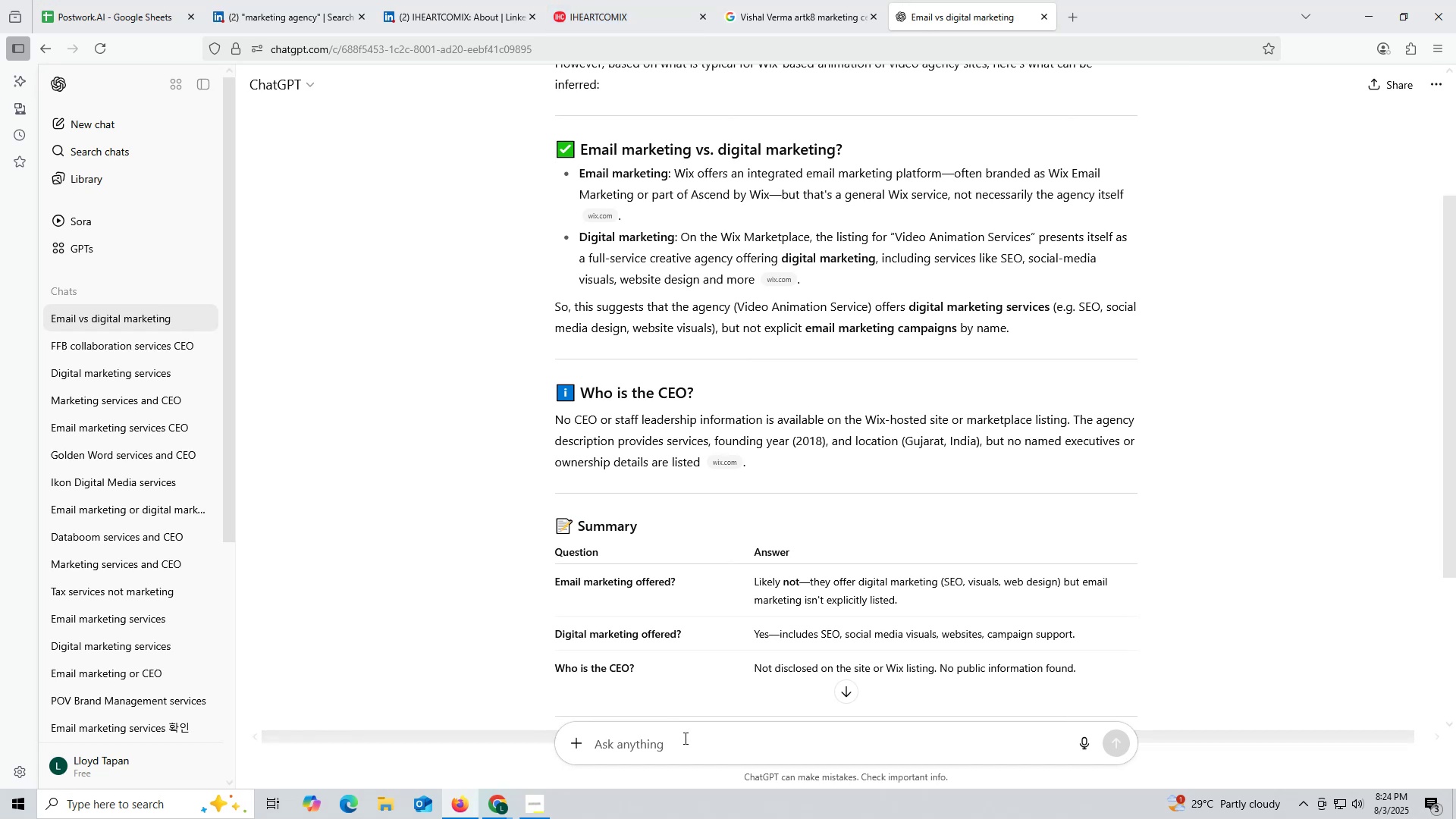 
key(Control+ControlLeft)
 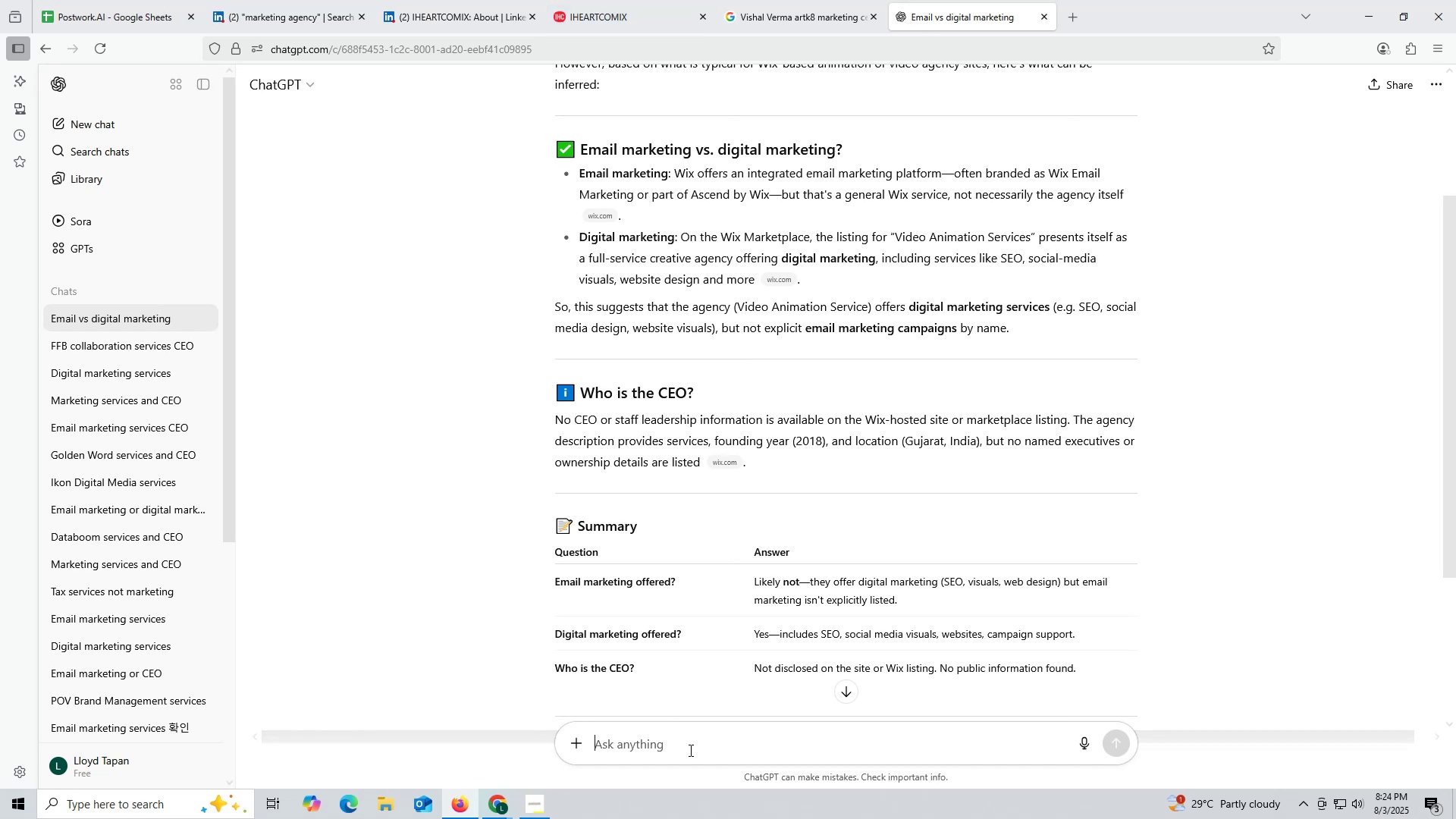 
left_click([689, 750])
 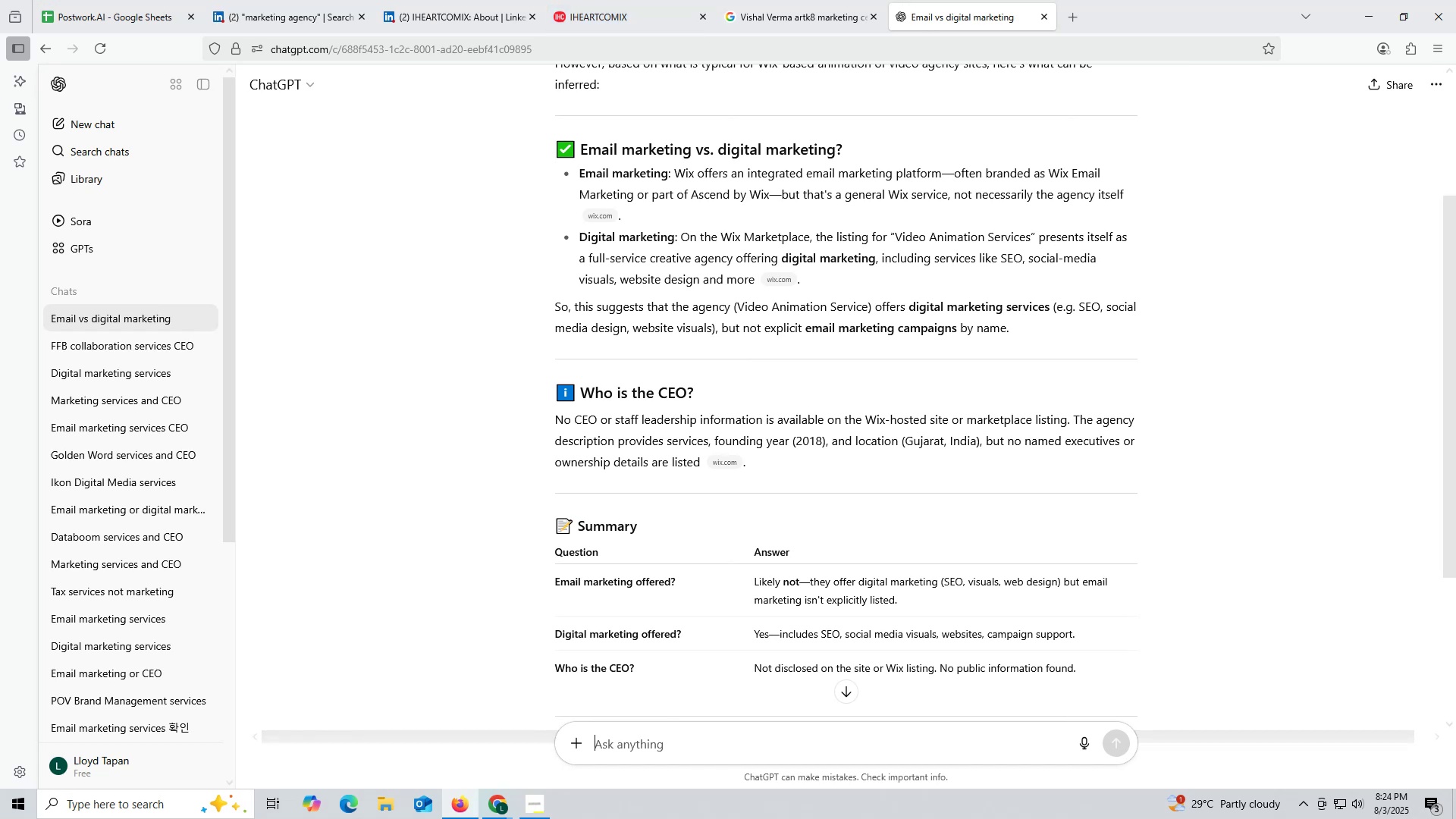 
key(Control+V)
 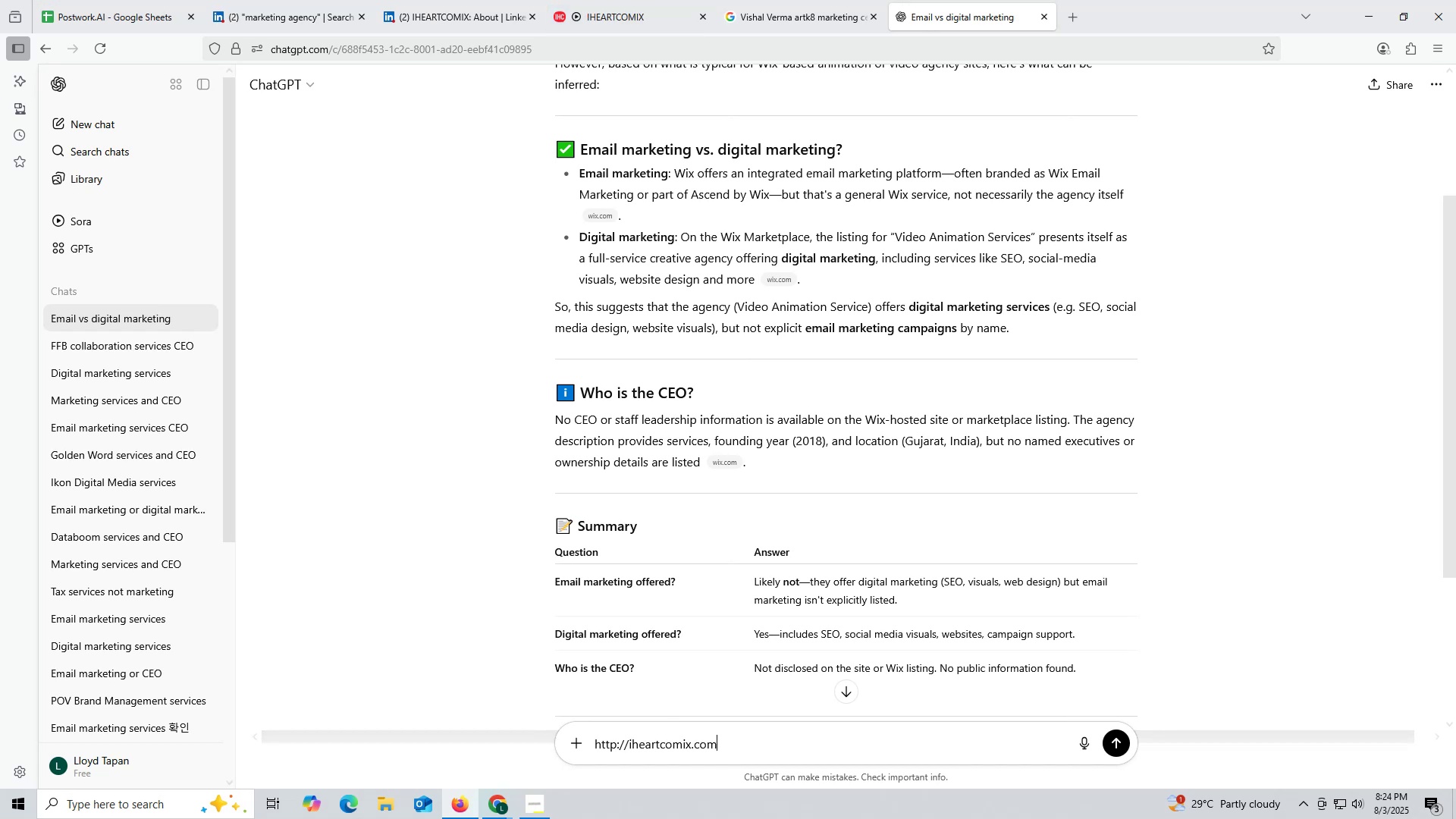 
key(Space)
 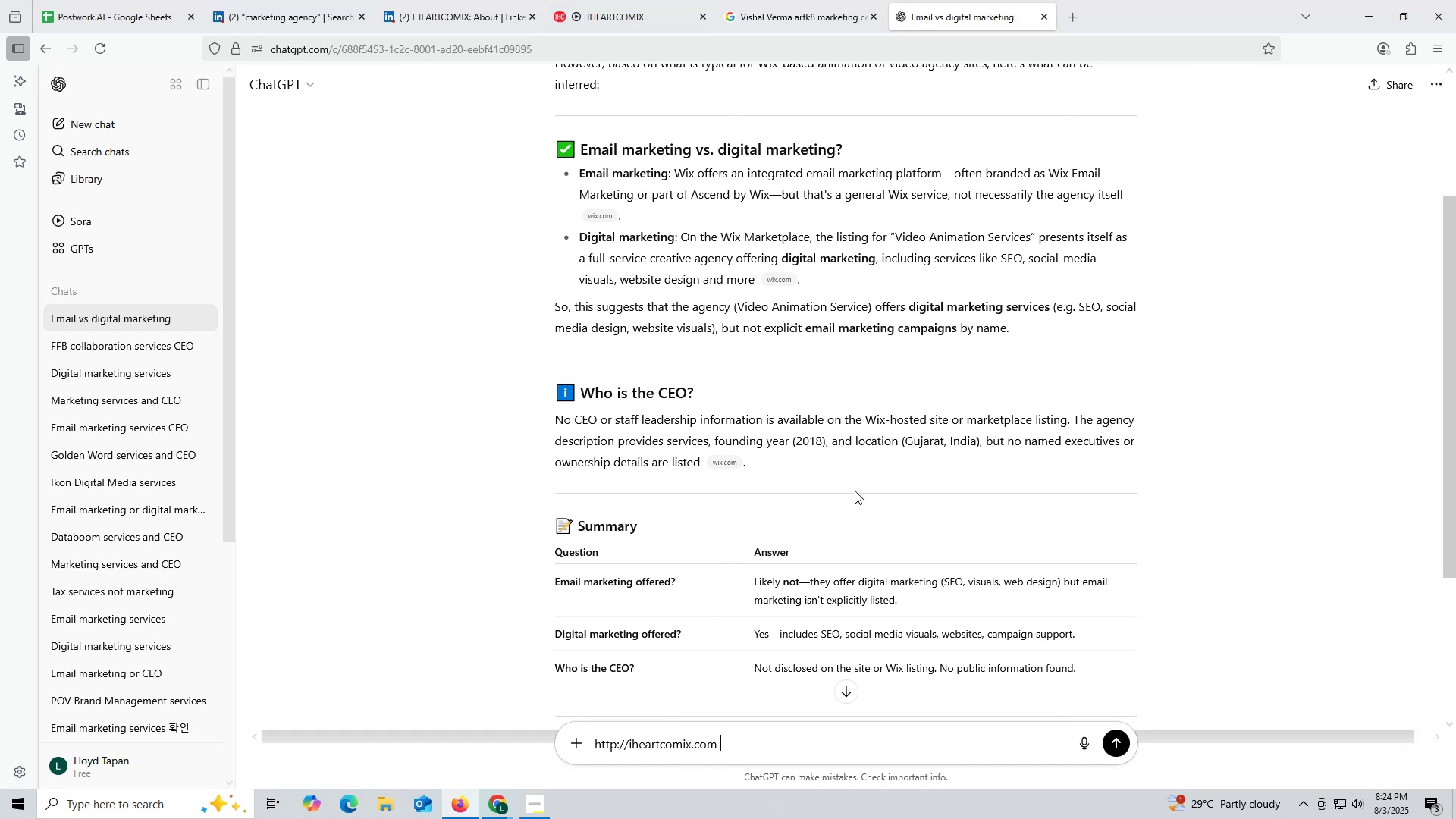 
scroll: coordinate [885, 417], scroll_direction: up, amount: 4.0
 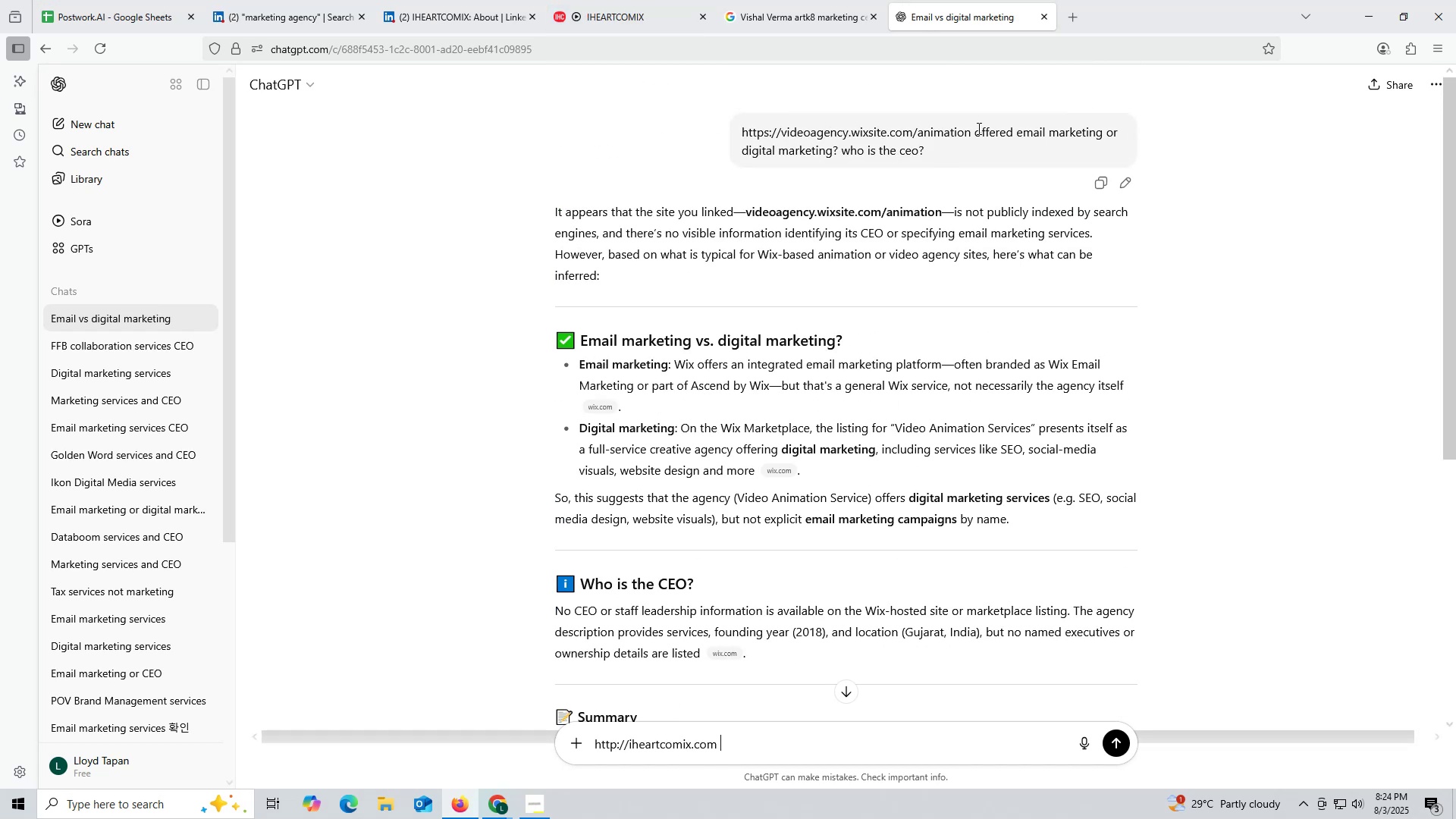 
left_click_drag(start_coordinate=[977, 126], to_coordinate=[1031, 152])
 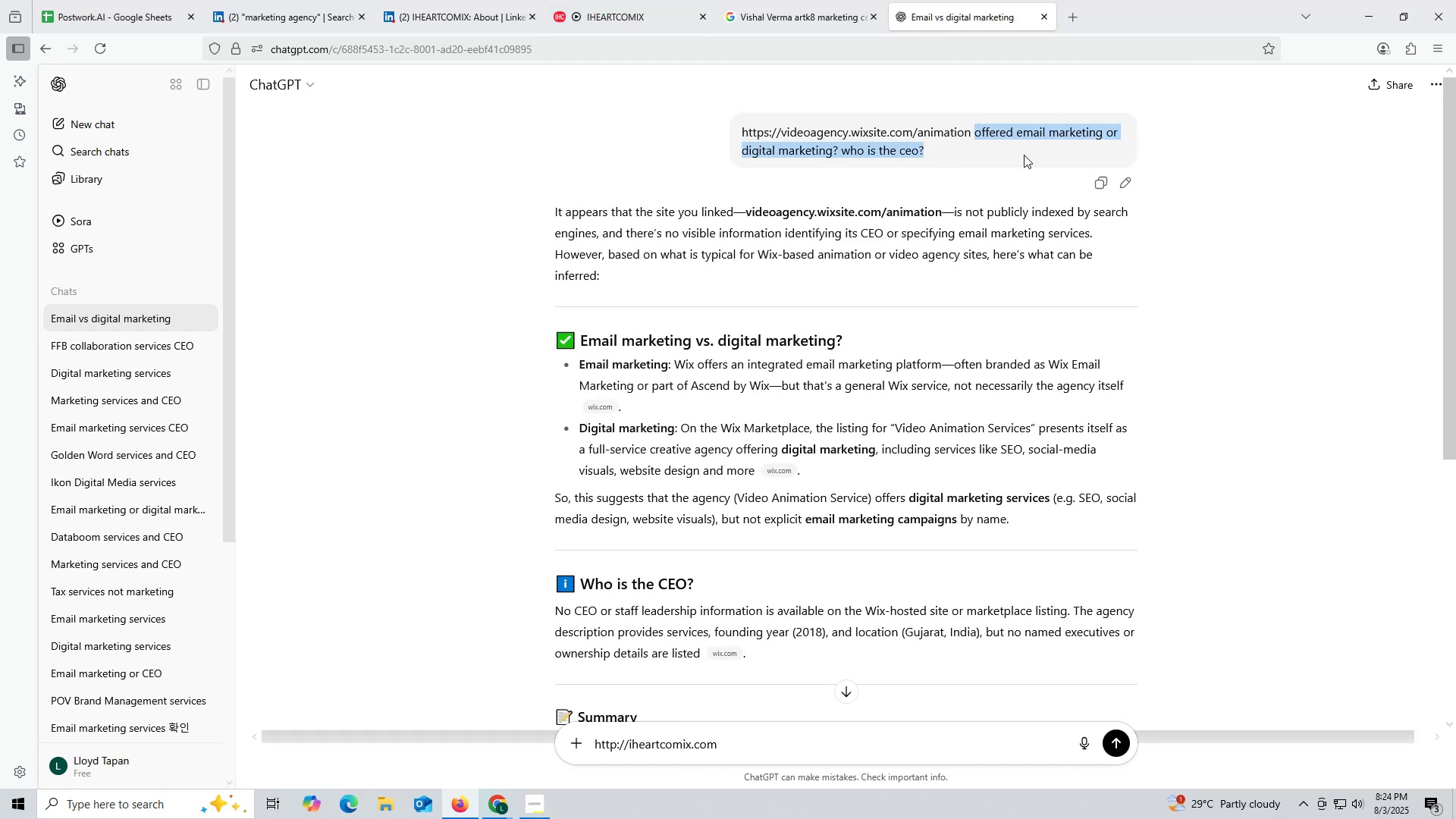 
key(Control+ControlLeft)
 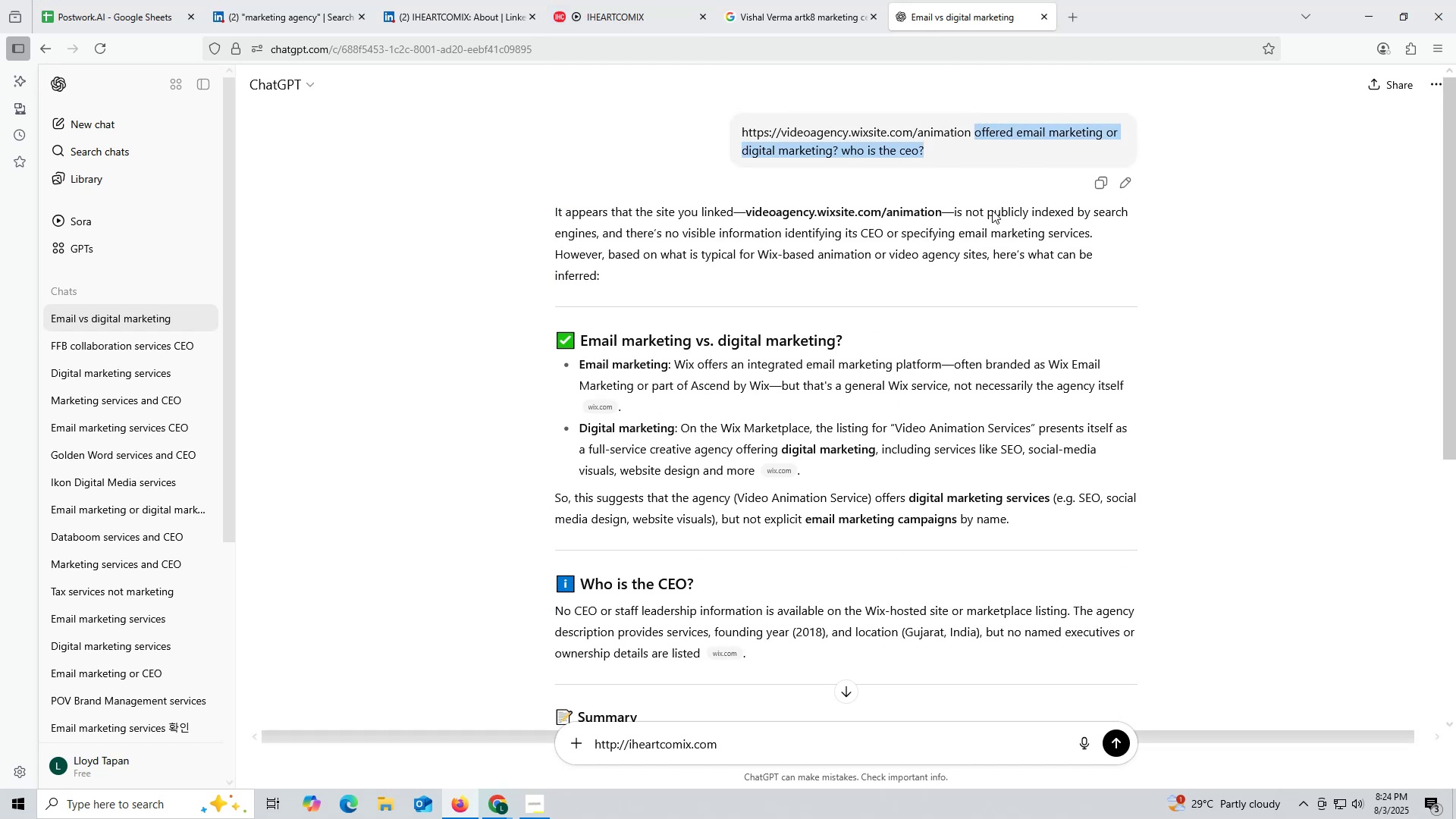 
key(Control+C)
 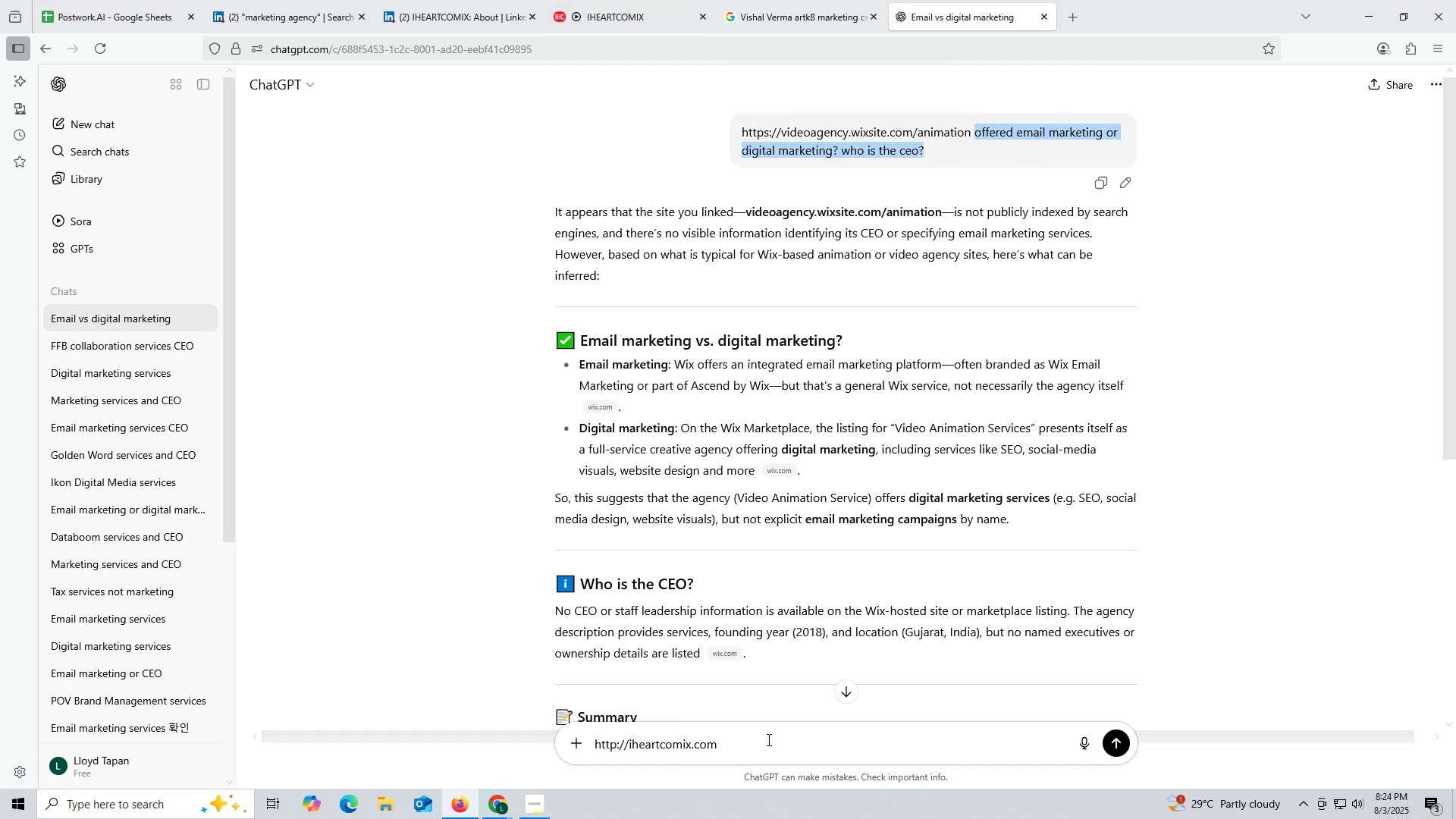 
key(Control+ControlLeft)
 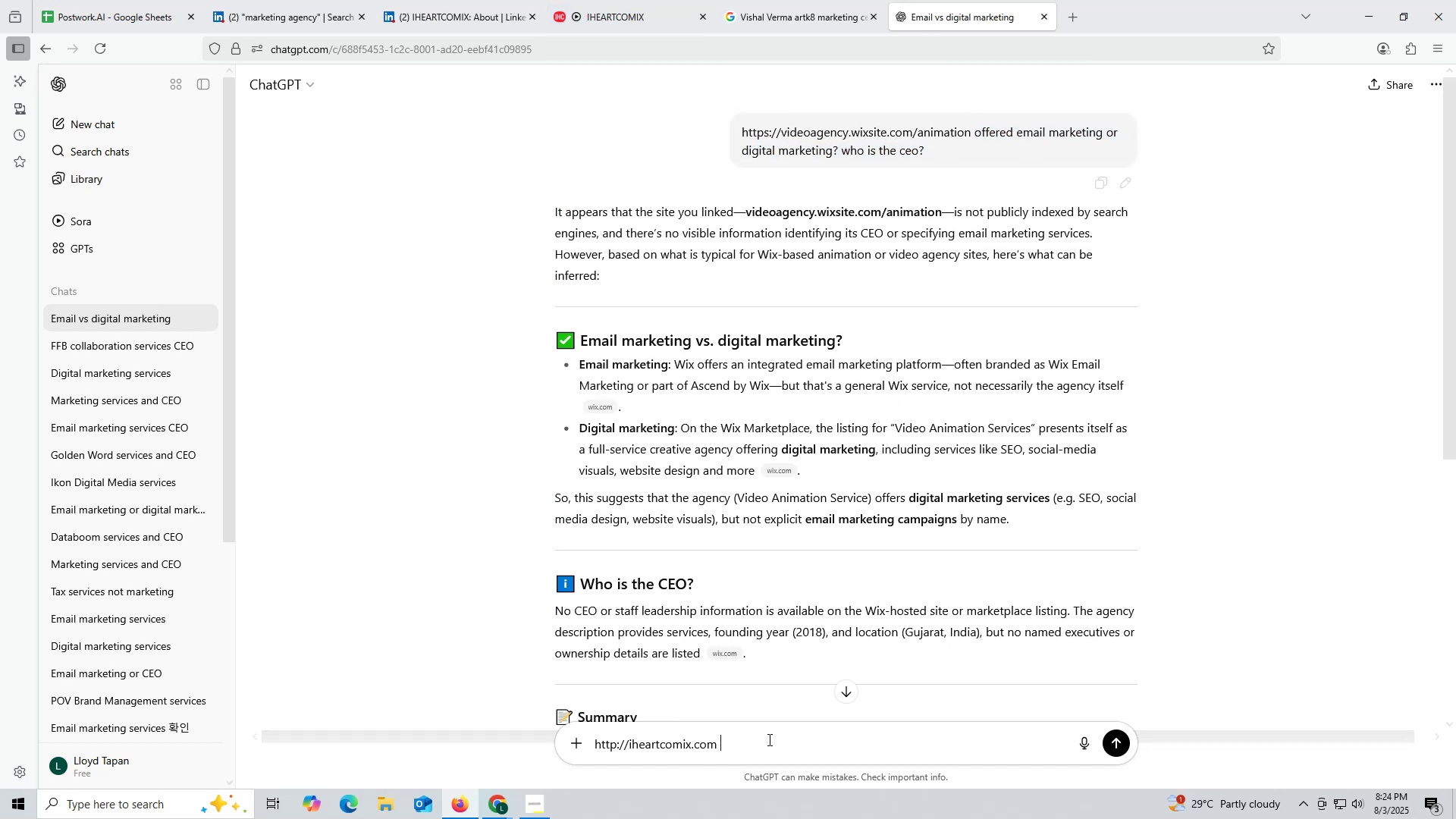 
key(Control+V)
 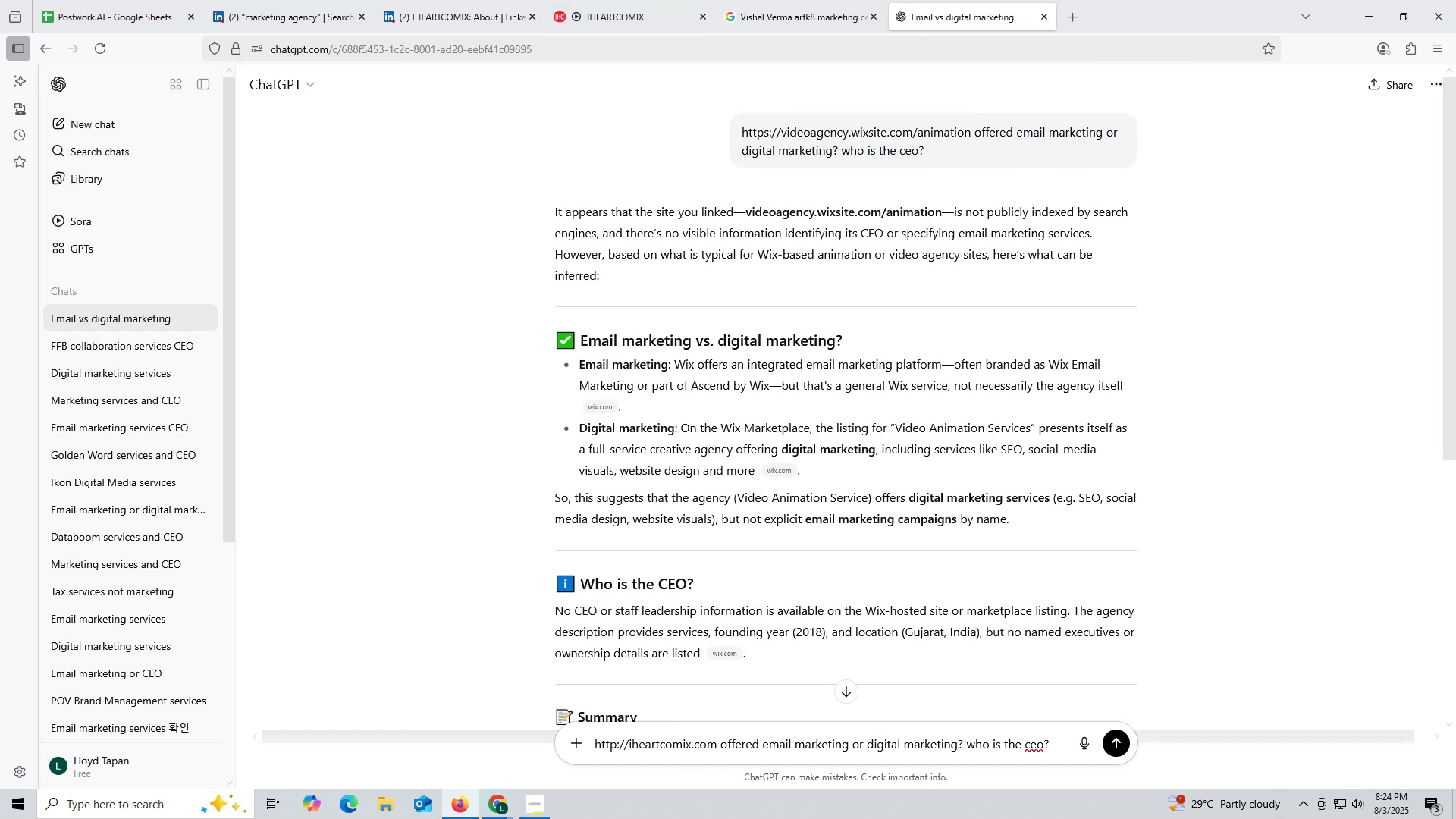 
key(Enter)
 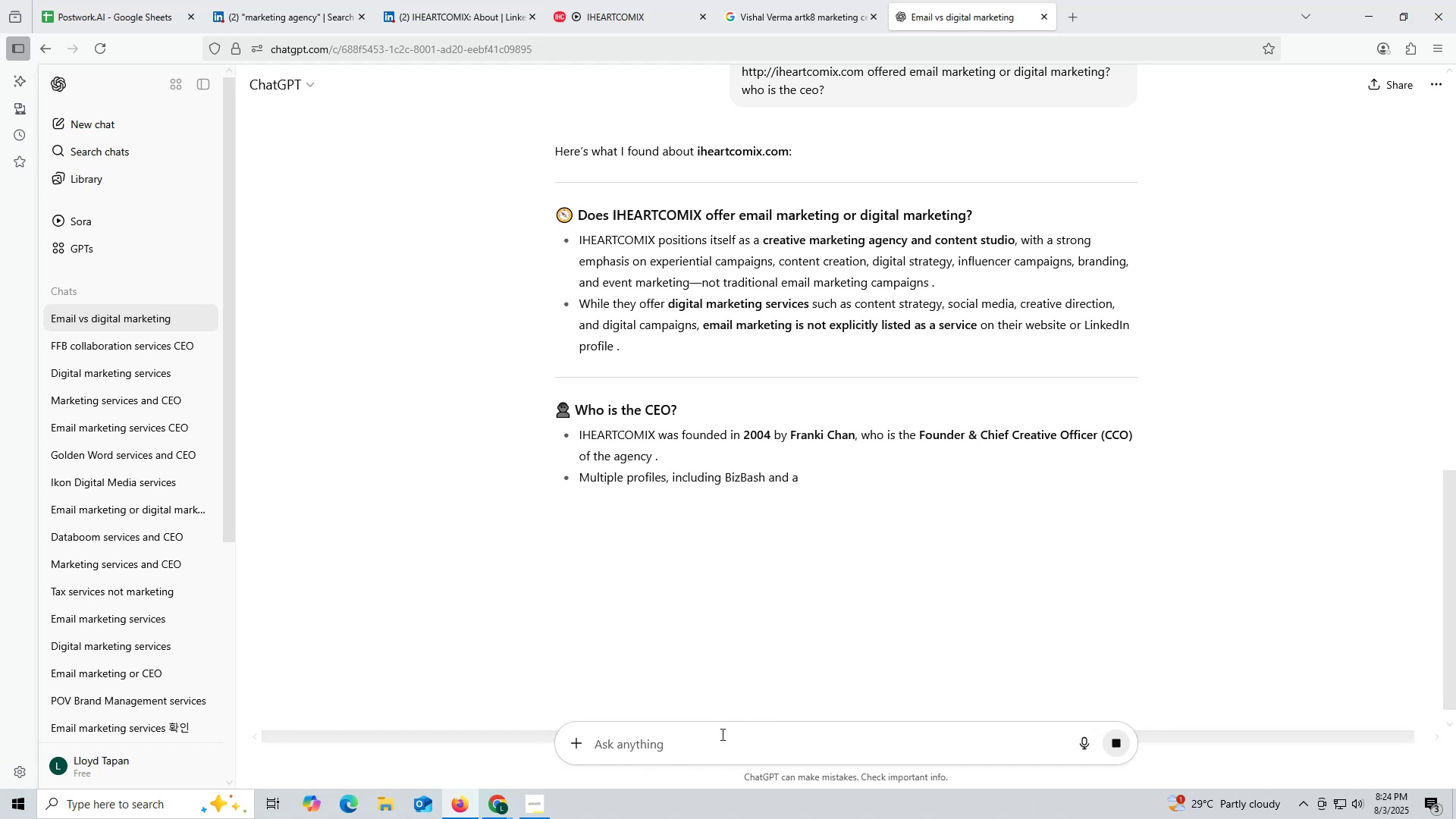 
wait(7.14)
 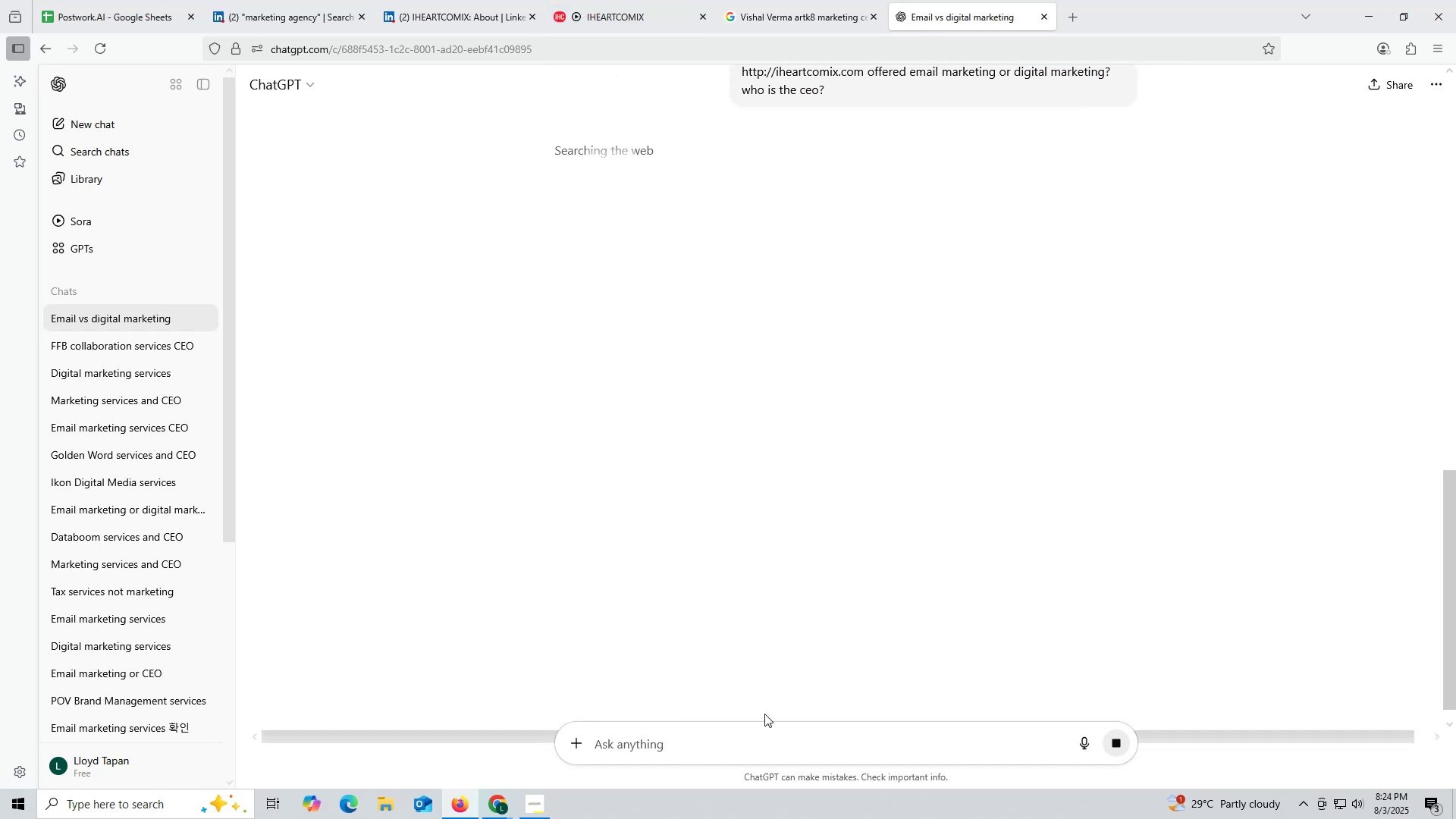 
scroll: coordinate [816, 448], scroll_direction: down, amount: 1.0
 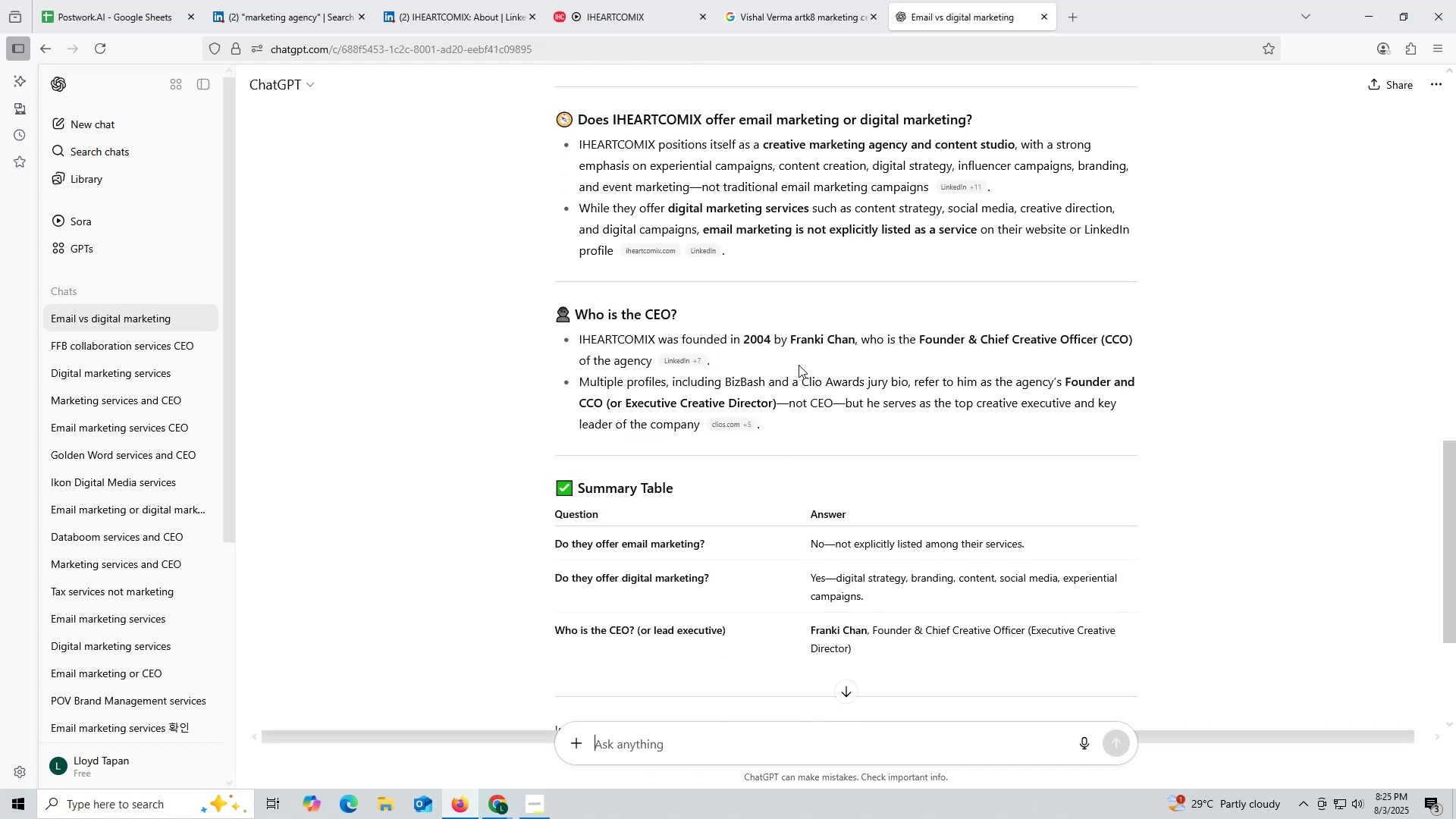 
left_click_drag(start_coordinate=[790, 340], to_coordinate=[852, 335])
 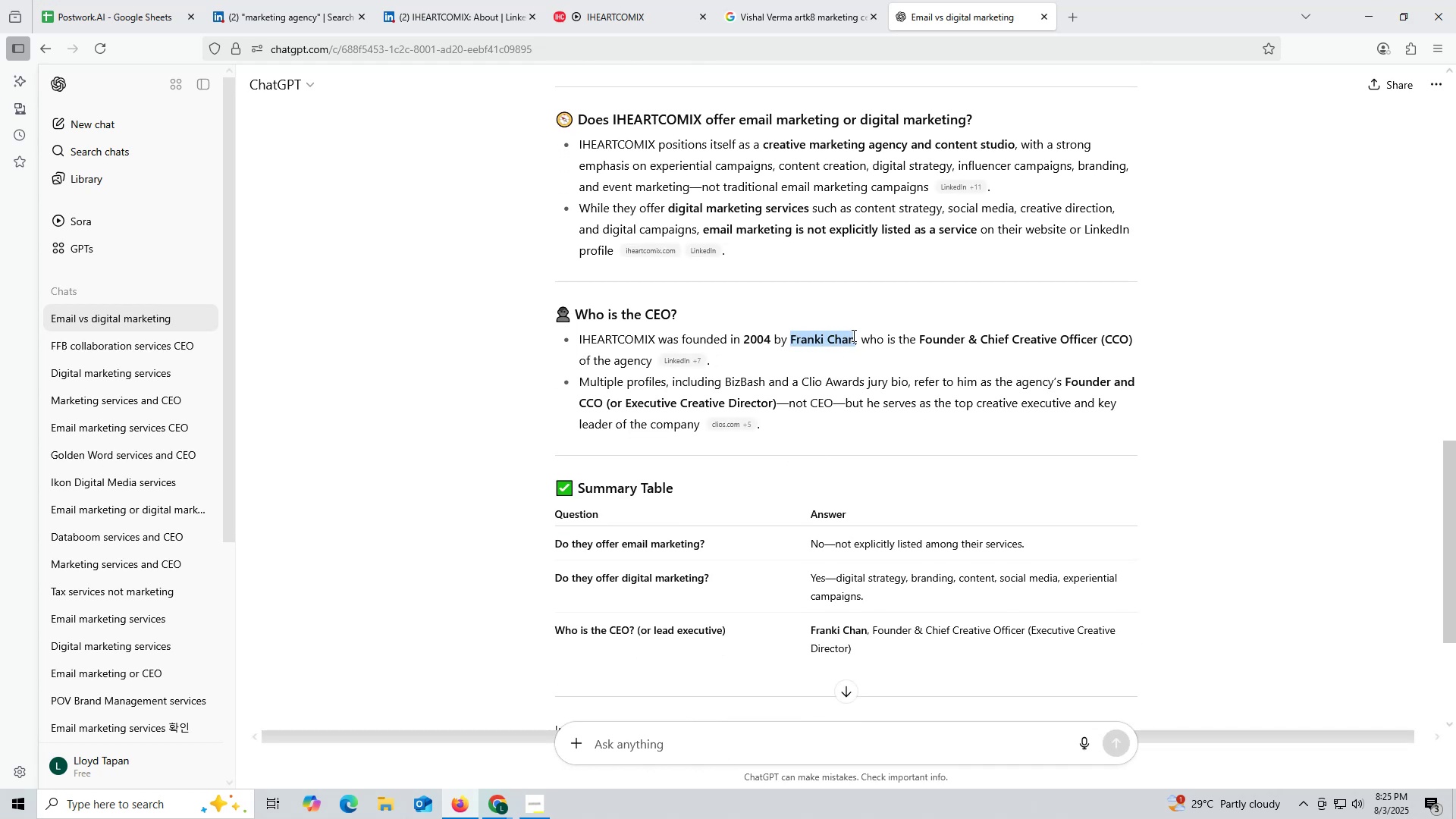 
key(Control+ControlLeft)
 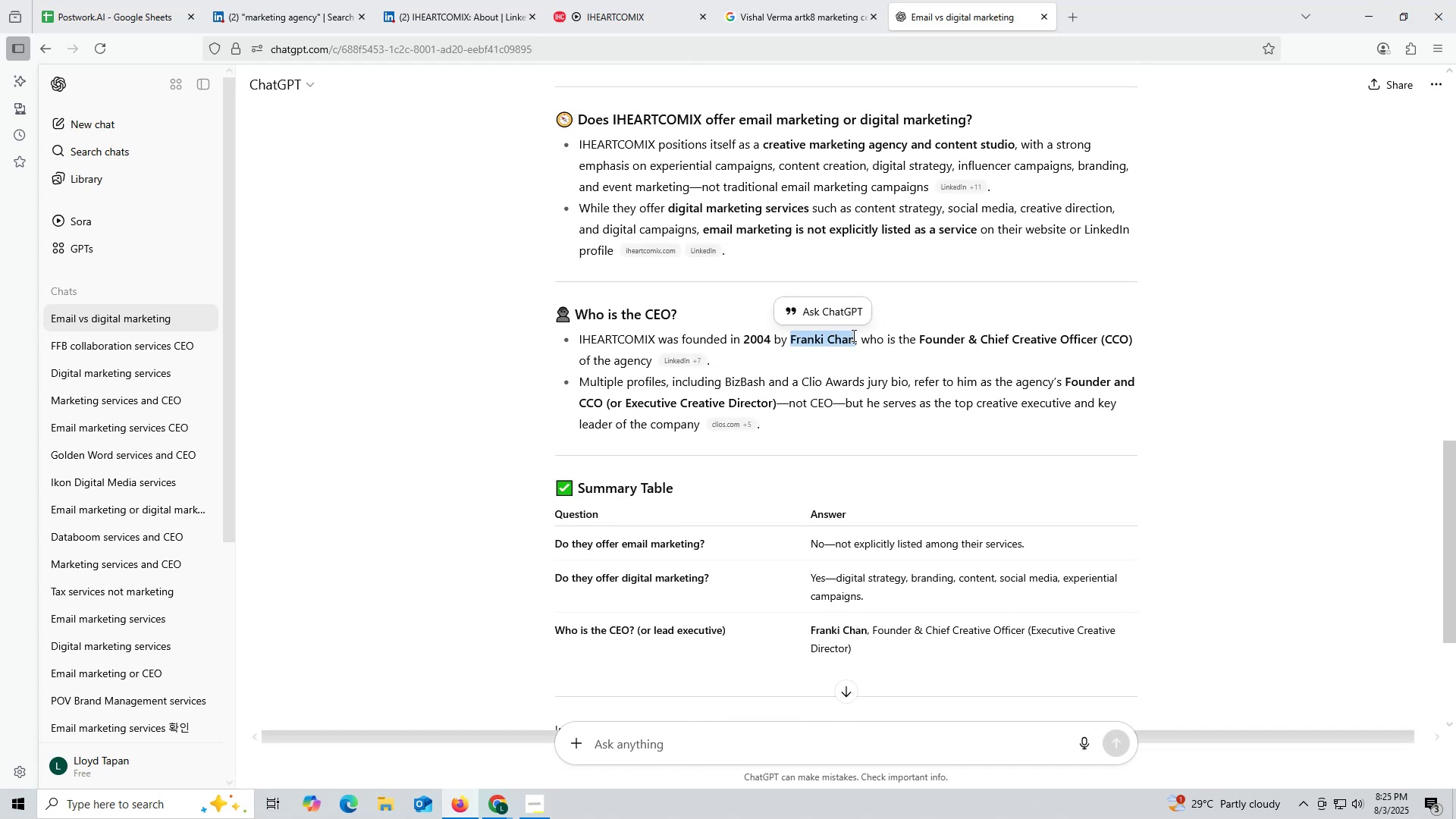 
key(Control+C)
 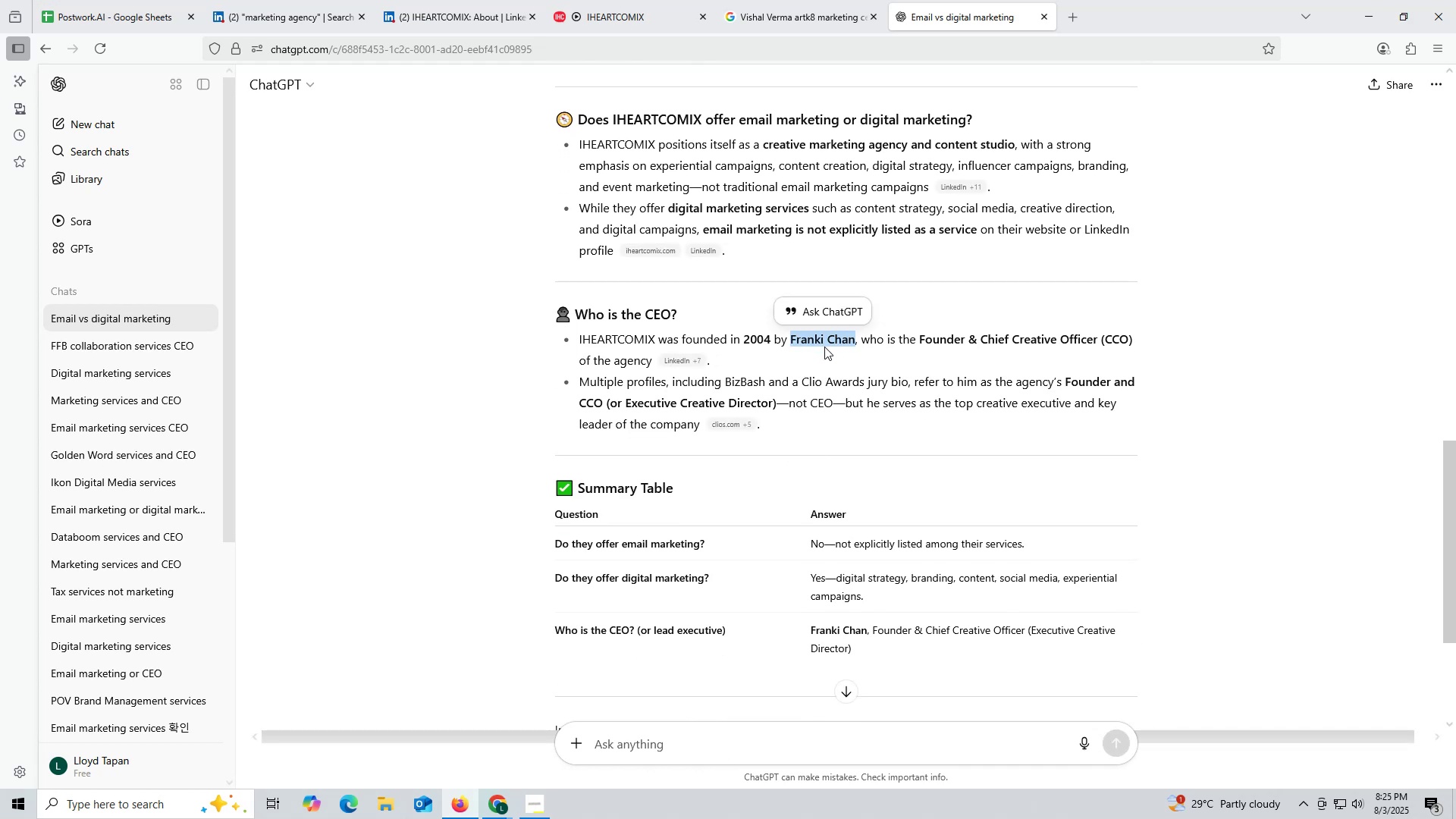 
key(Control+ControlLeft)
 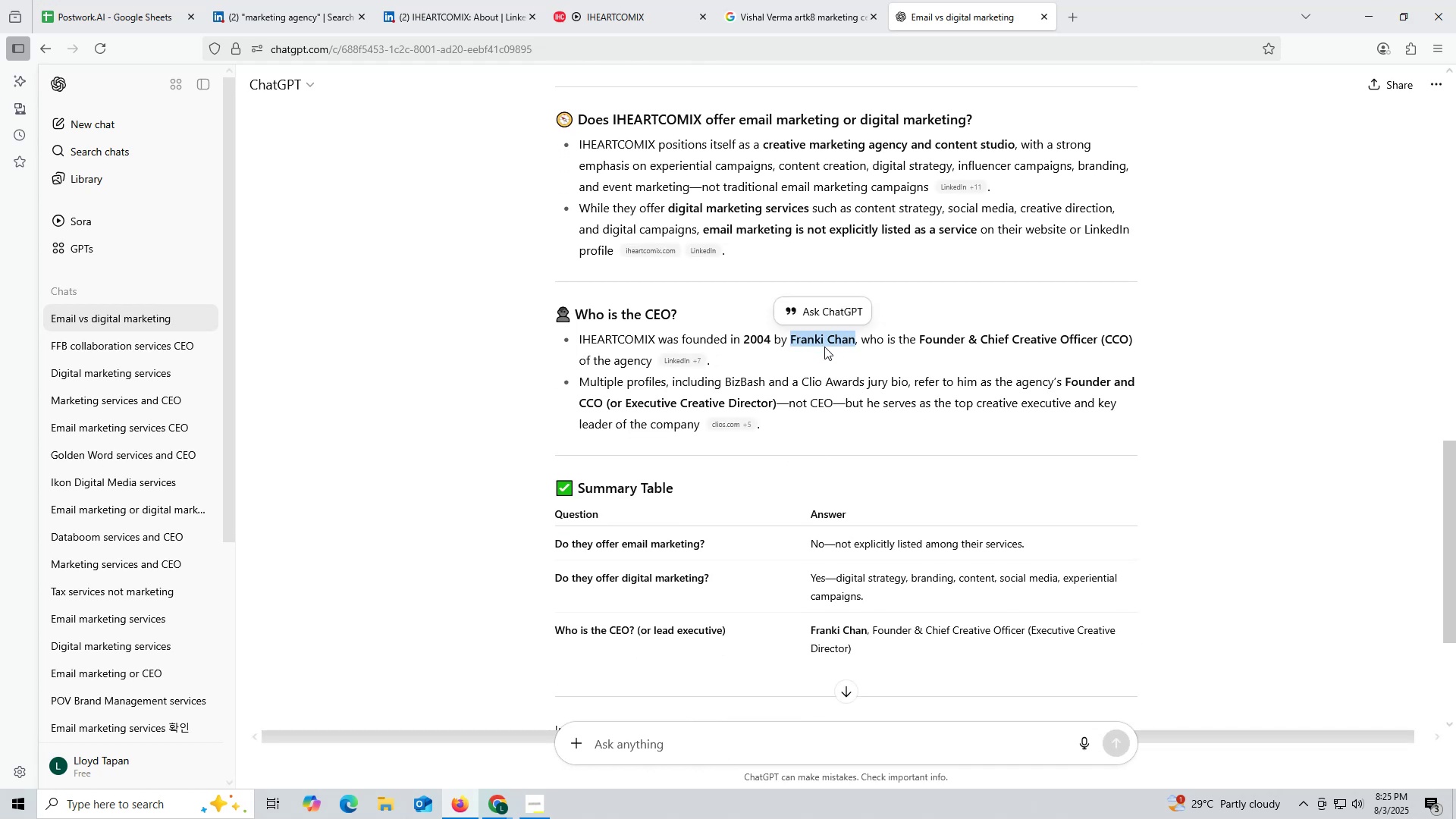 
key(Control+C)
 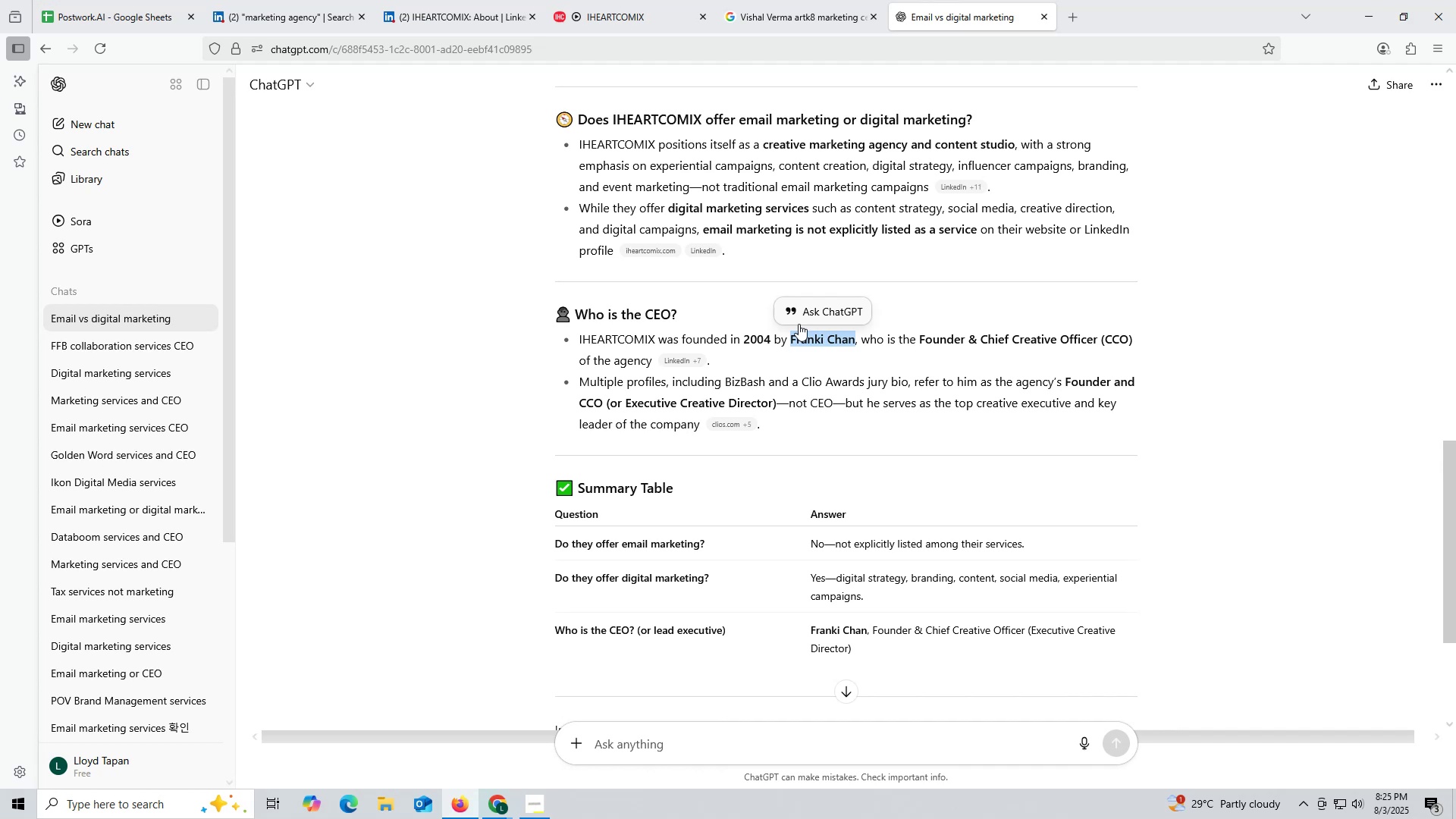 
key(Control+ControlLeft)
 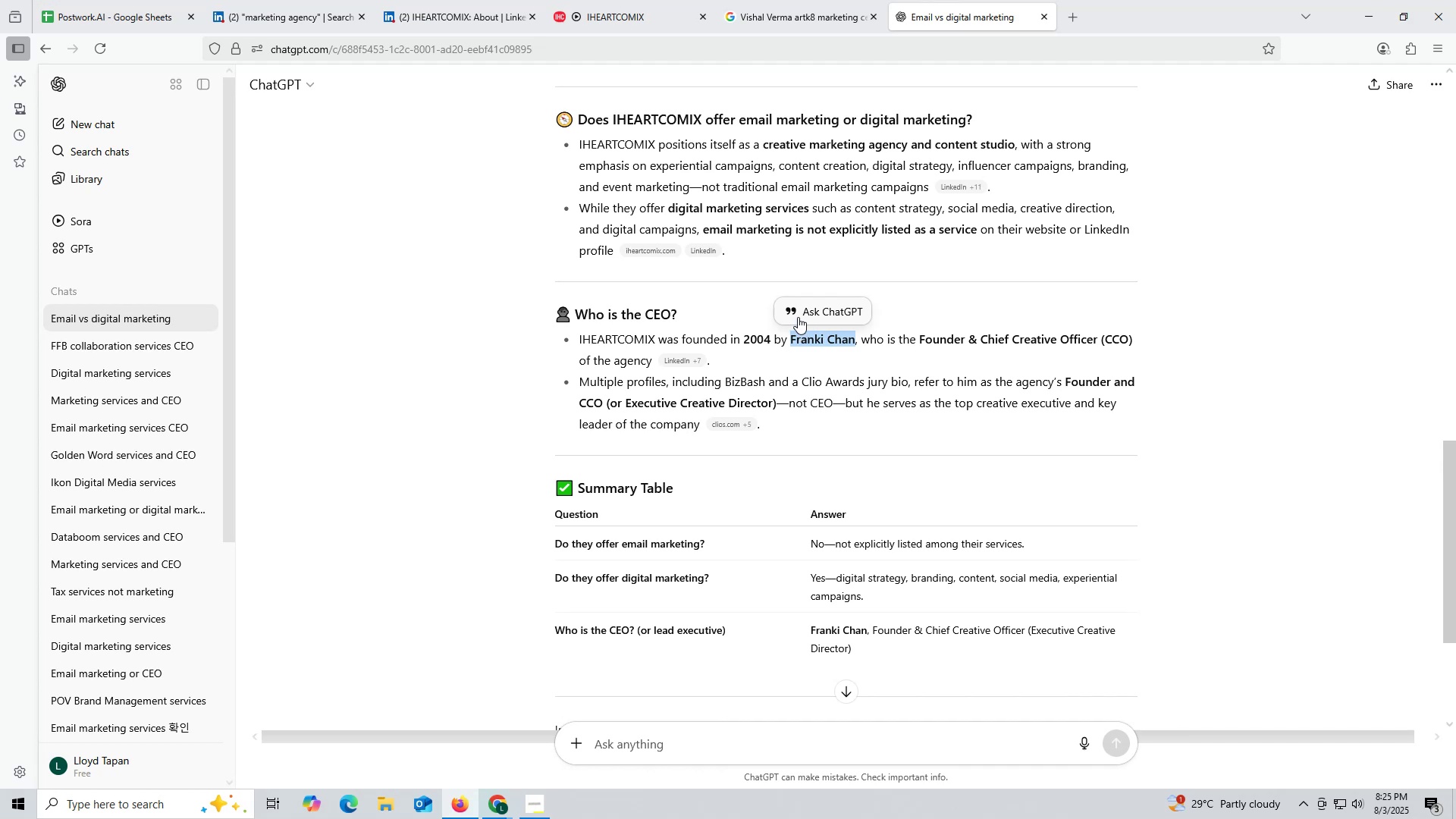 
key(Control+C)
 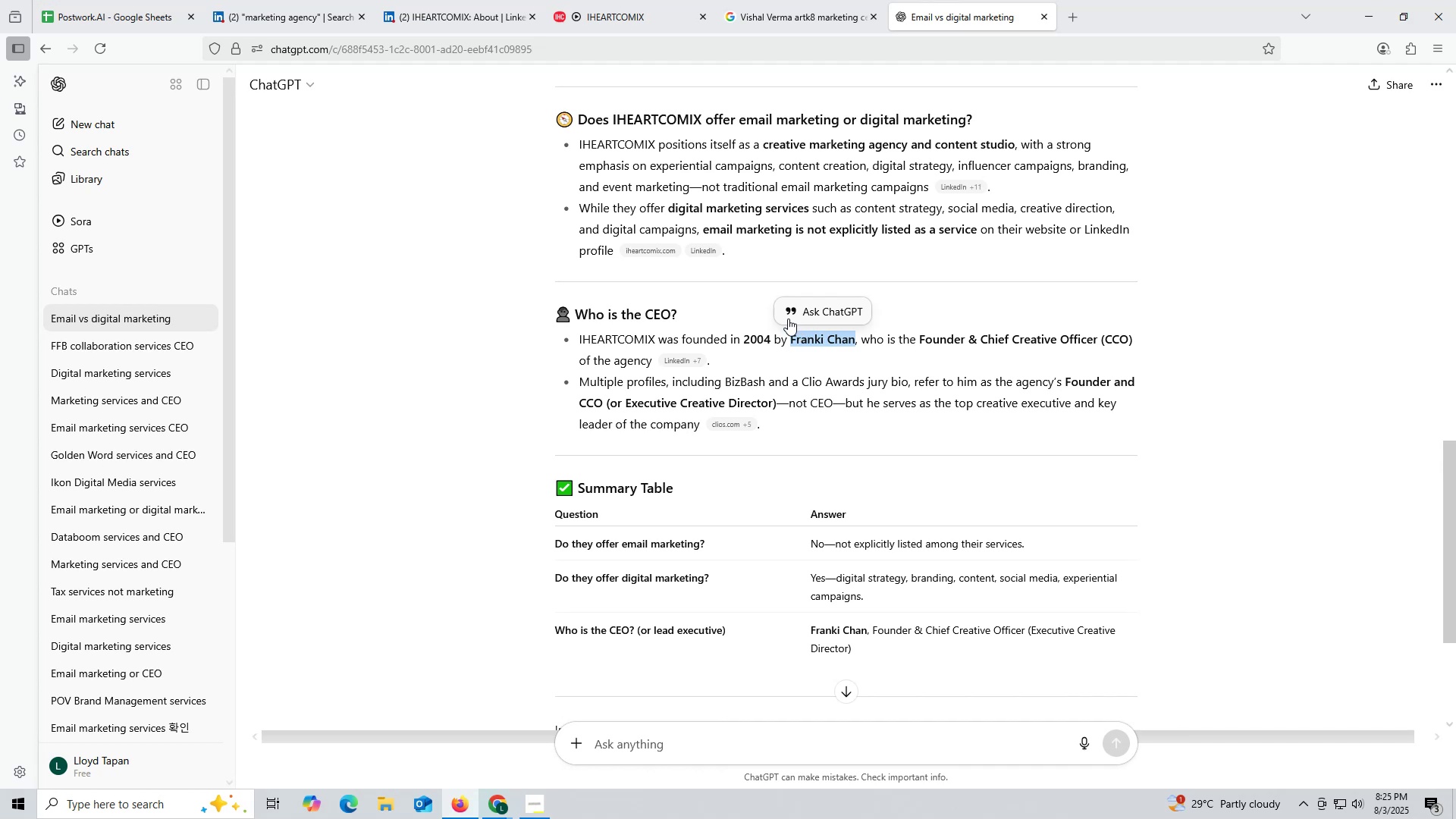 
key(Control+ControlLeft)
 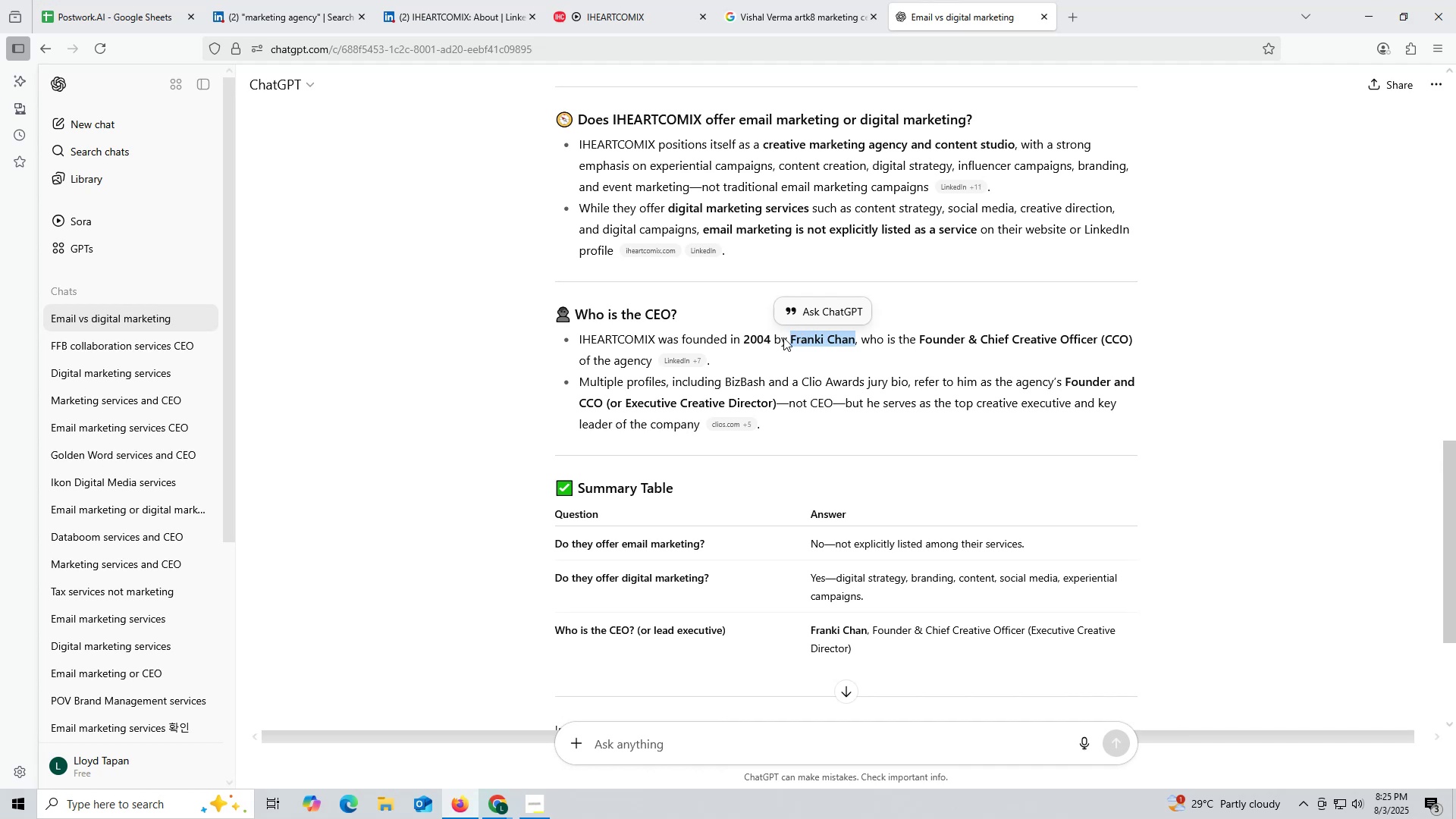 
key(Control+C)
 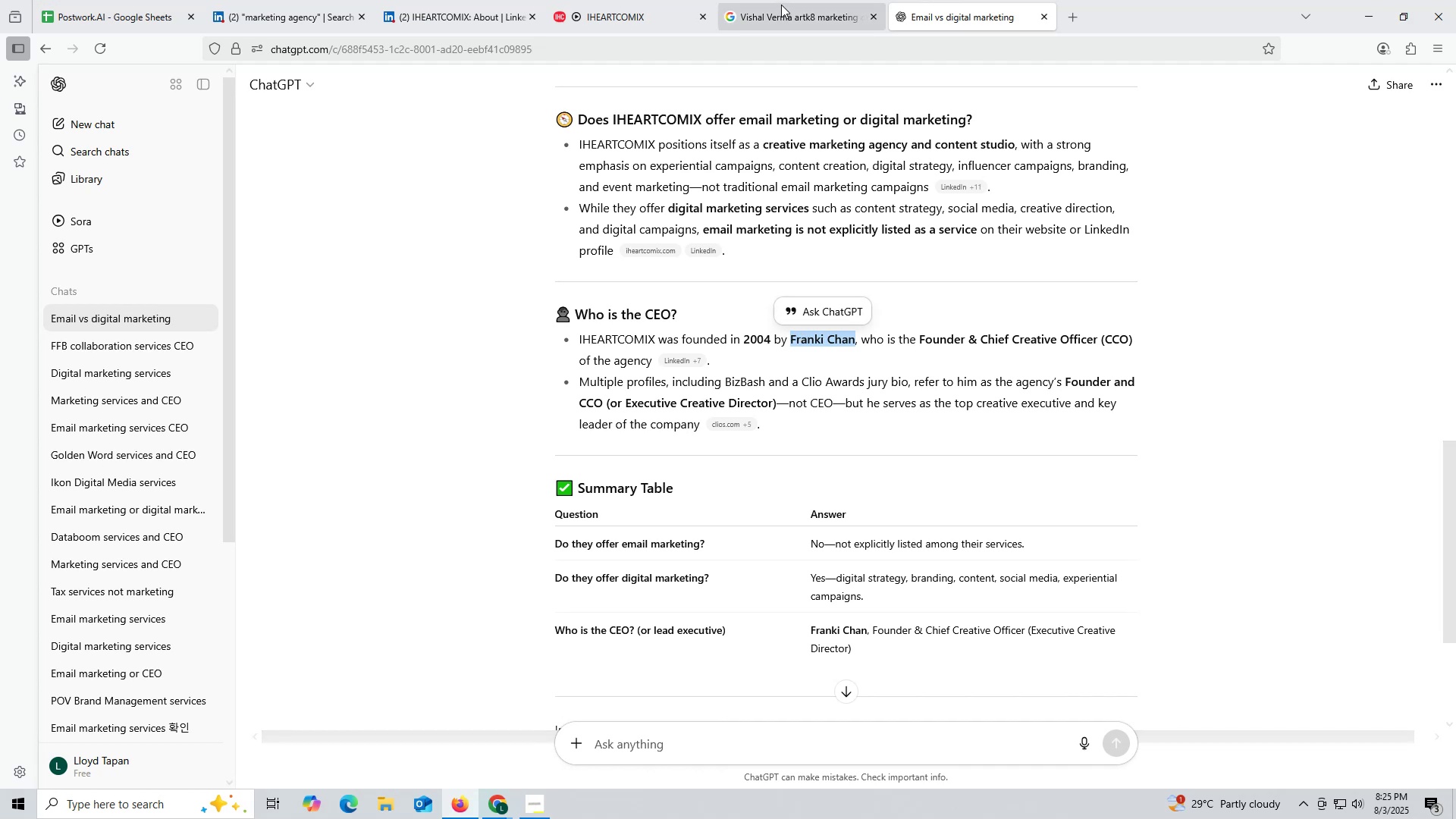 
left_click_drag(start_coordinate=[560, 16], to_coordinate=[565, 14])
 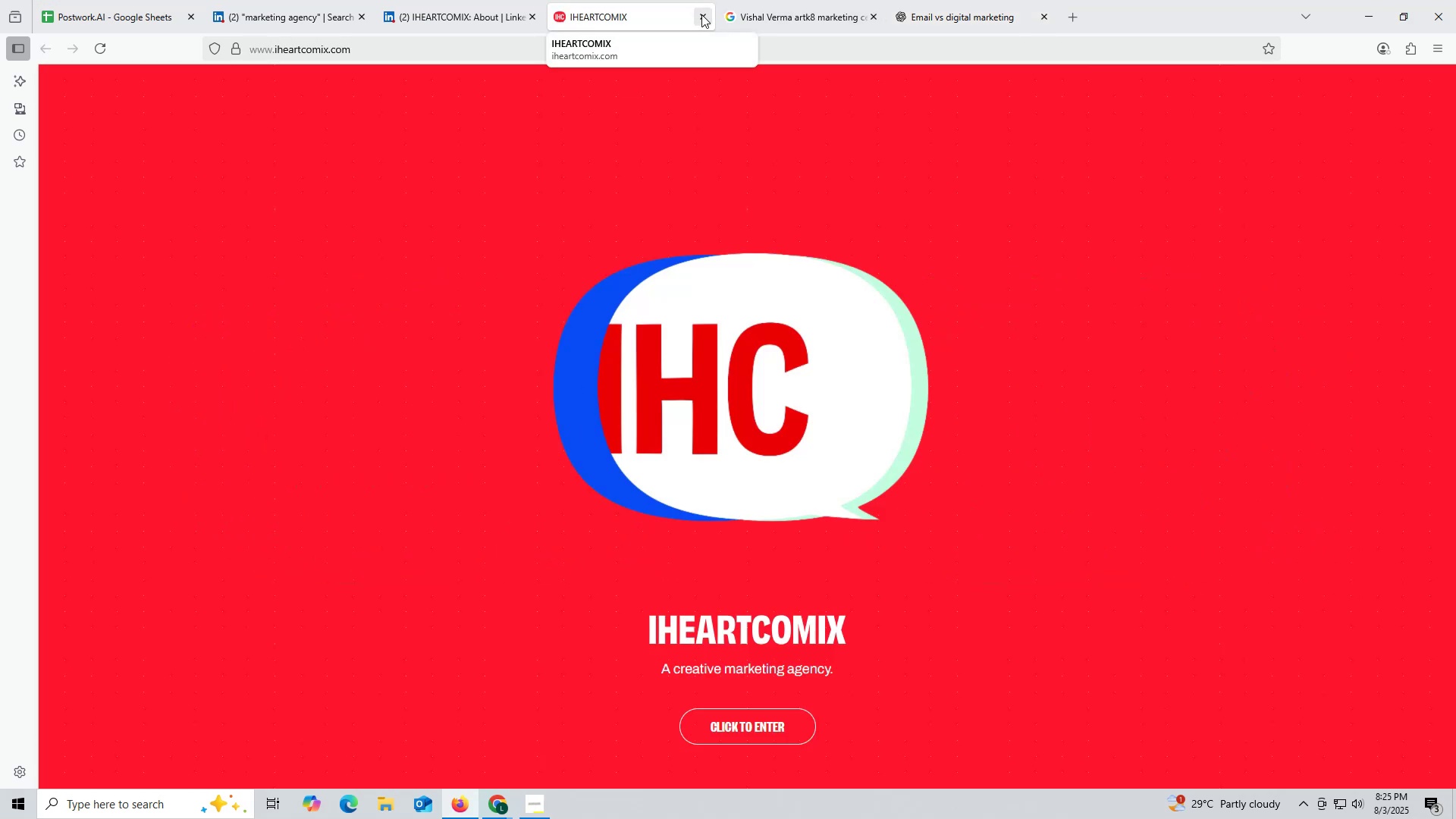 
left_click([701, 14])
 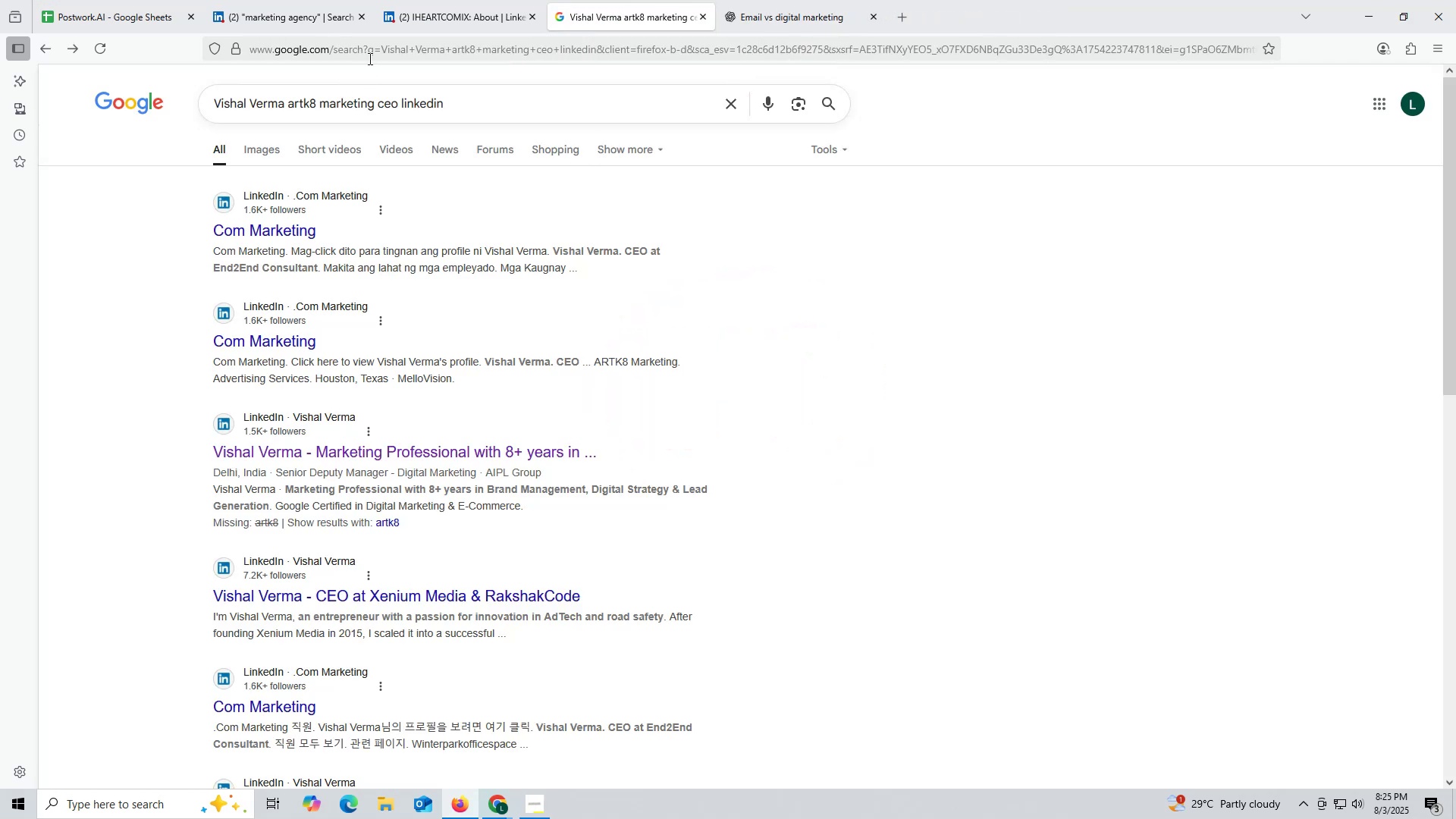 
left_click([378, 52])
 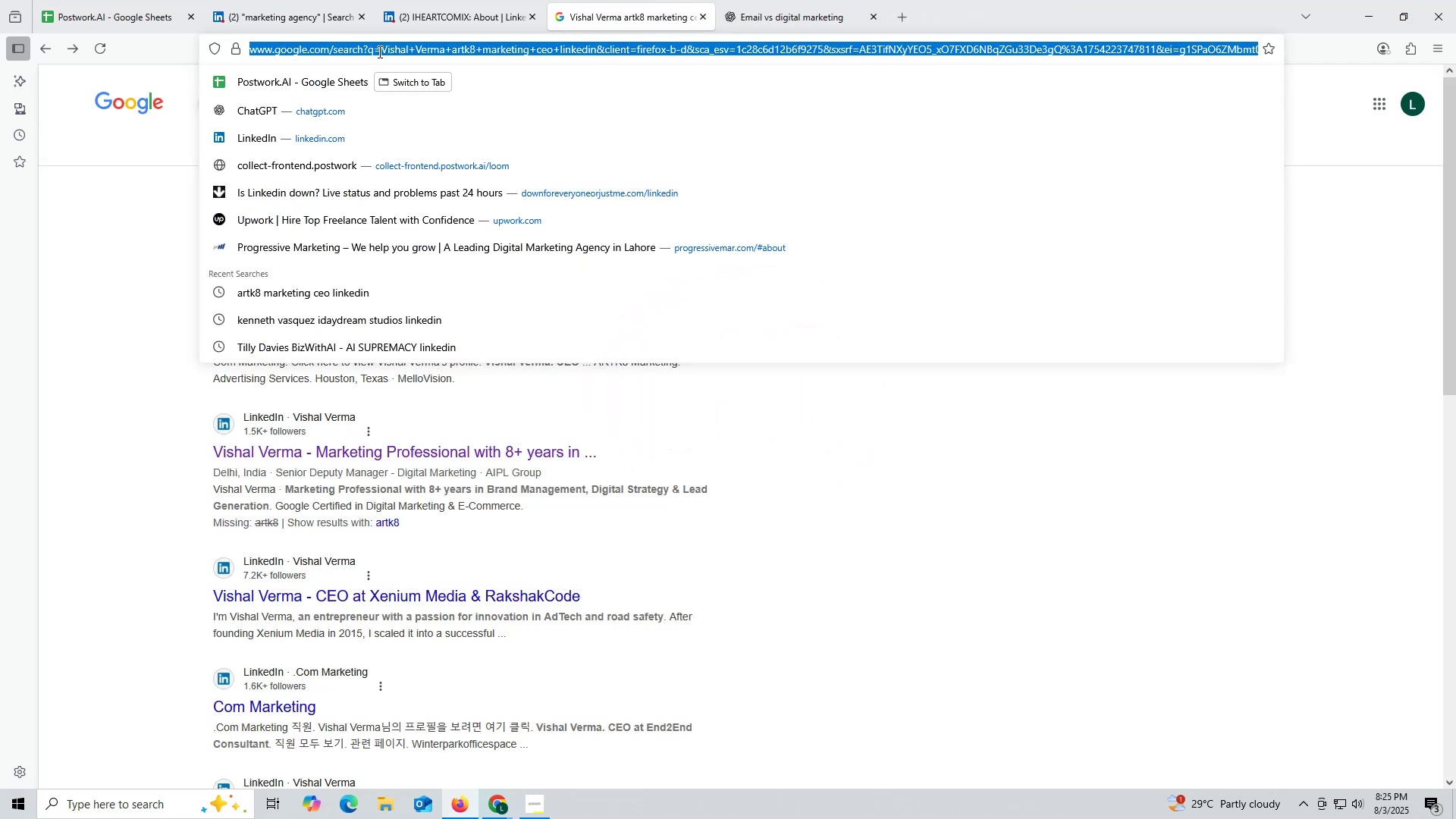 
key(Control+ControlLeft)
 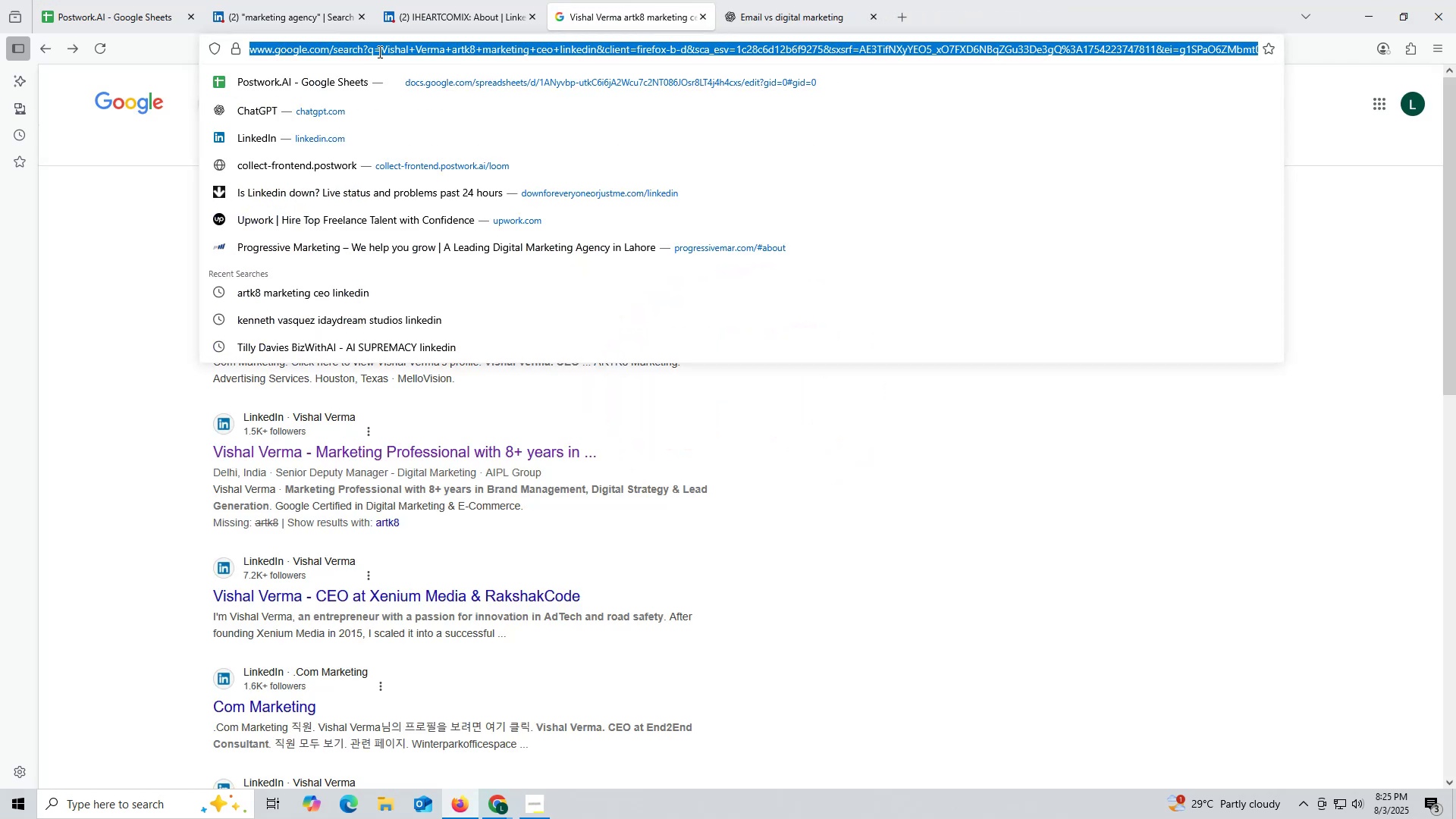 
key(Control+V)
 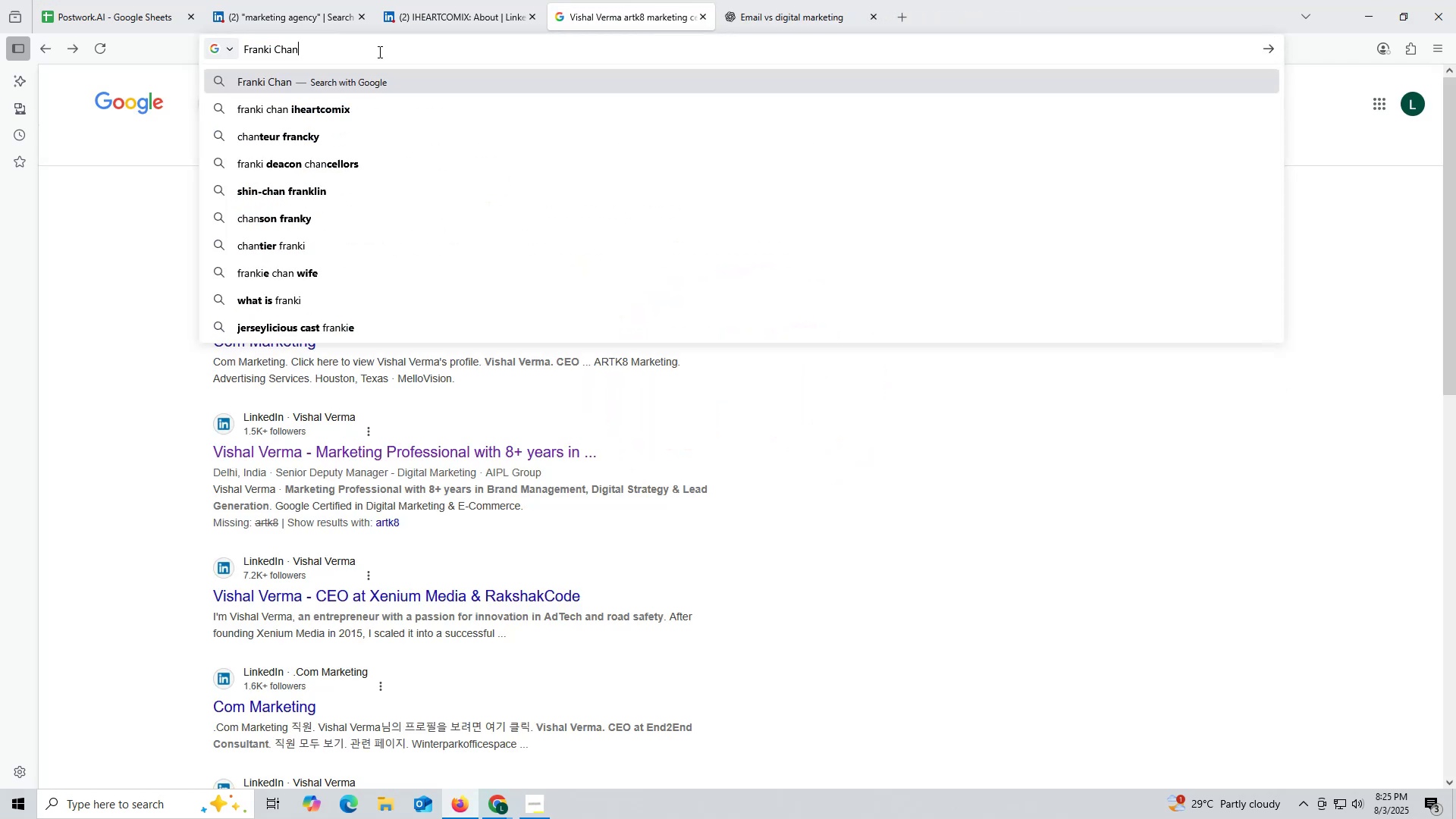 
key(Space)
 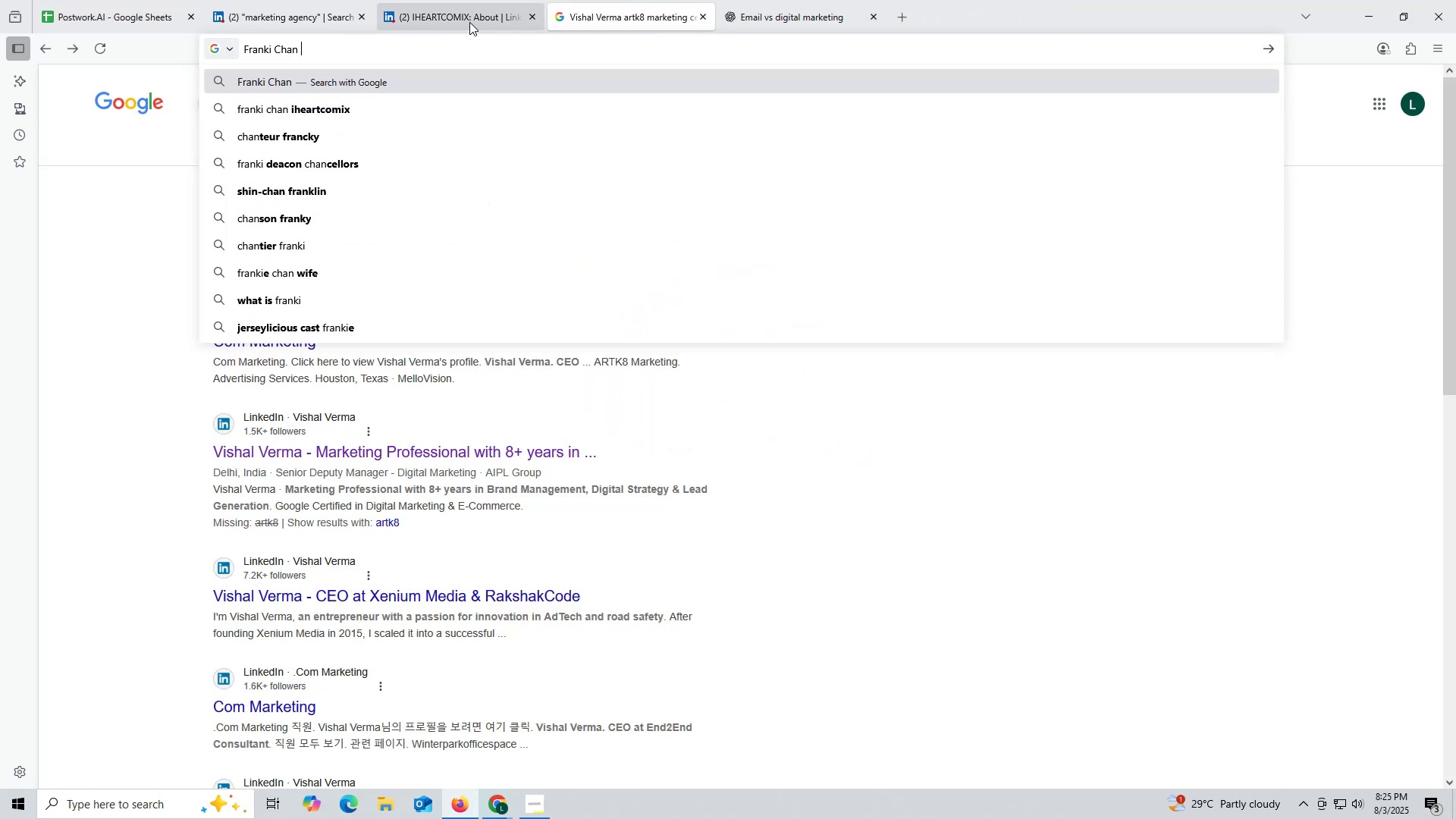 
left_click([469, 22])
 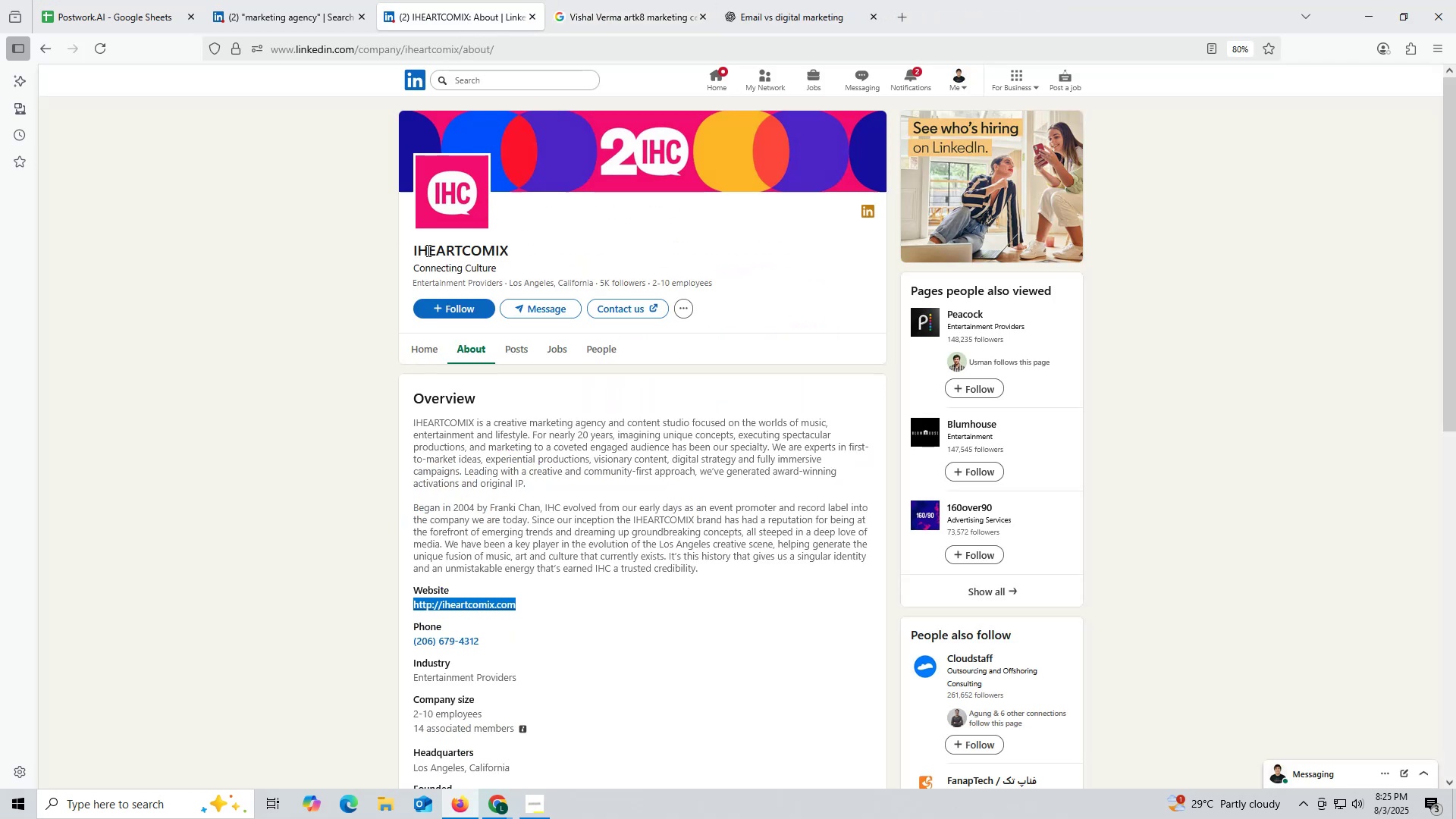 
left_click_drag(start_coordinate=[400, 246], to_coordinate=[565, 252])
 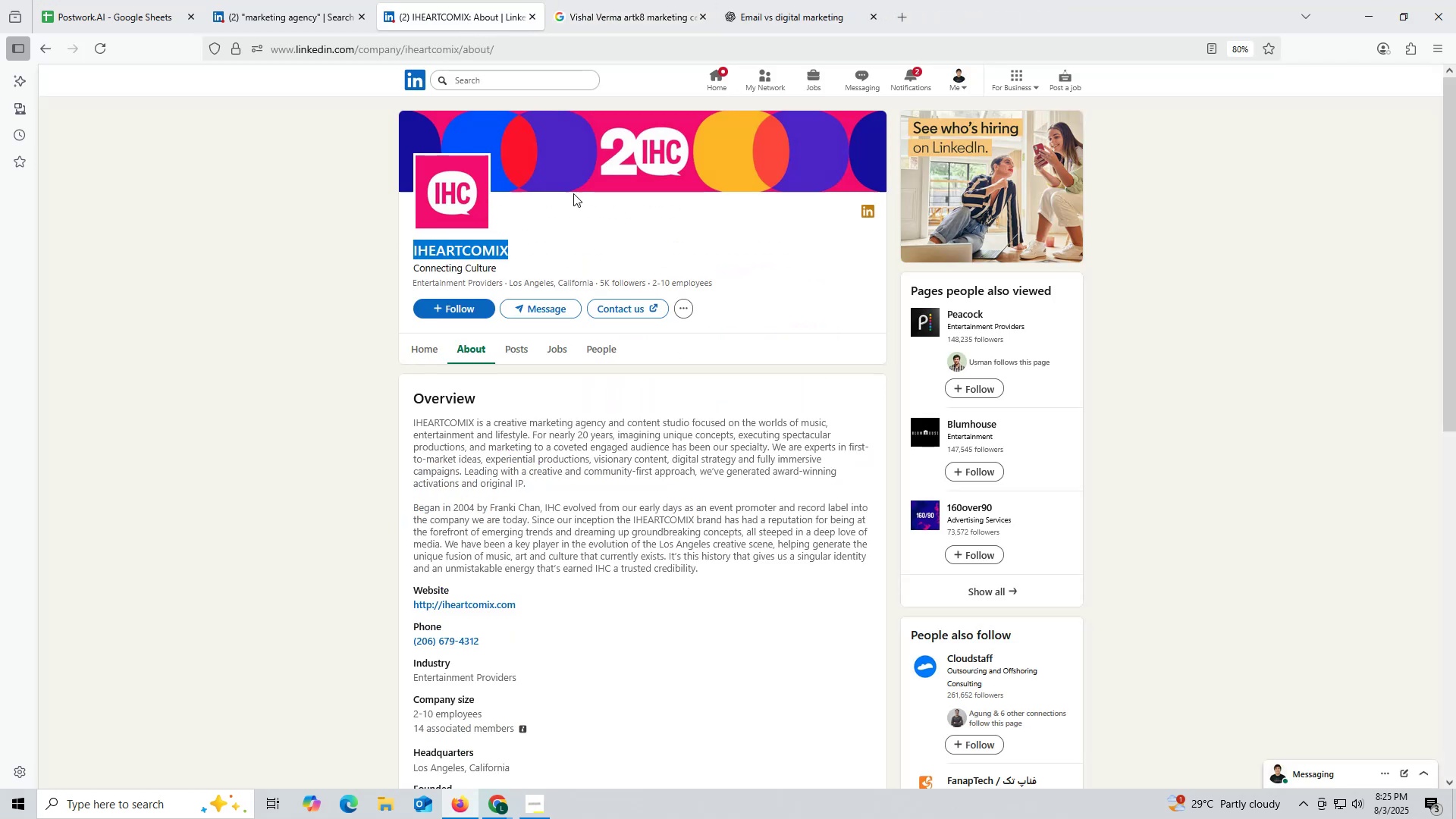 
key(Control+ControlLeft)
 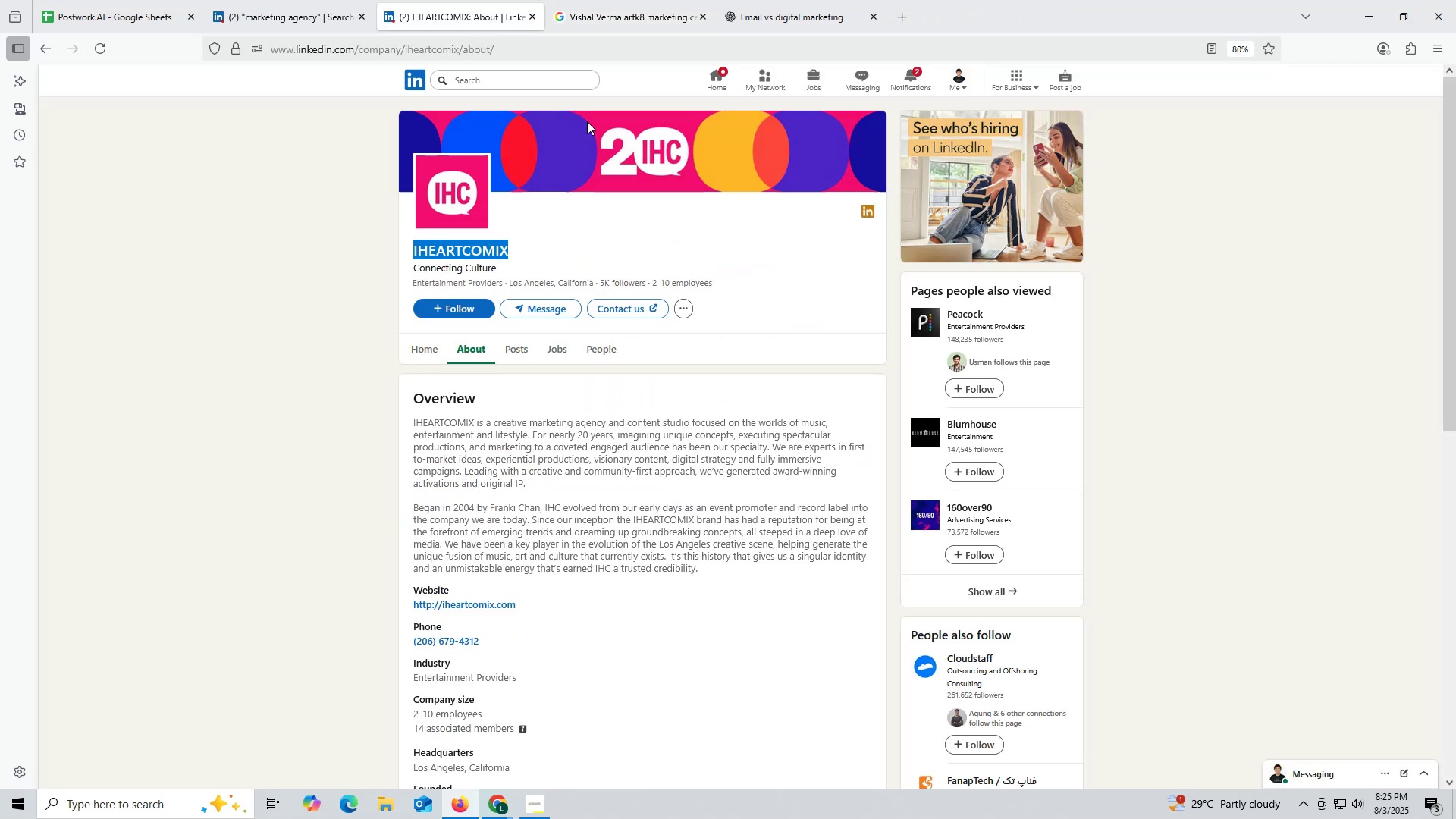 
key(Control+C)
 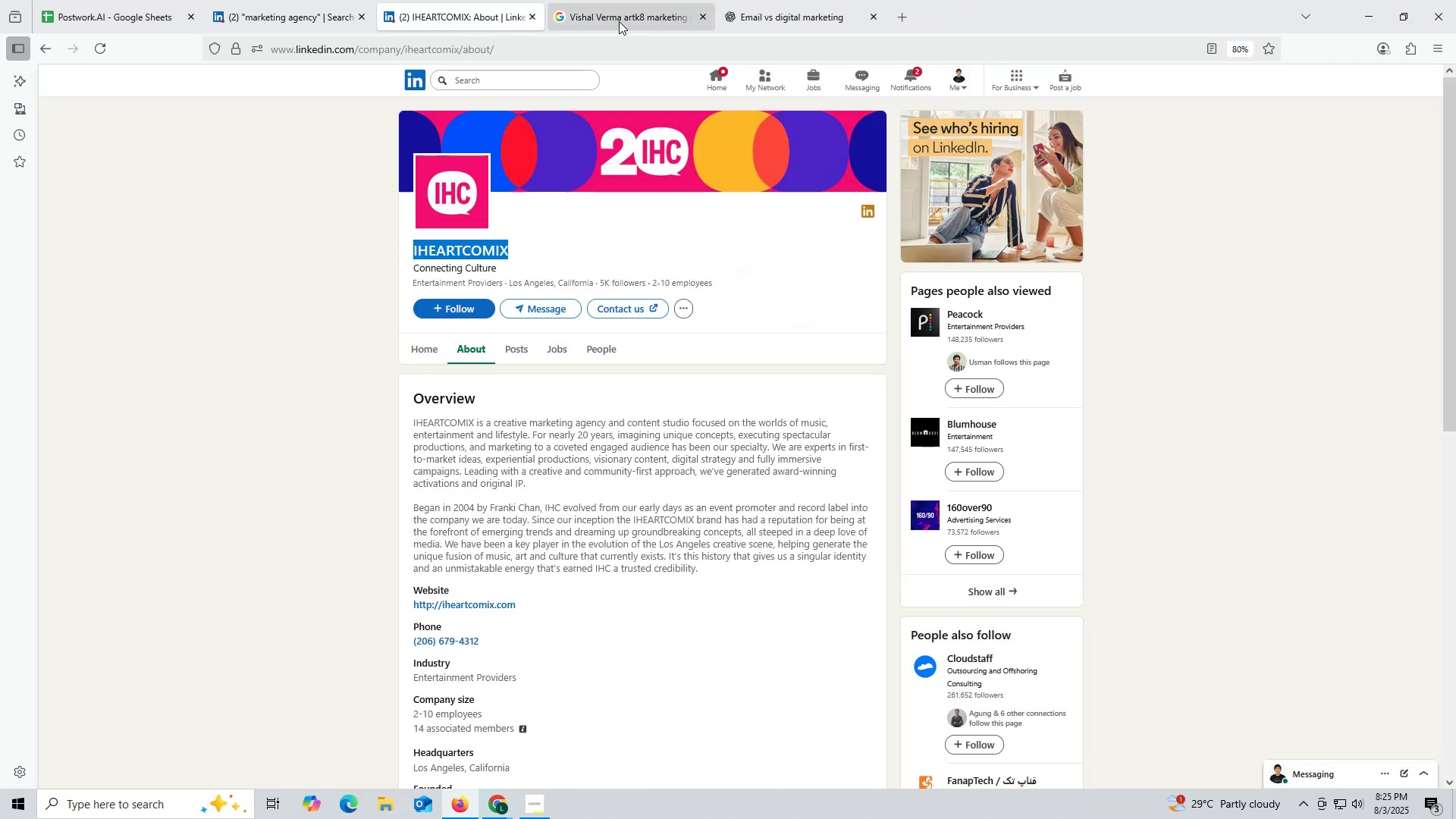 
left_click([619, 21])
 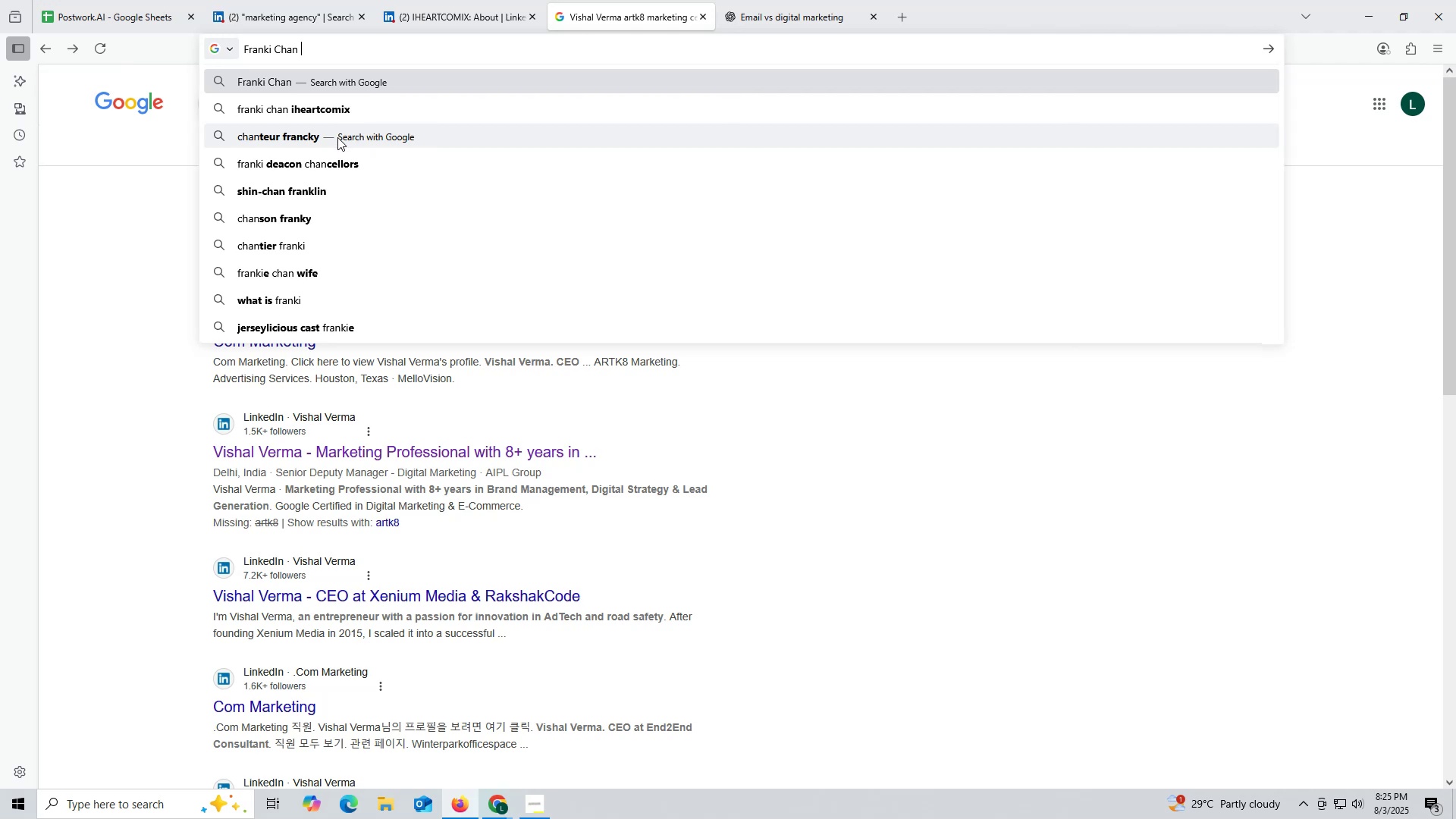 
key(Control+ControlLeft)
 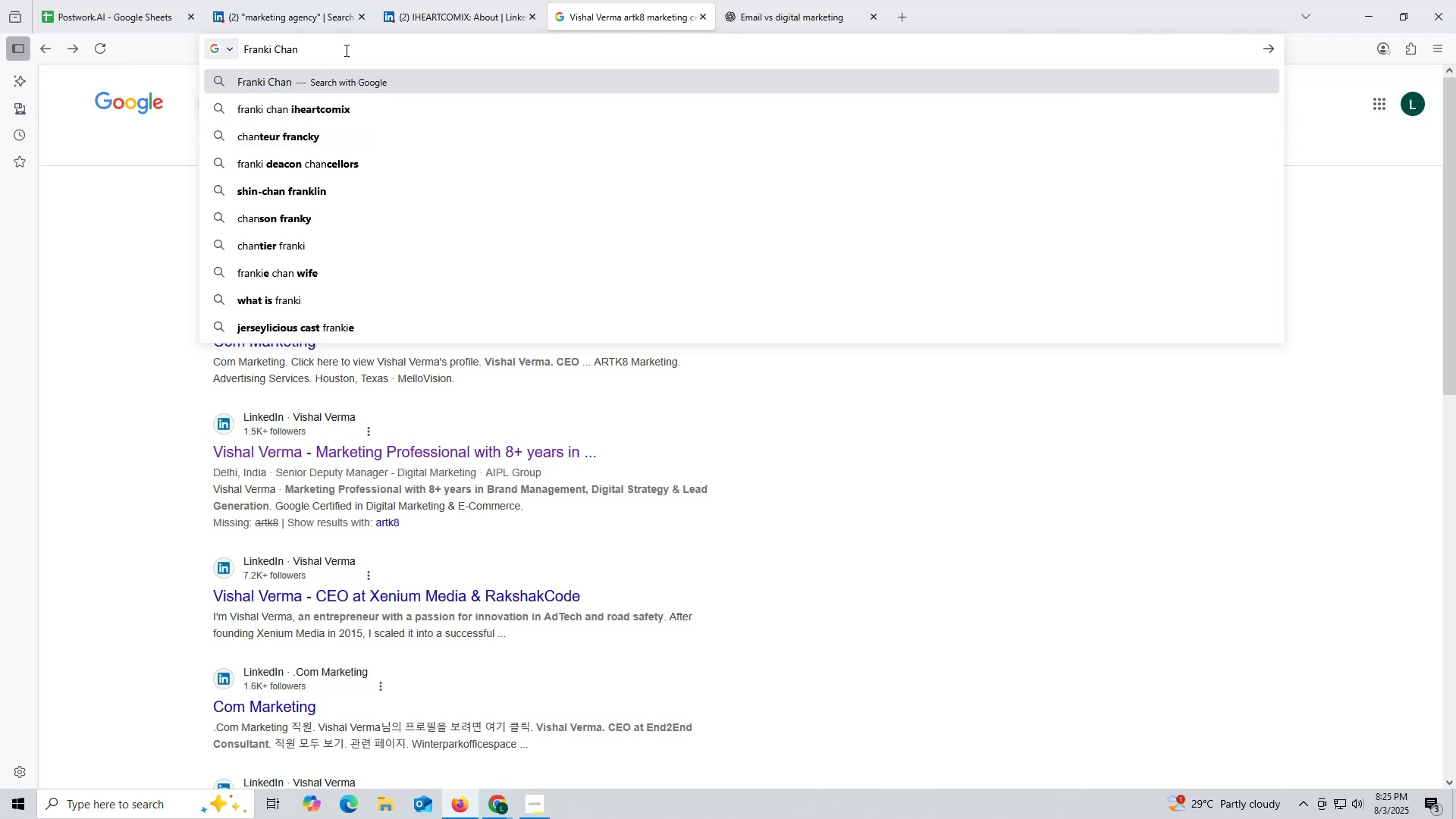 
key(Control+V)
 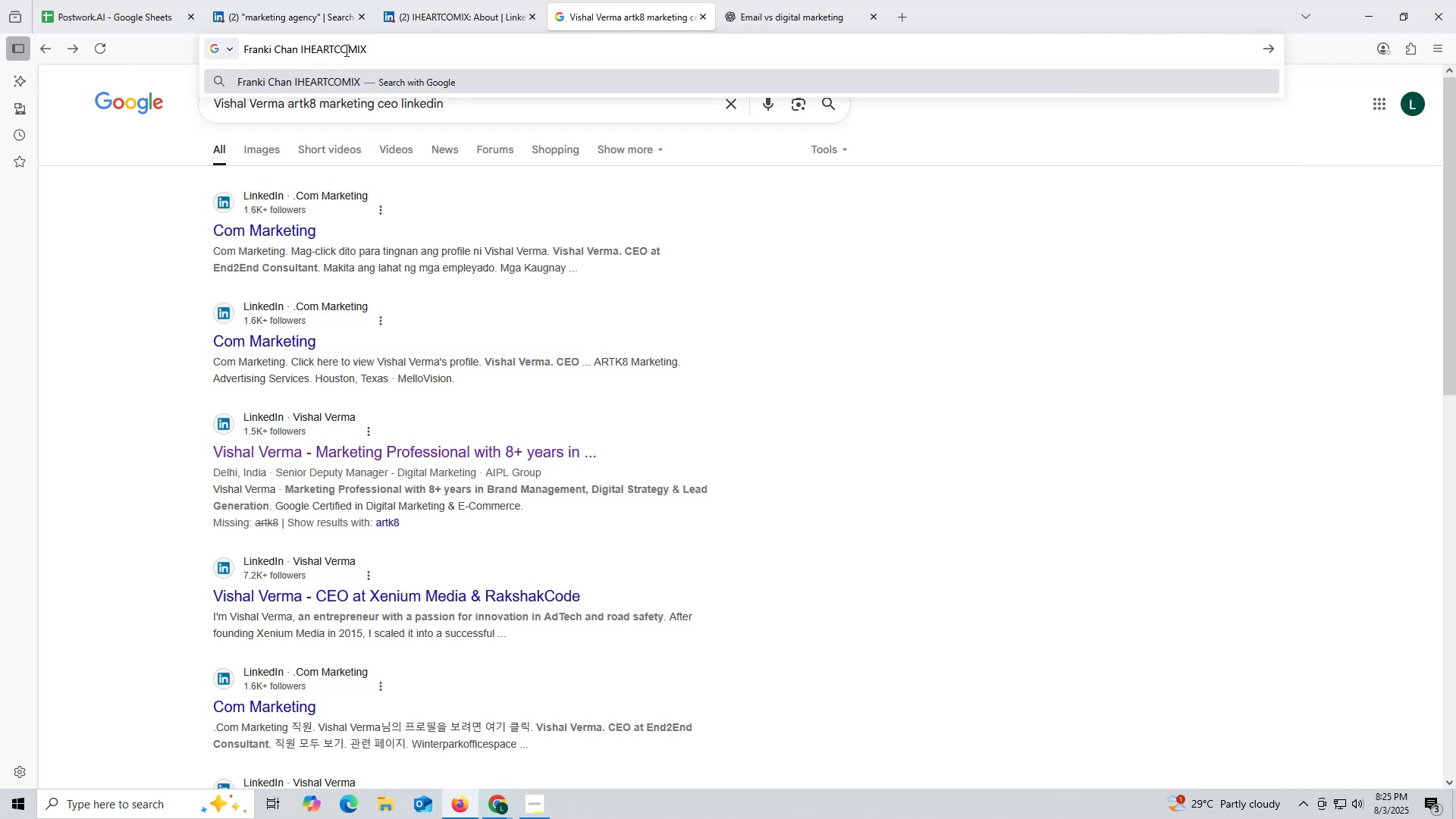 
type( li)
 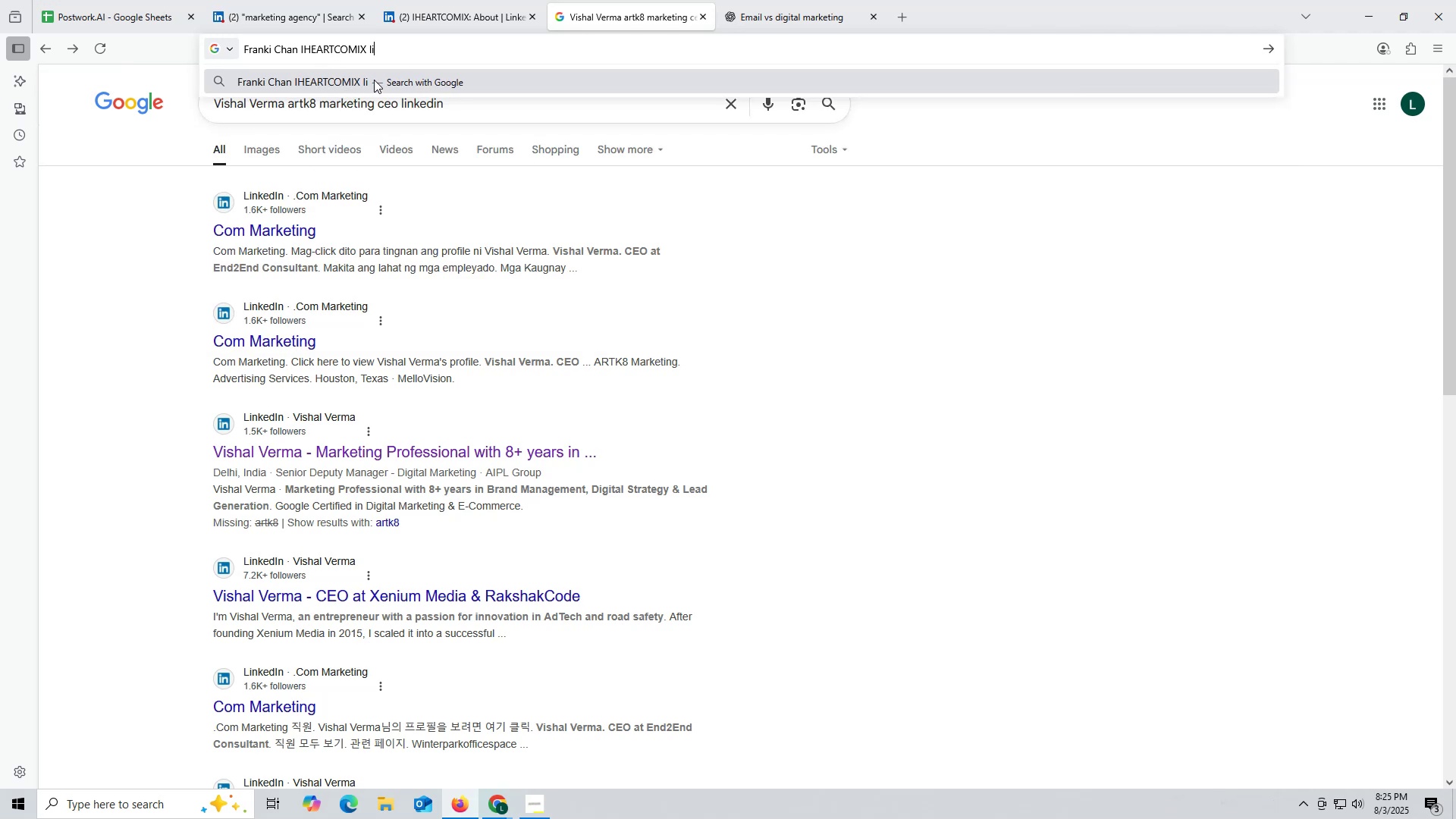 
type(nkr)
key(Backspace)
type(edin)
 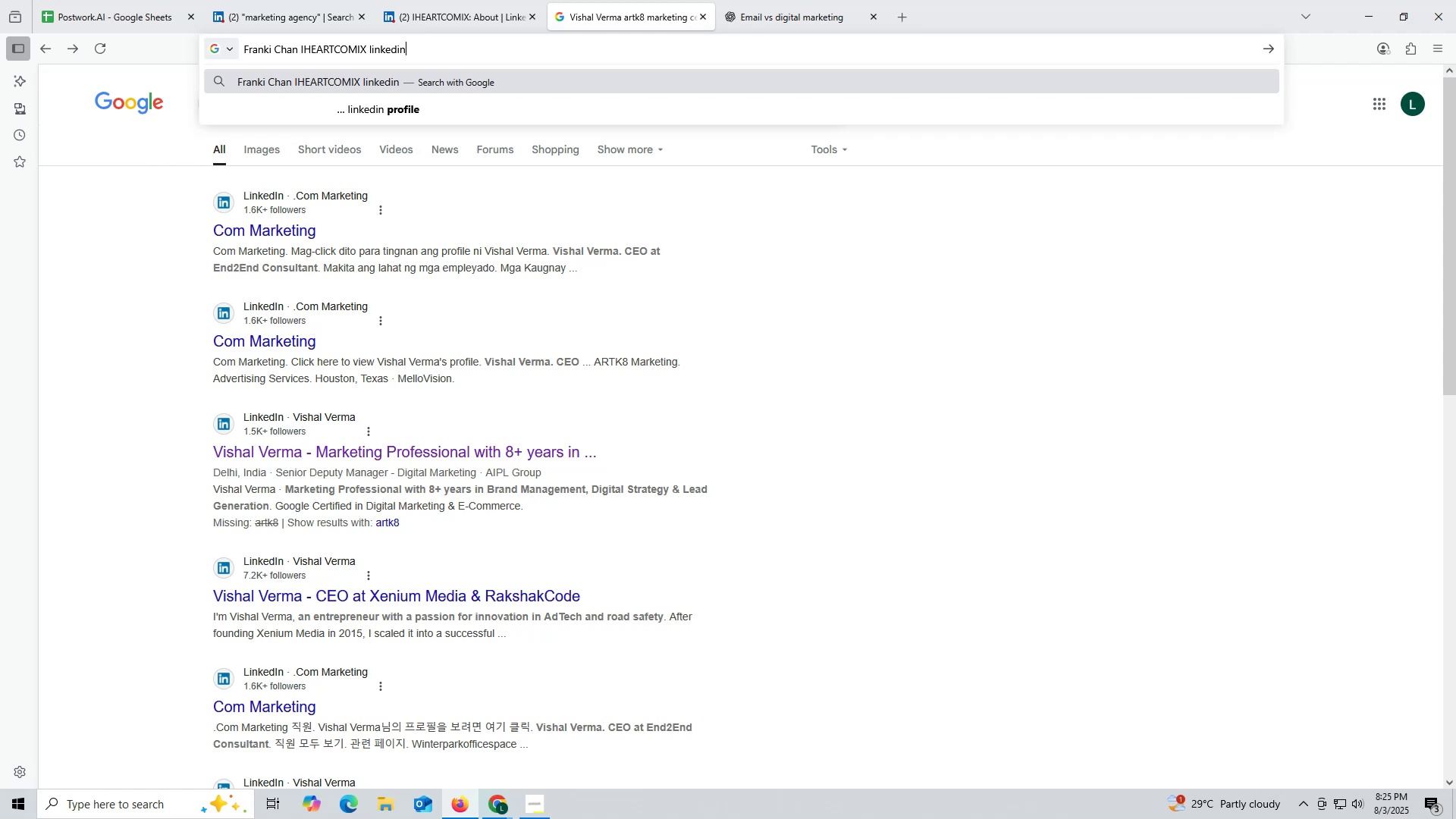 
key(Enter)
 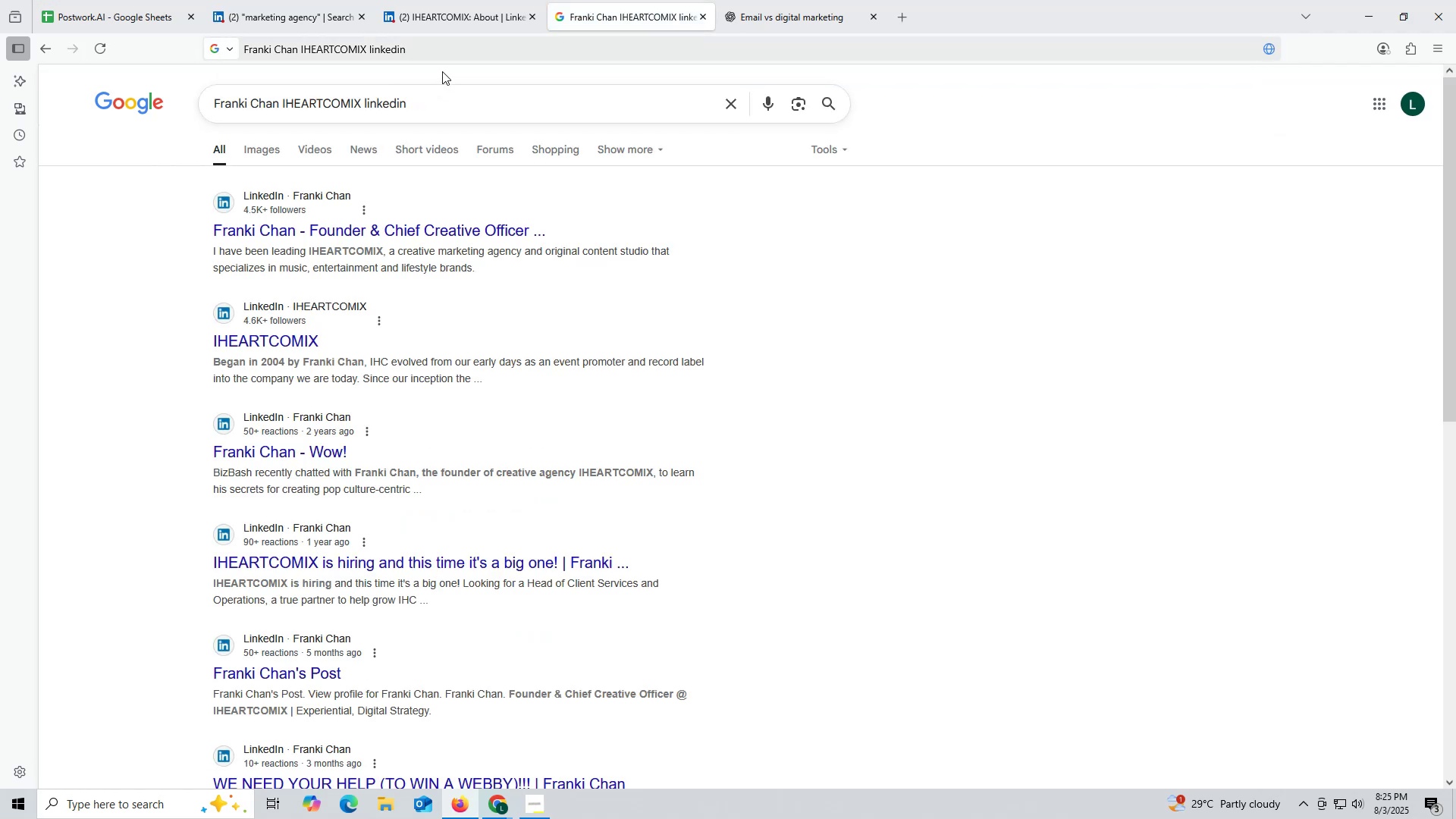 
wait(9.18)
 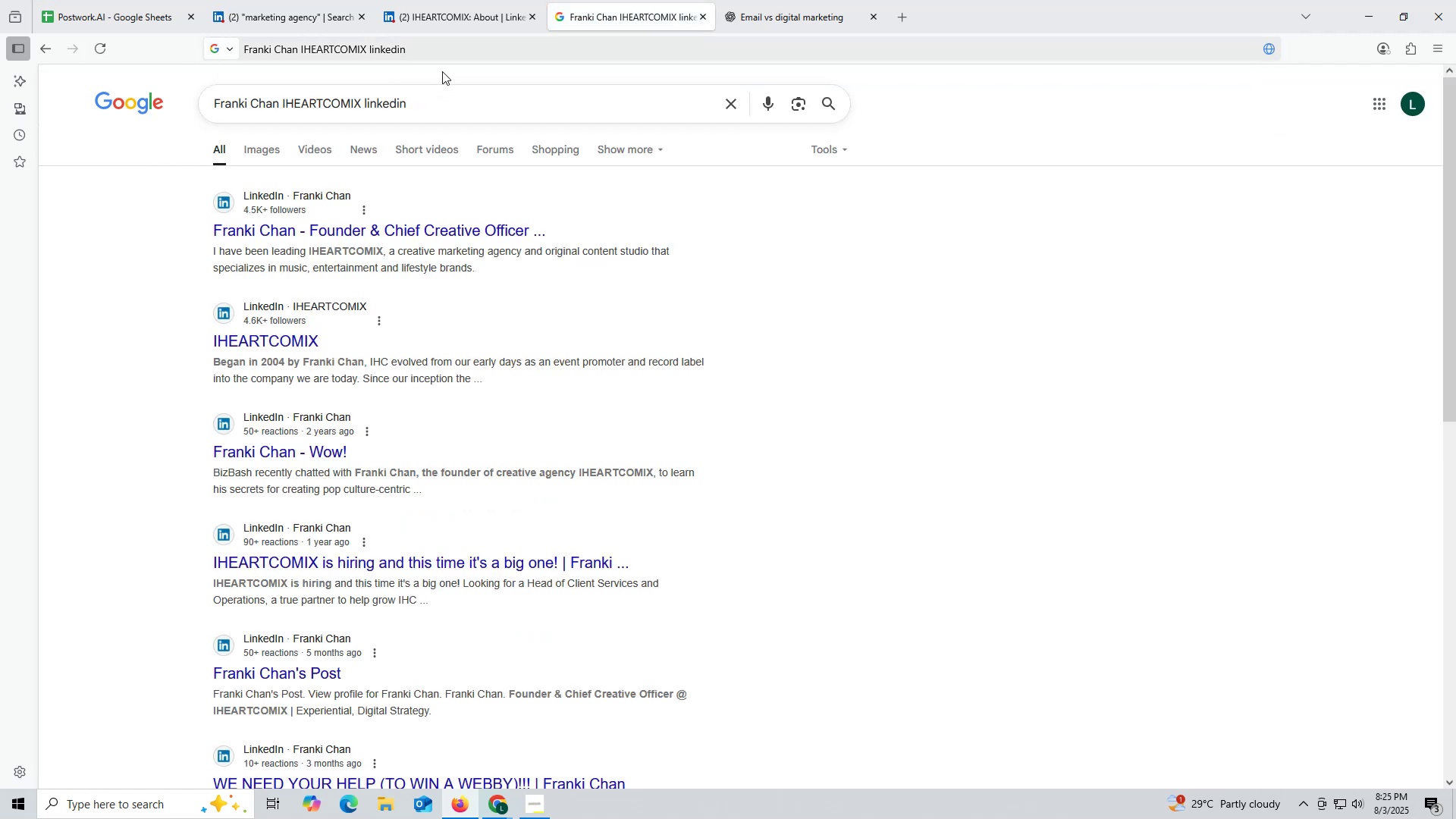 
left_click([400, 243])
 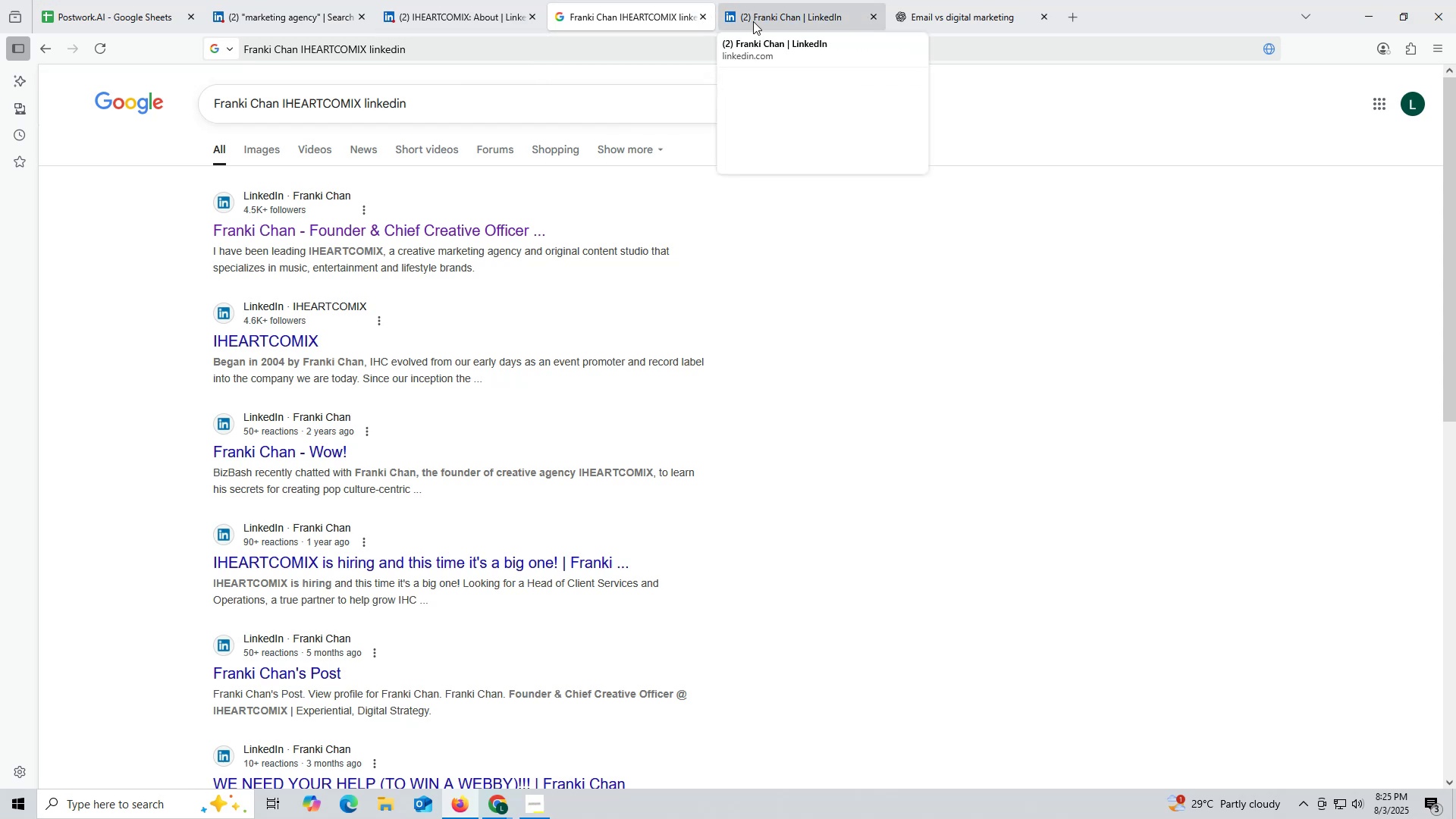 
wait(6.27)
 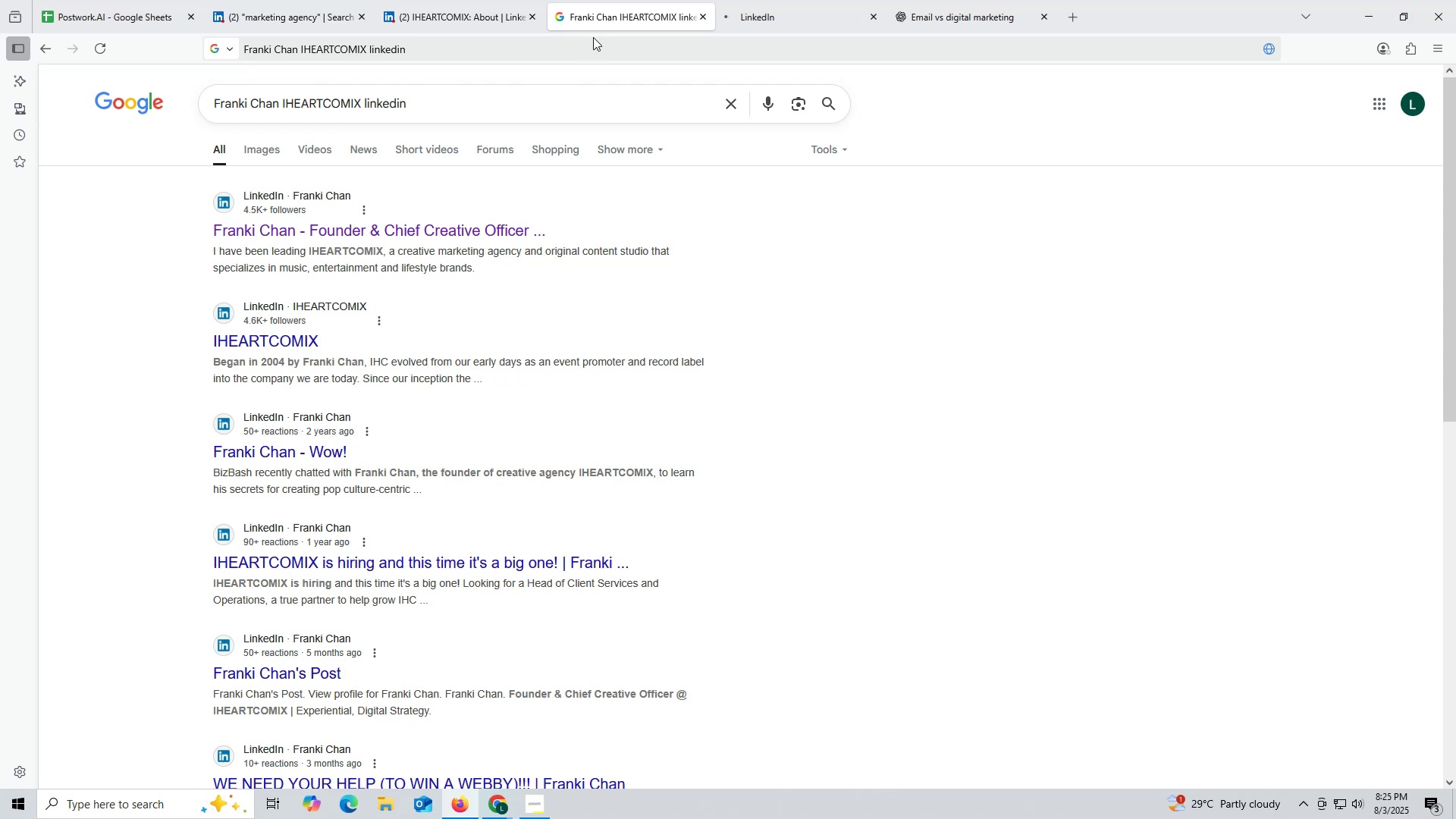 
left_click([622, 14])
 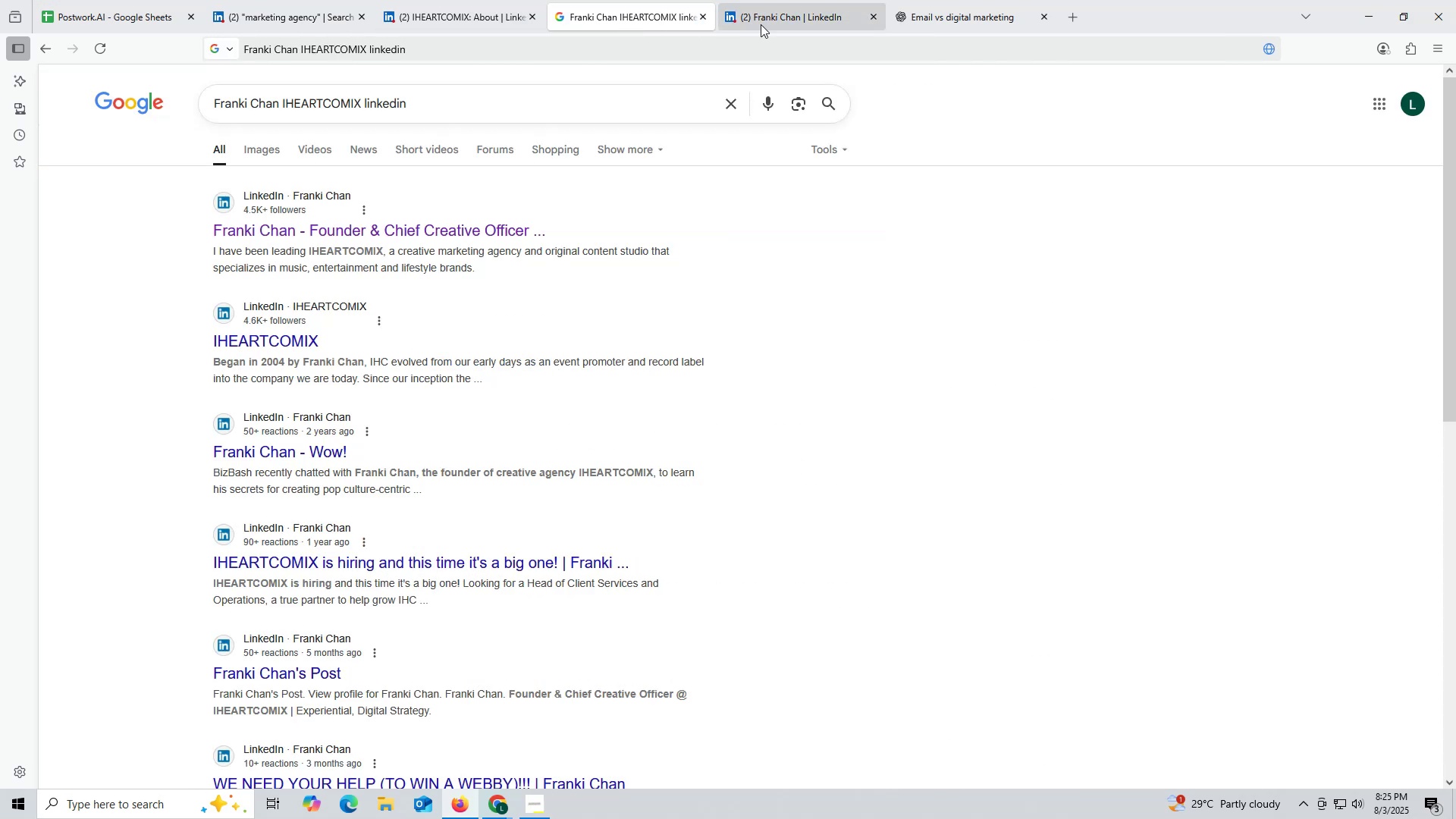 
left_click([761, 24])
 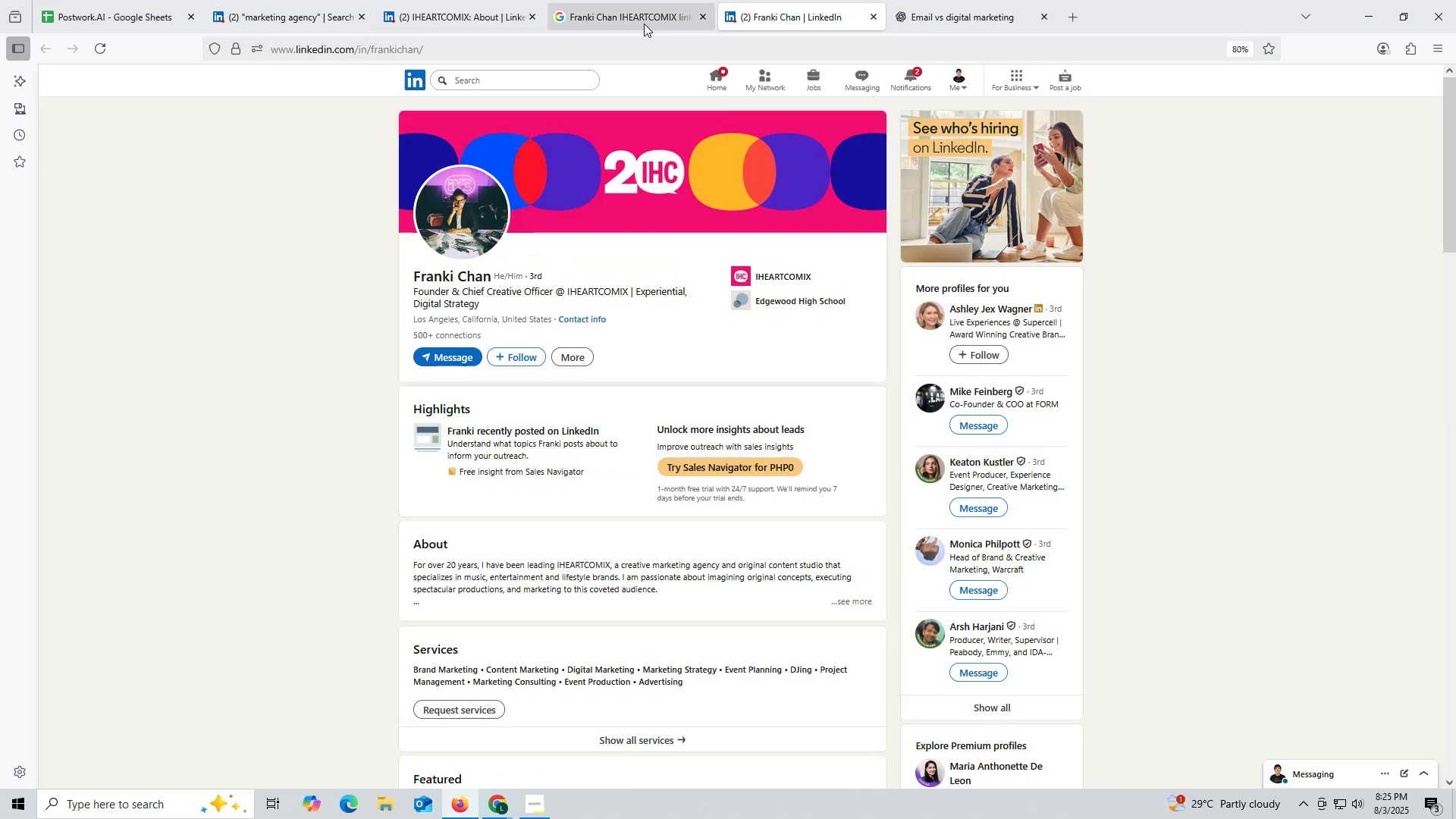 
left_click([641, 23])
 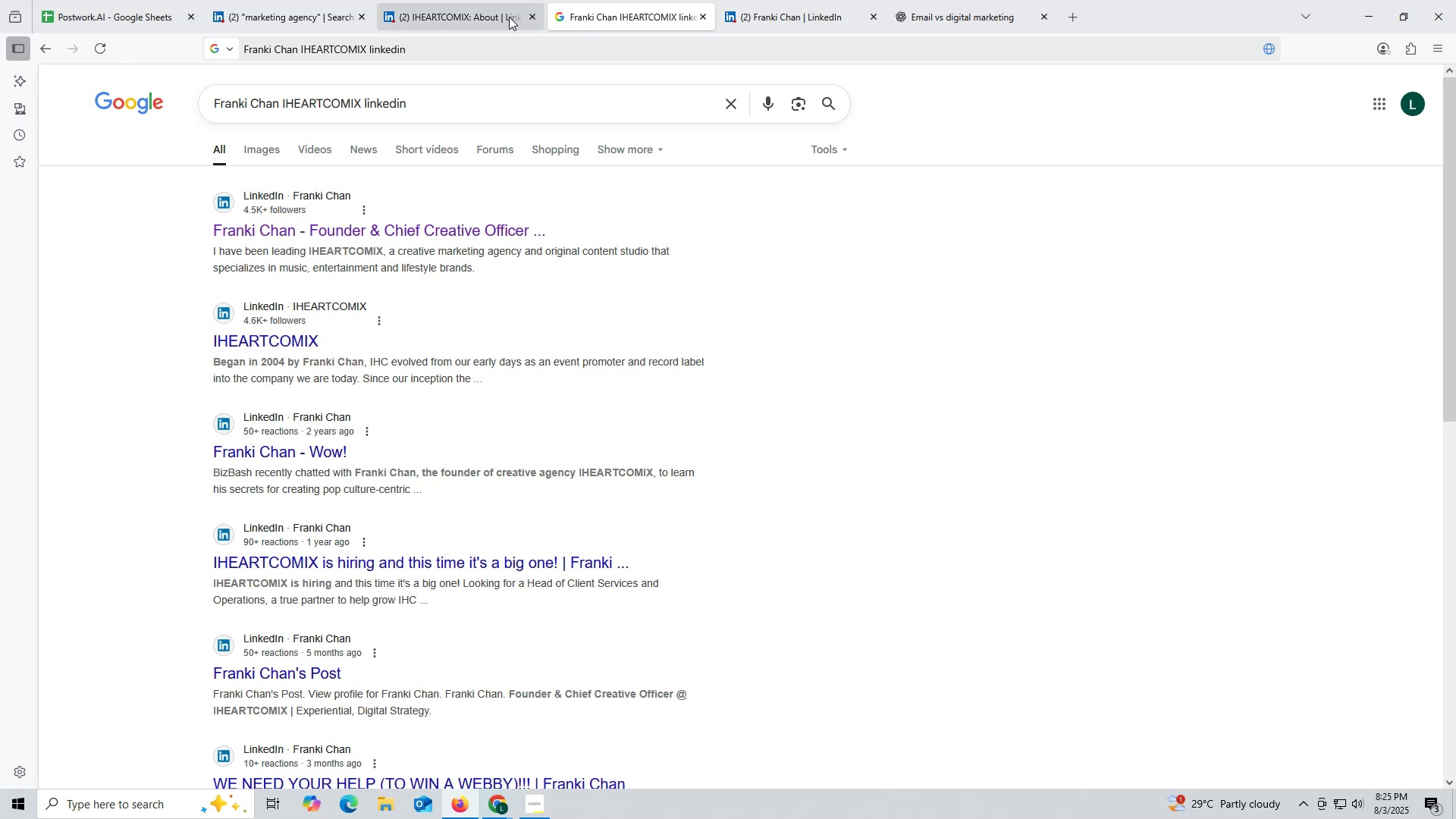 
left_click([474, 17])
 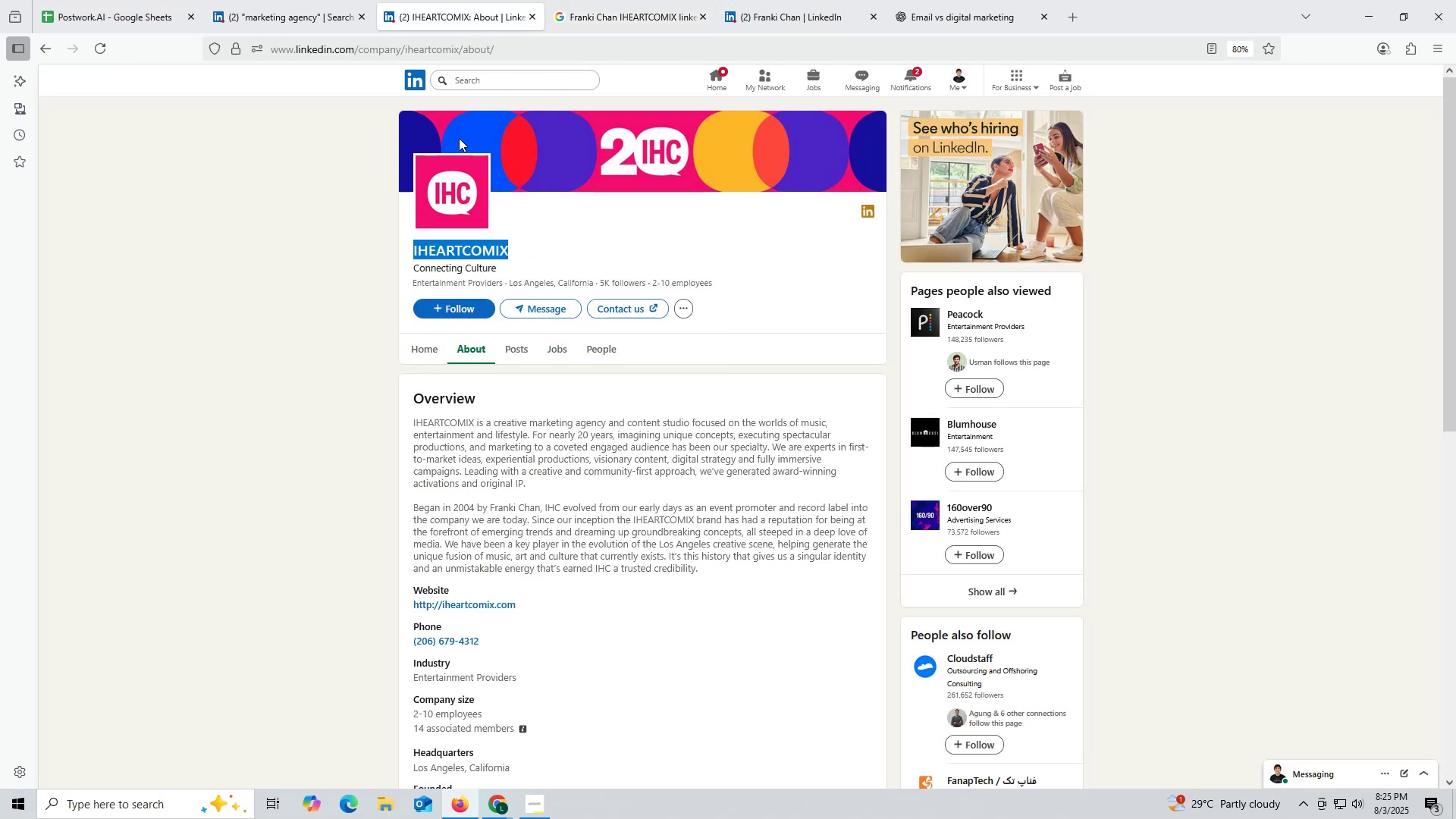 
key(Control+ControlLeft)
 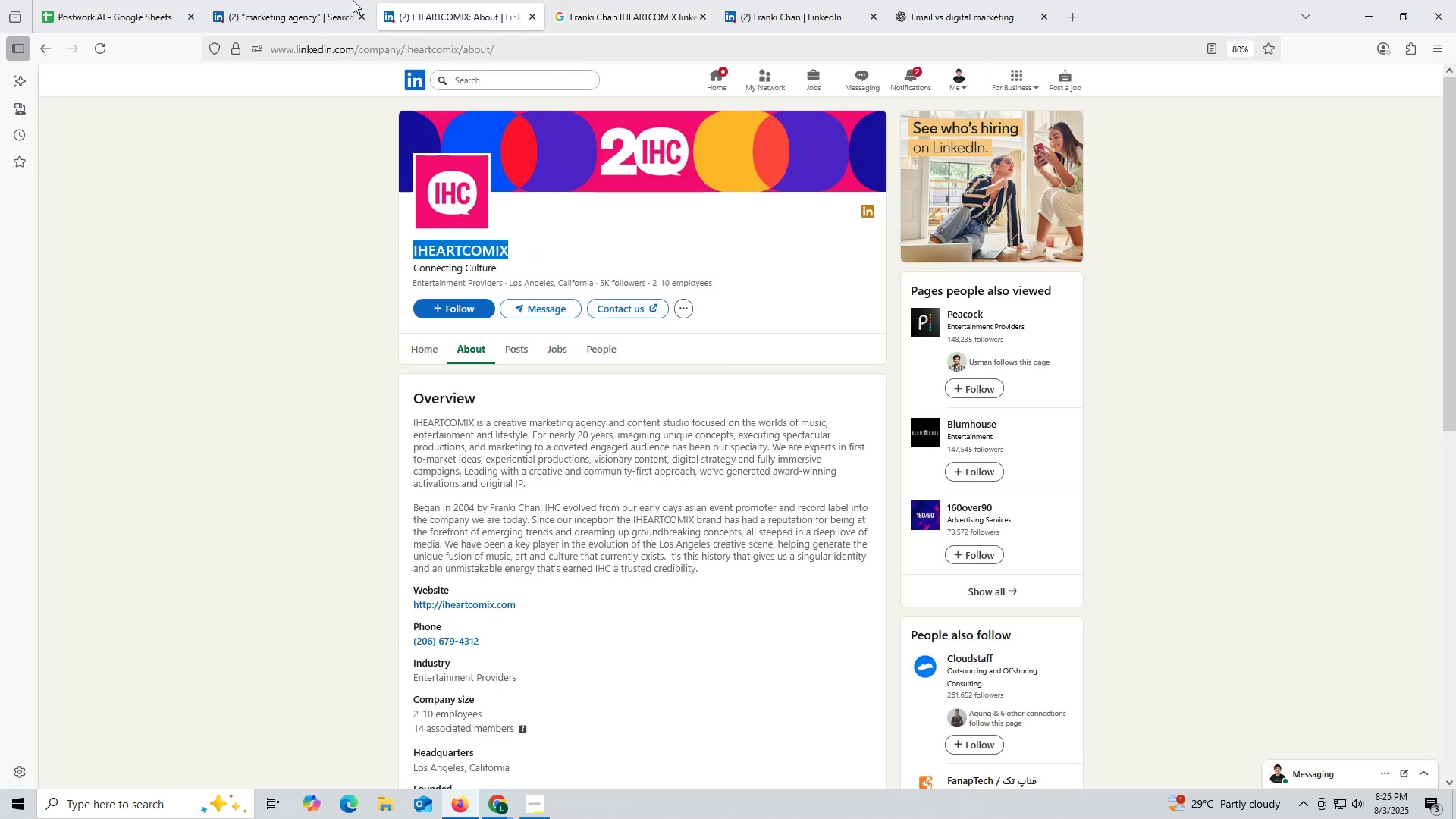 
key(Control+C)
 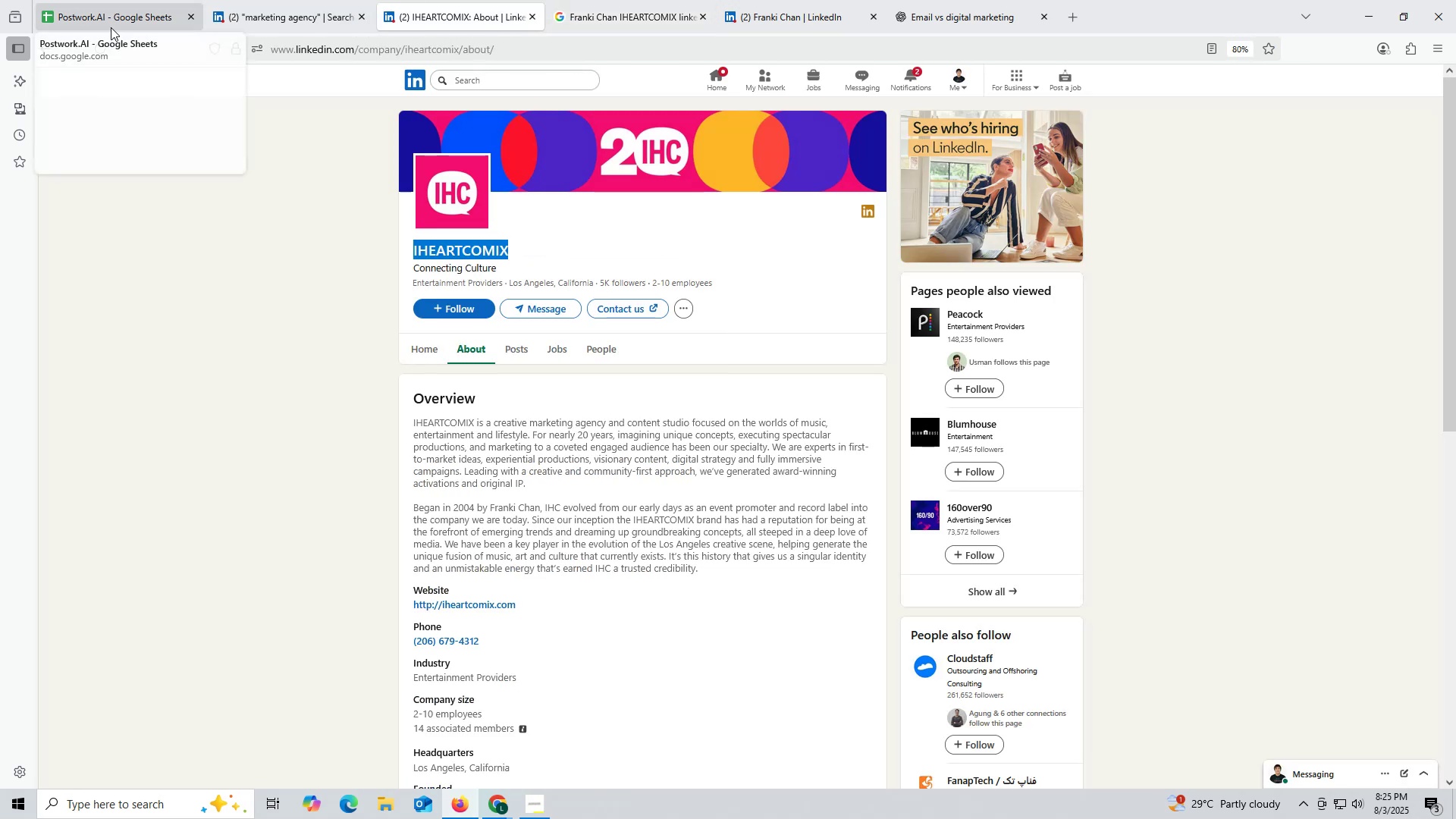 
left_click([111, 27])
 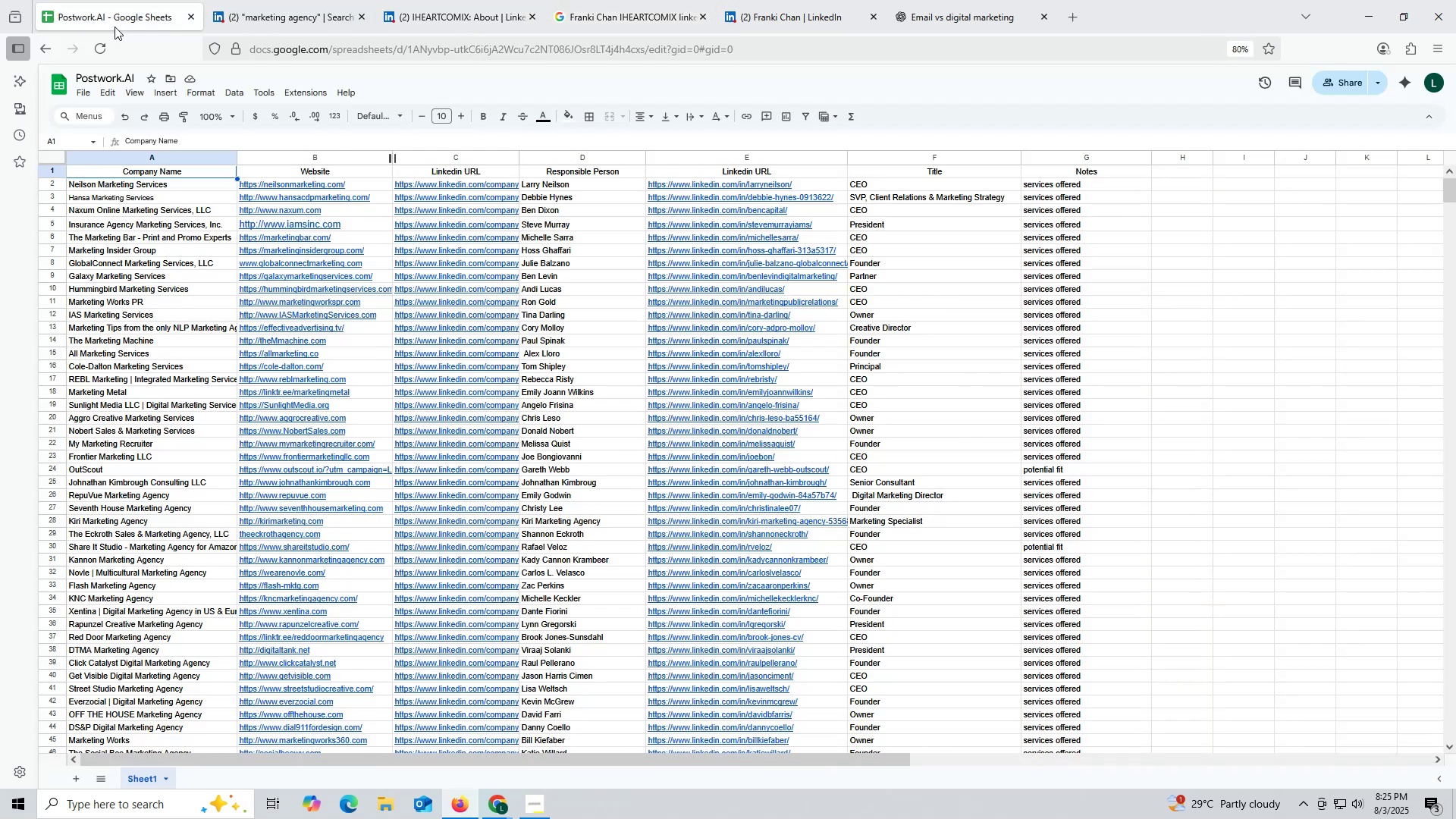 
key(Control+F)
 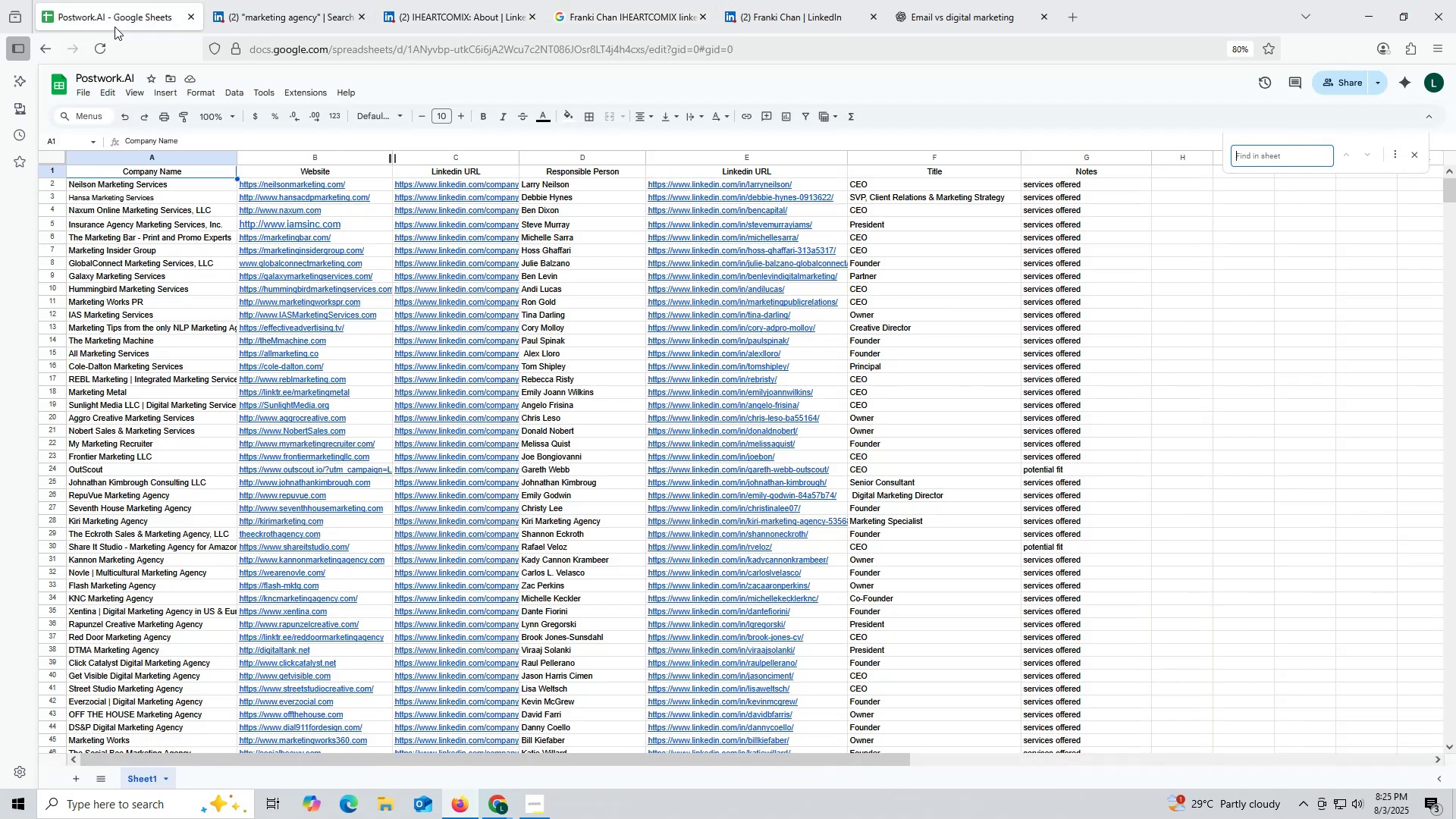 
key(Control+ControlLeft)
 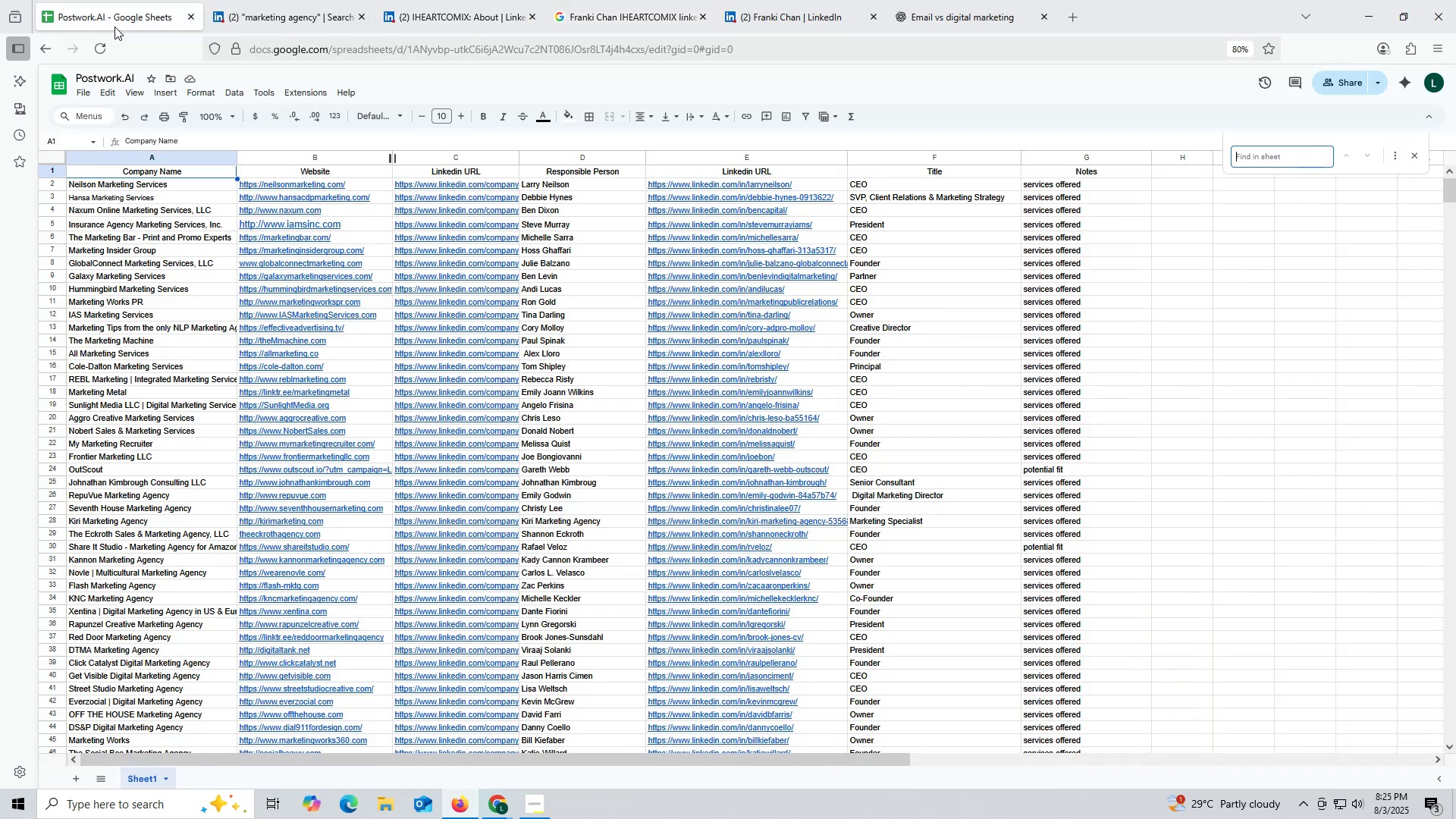 
key(Control+V)
 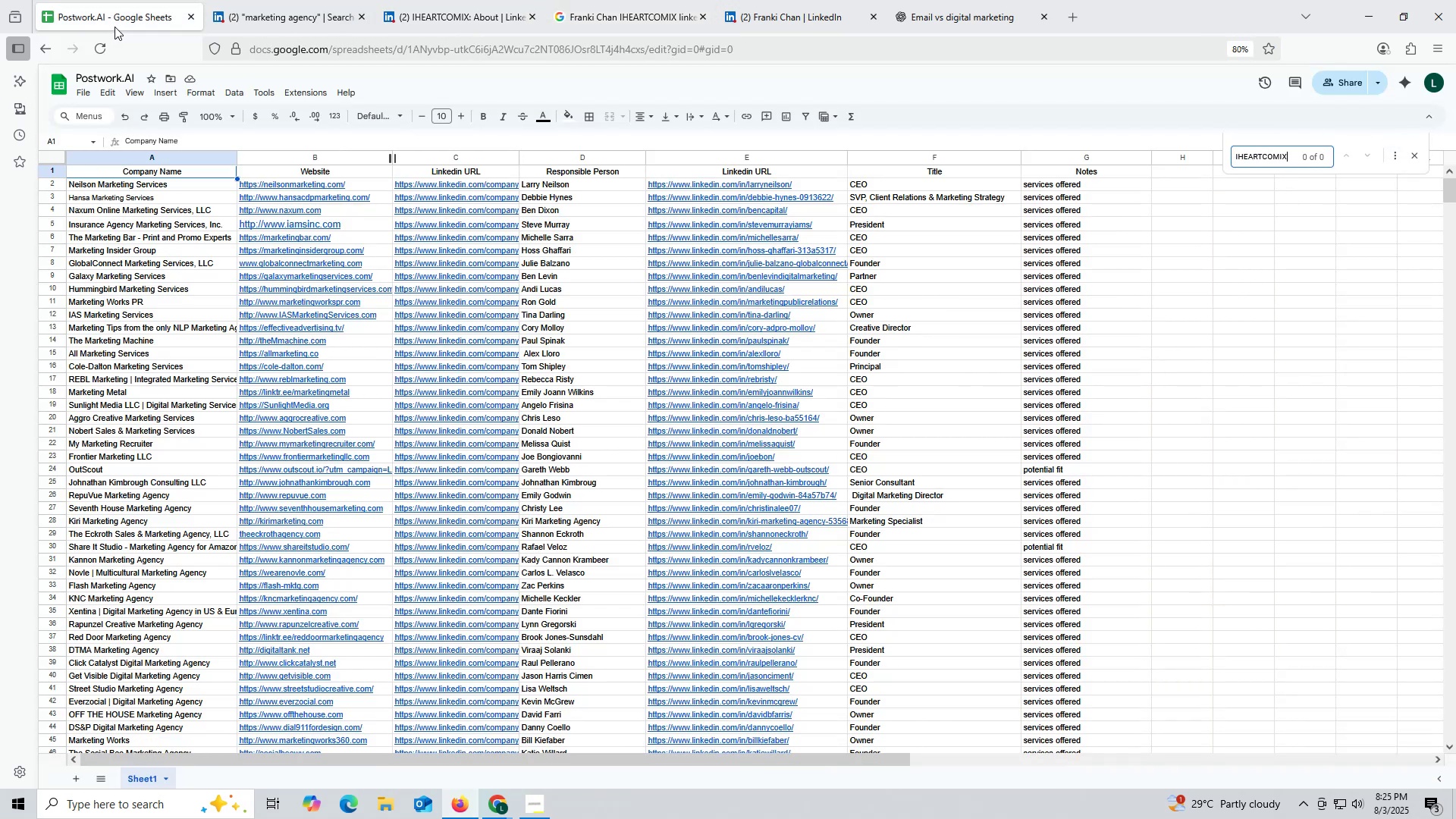 
key(Enter)
 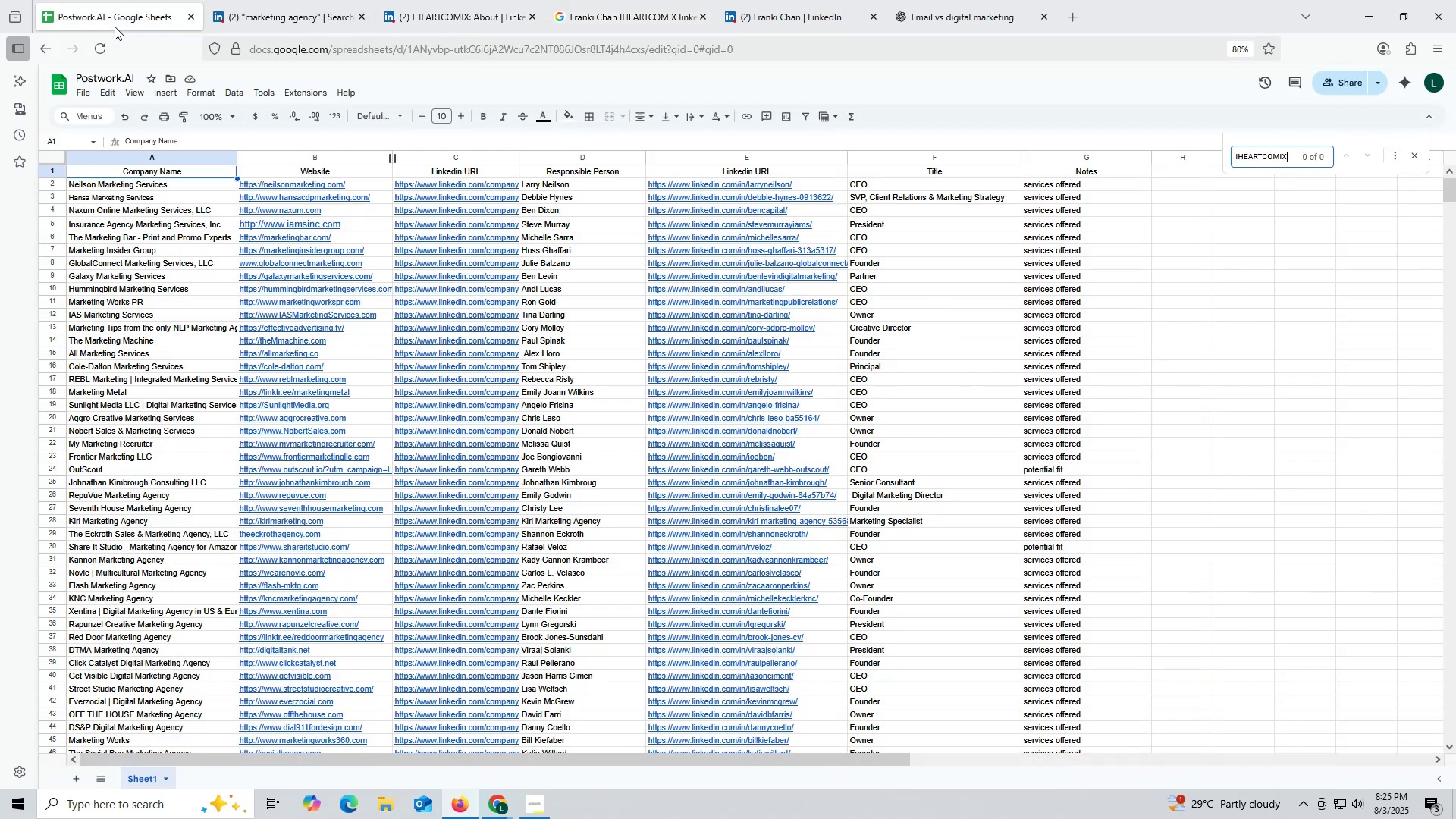 
key(Enter)
 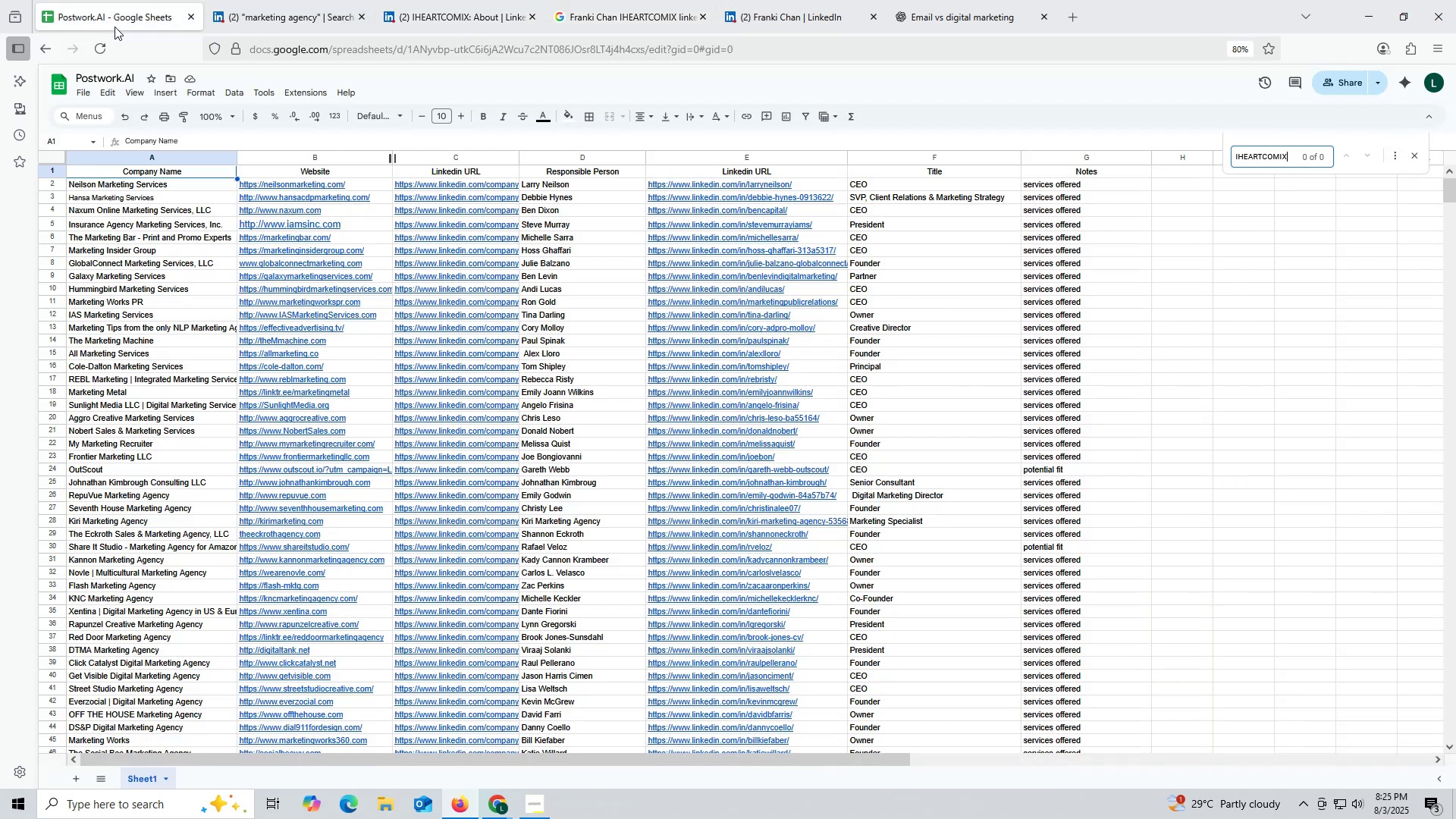 
key(Enter)
 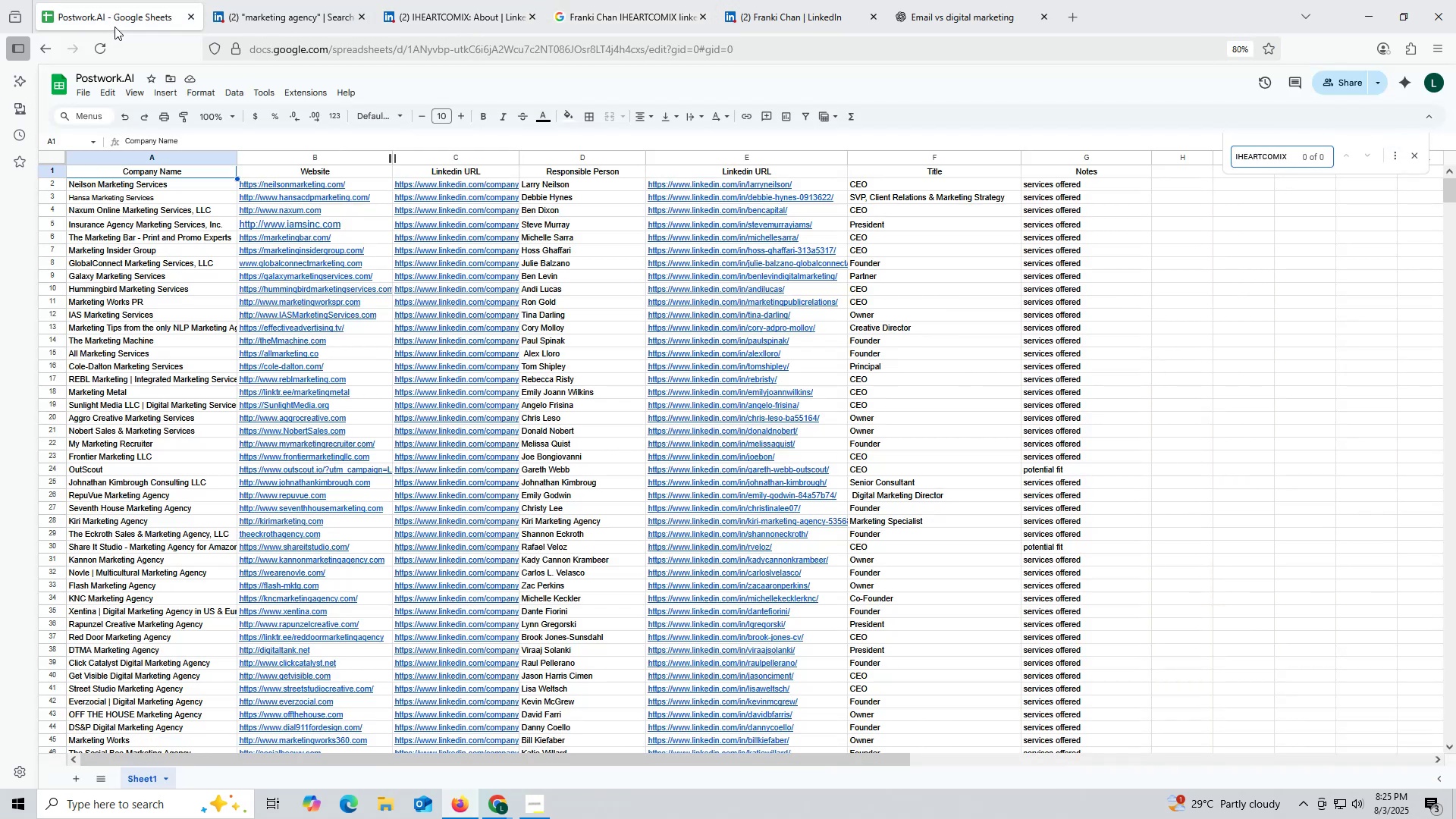 
key(Enter)
 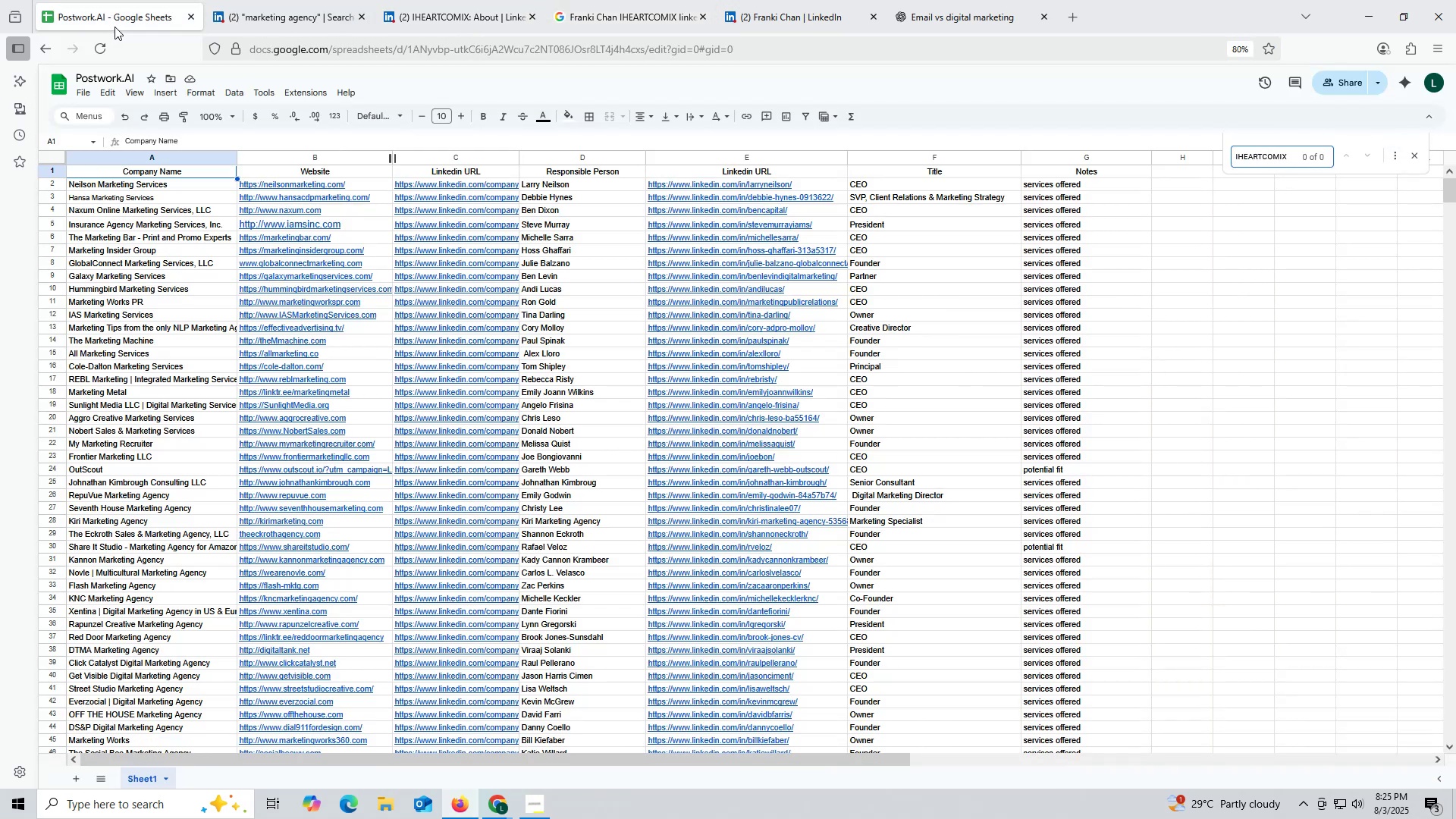 
key(Enter)
 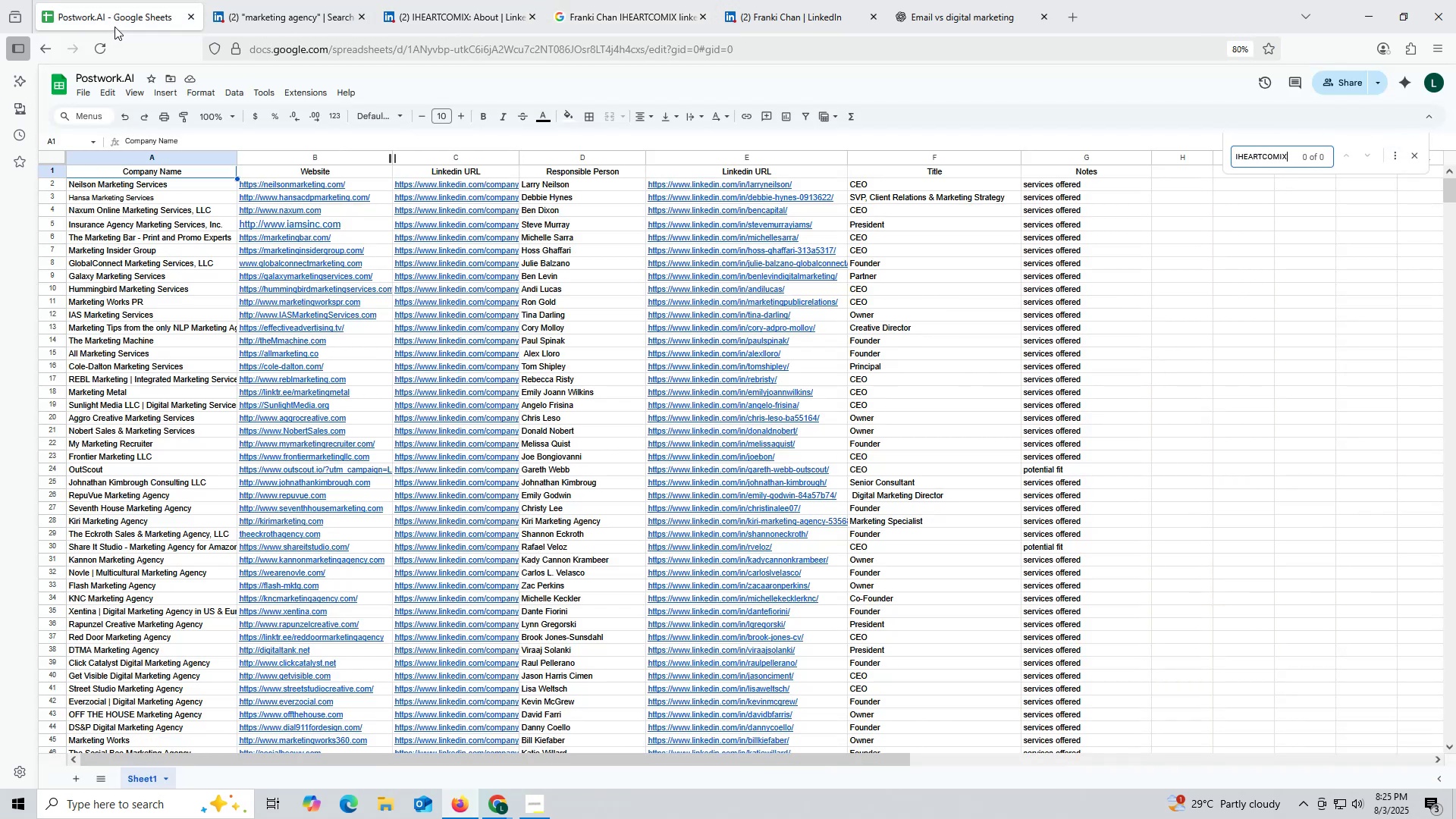 
key(Escape)
 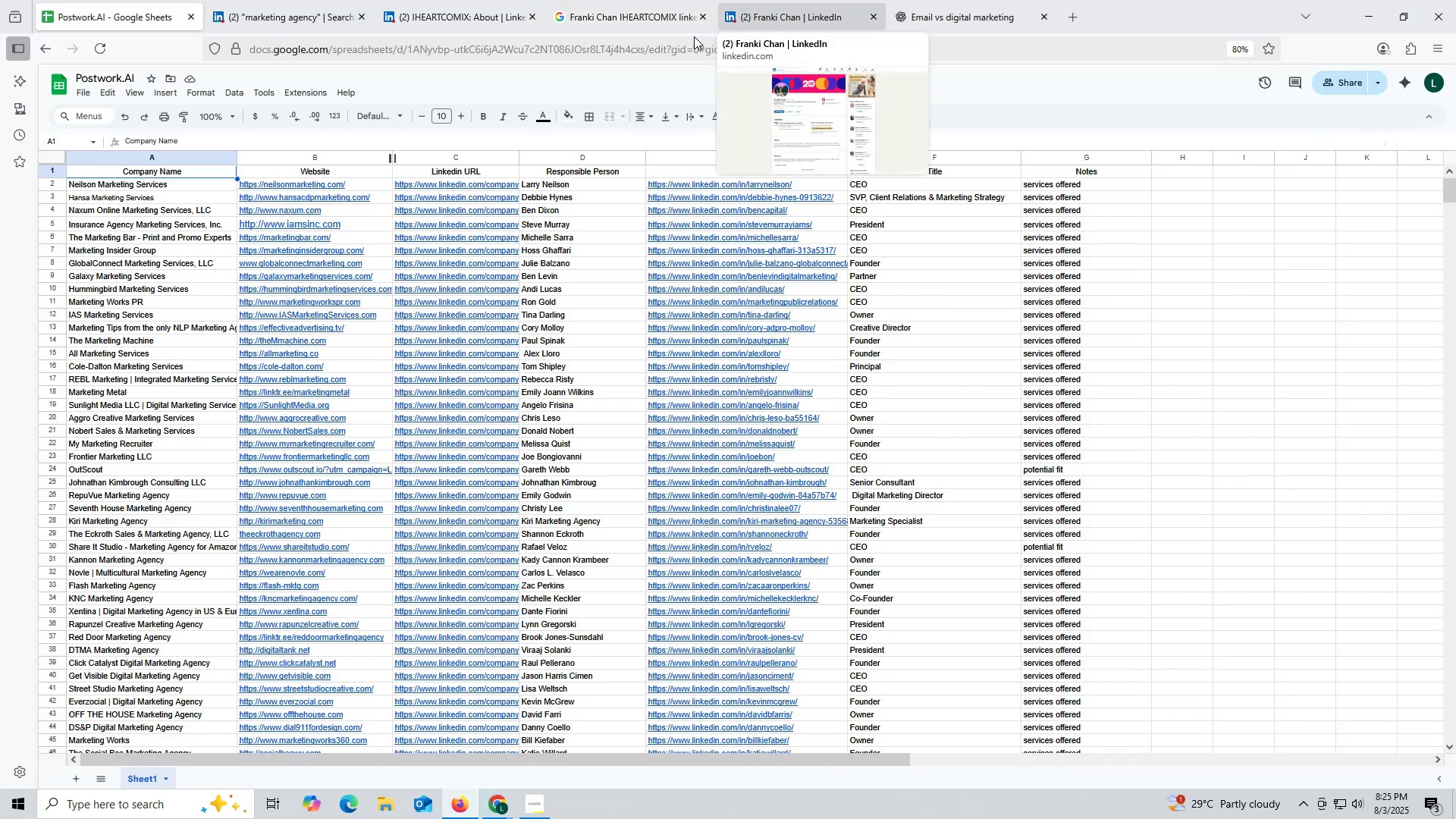 
left_click([639, 27])
 